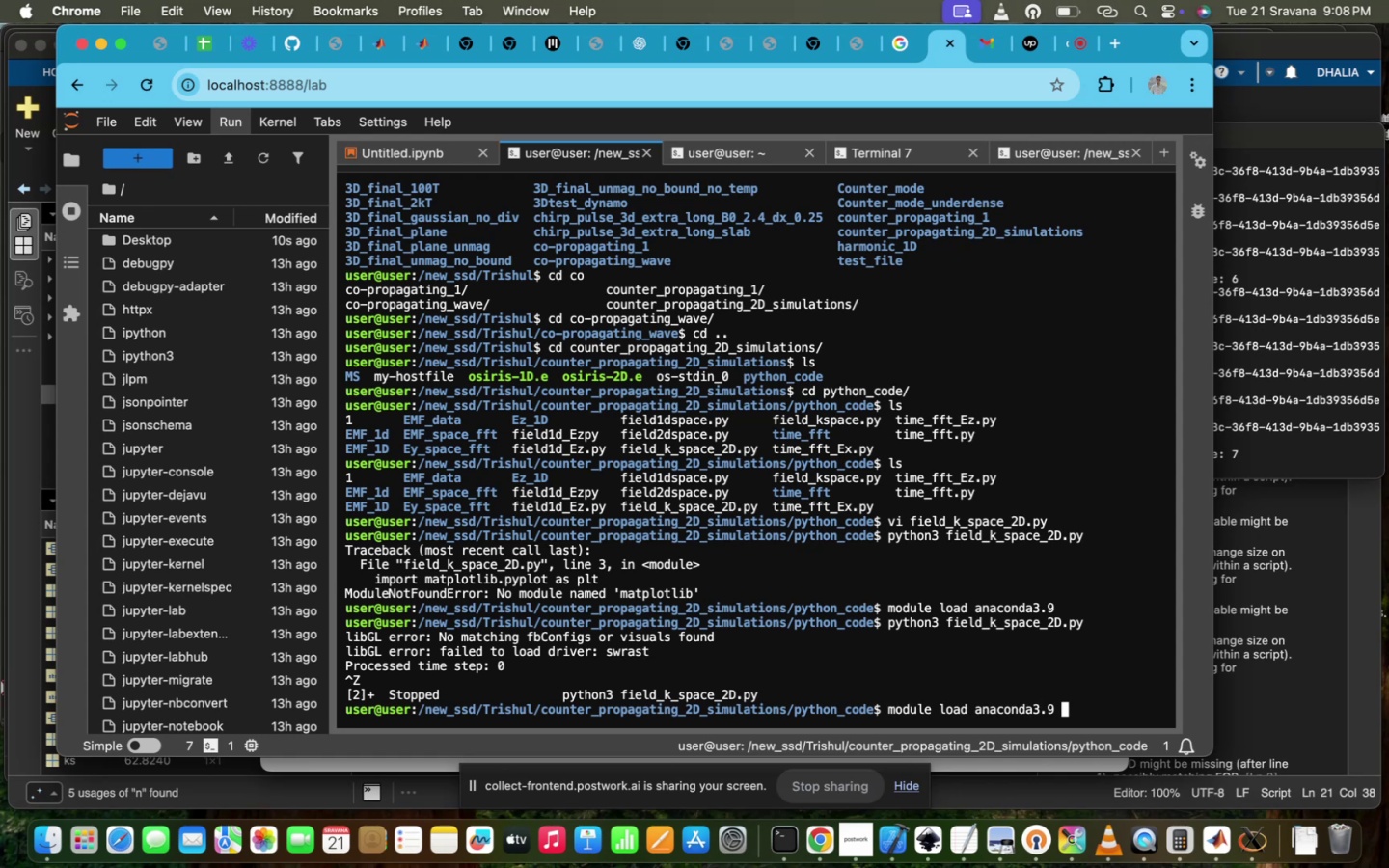 
key(ArrowDown)
 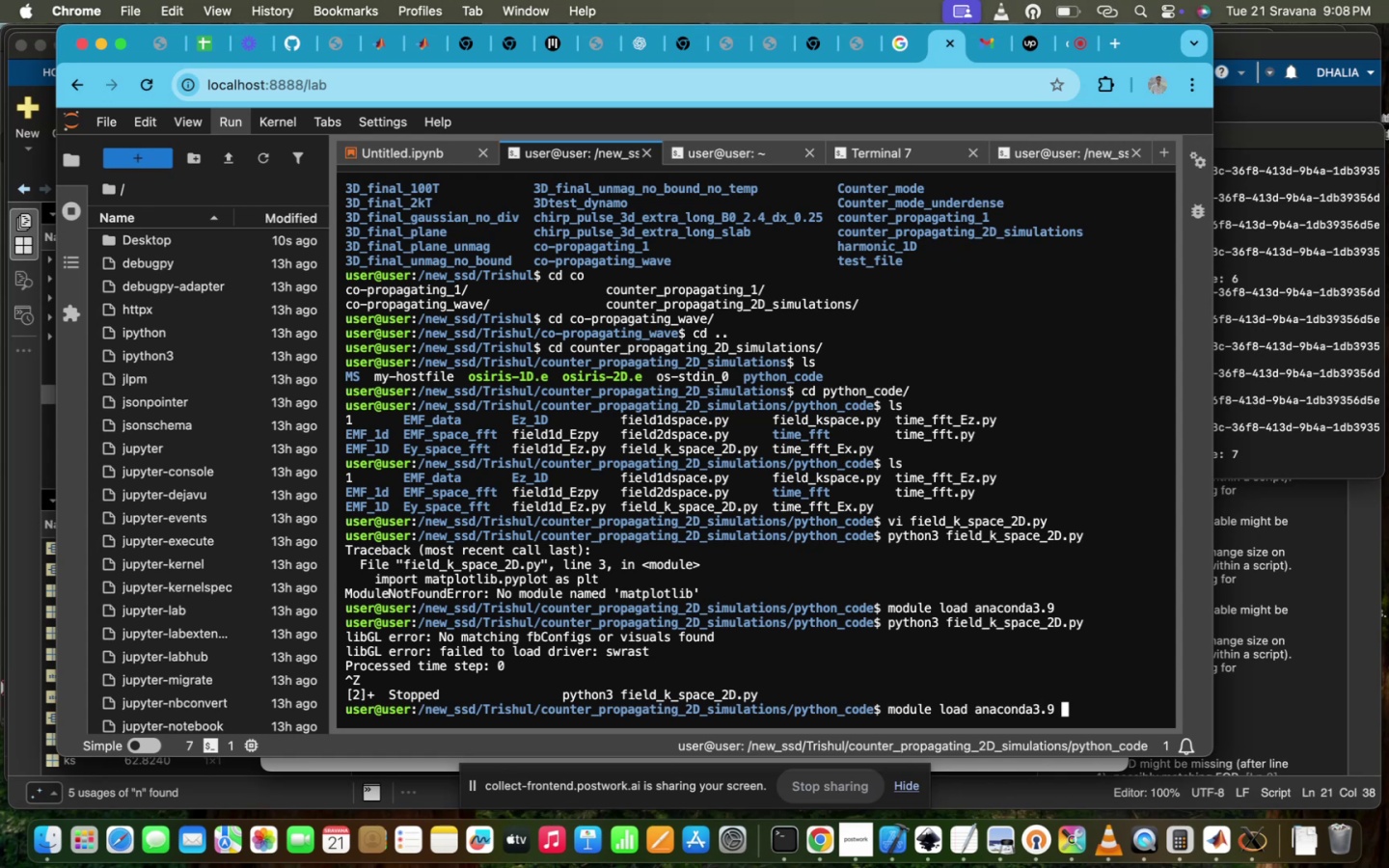 
key(ArrowUp)
 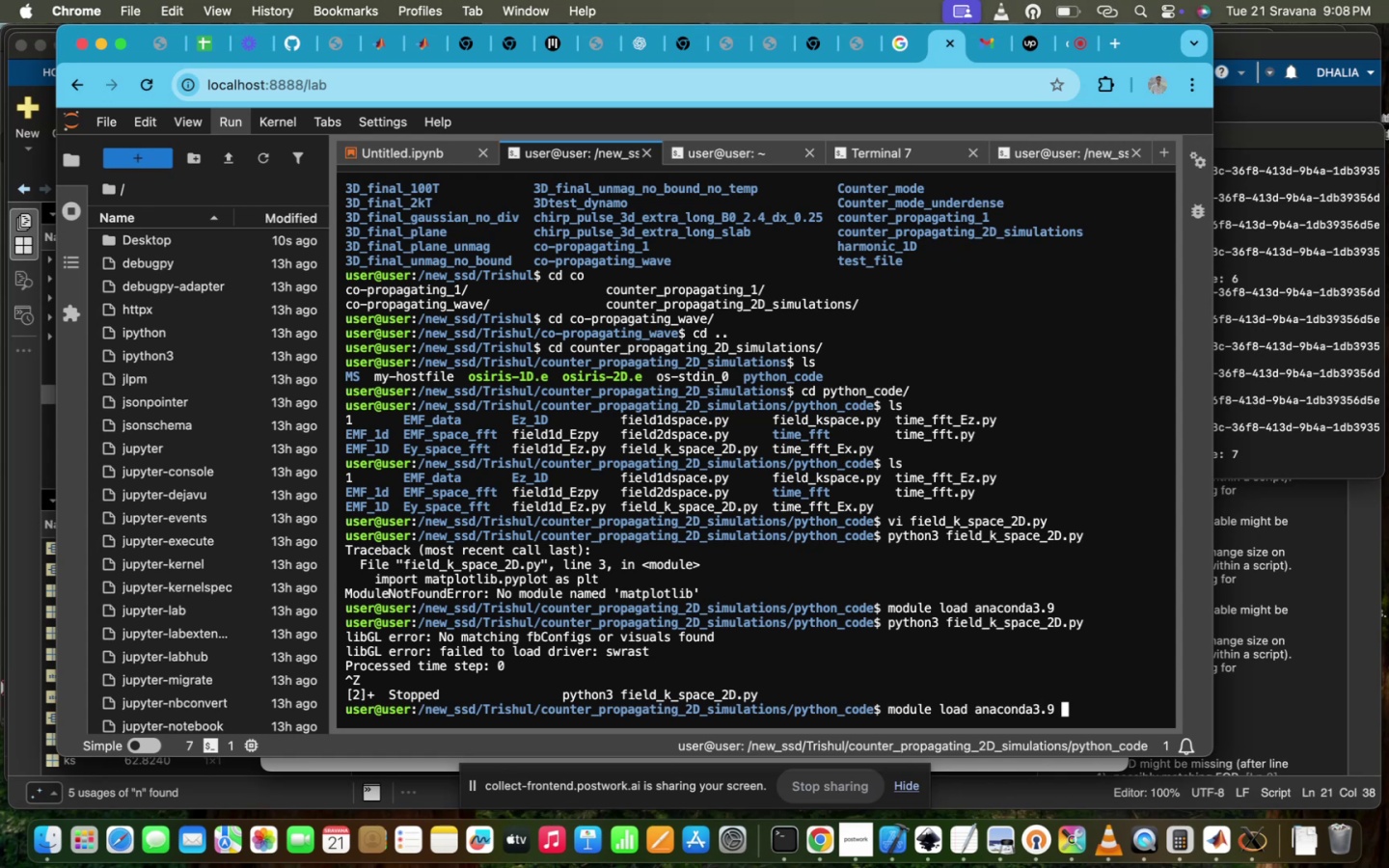 
key(ArrowUp)
 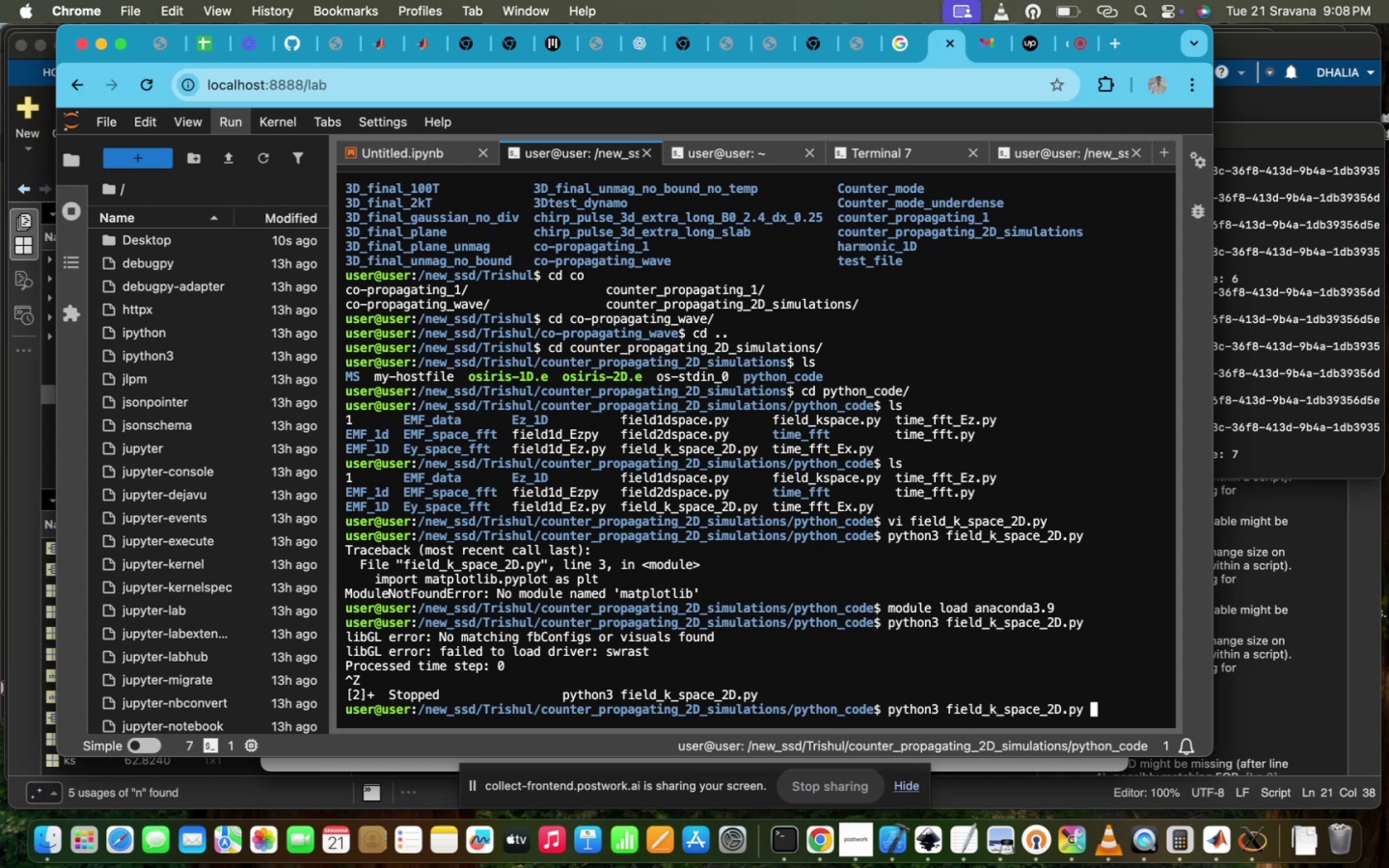 
key(ArrowUp)
 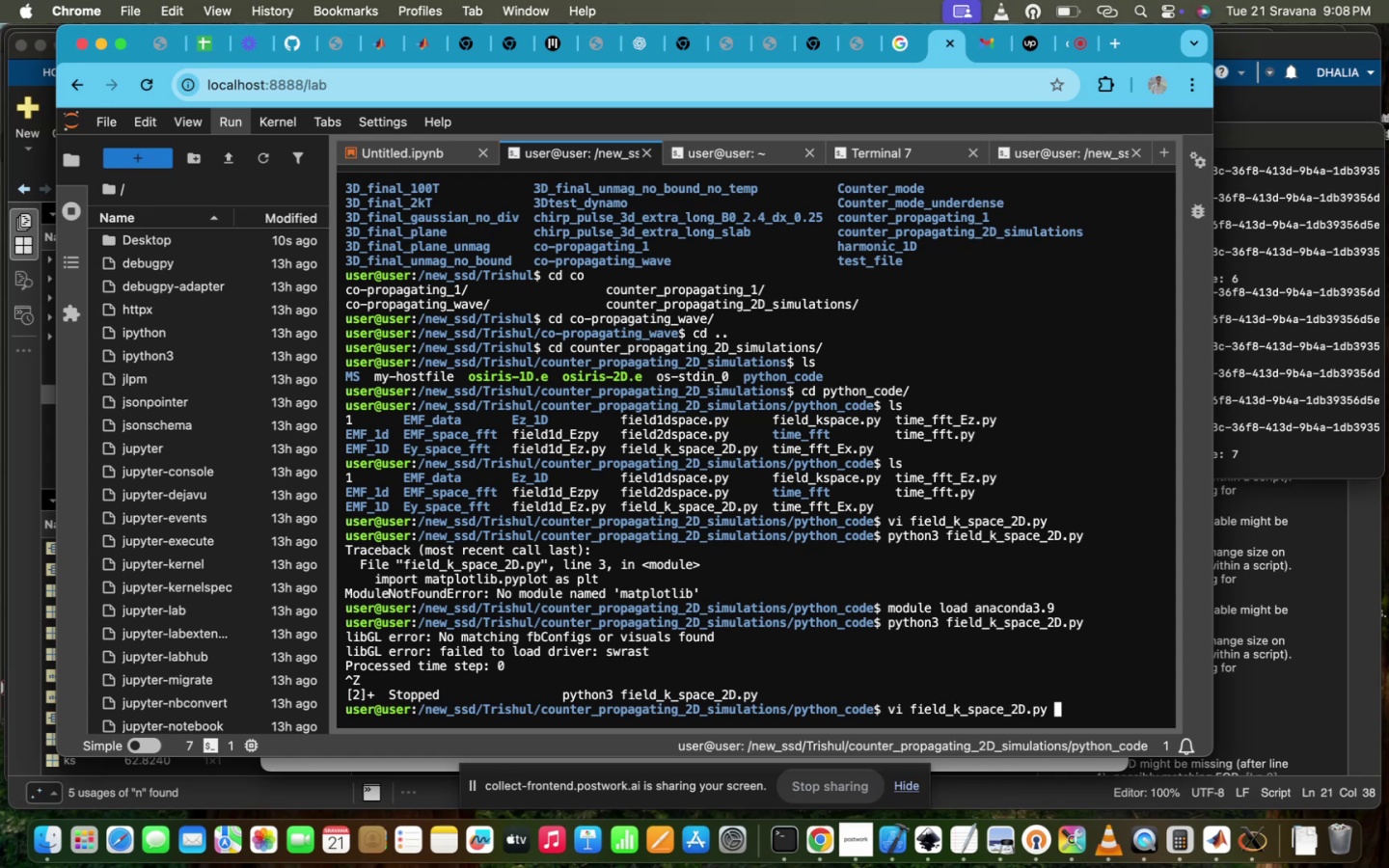 
hold_key(key=Enter, duration=0.39)
 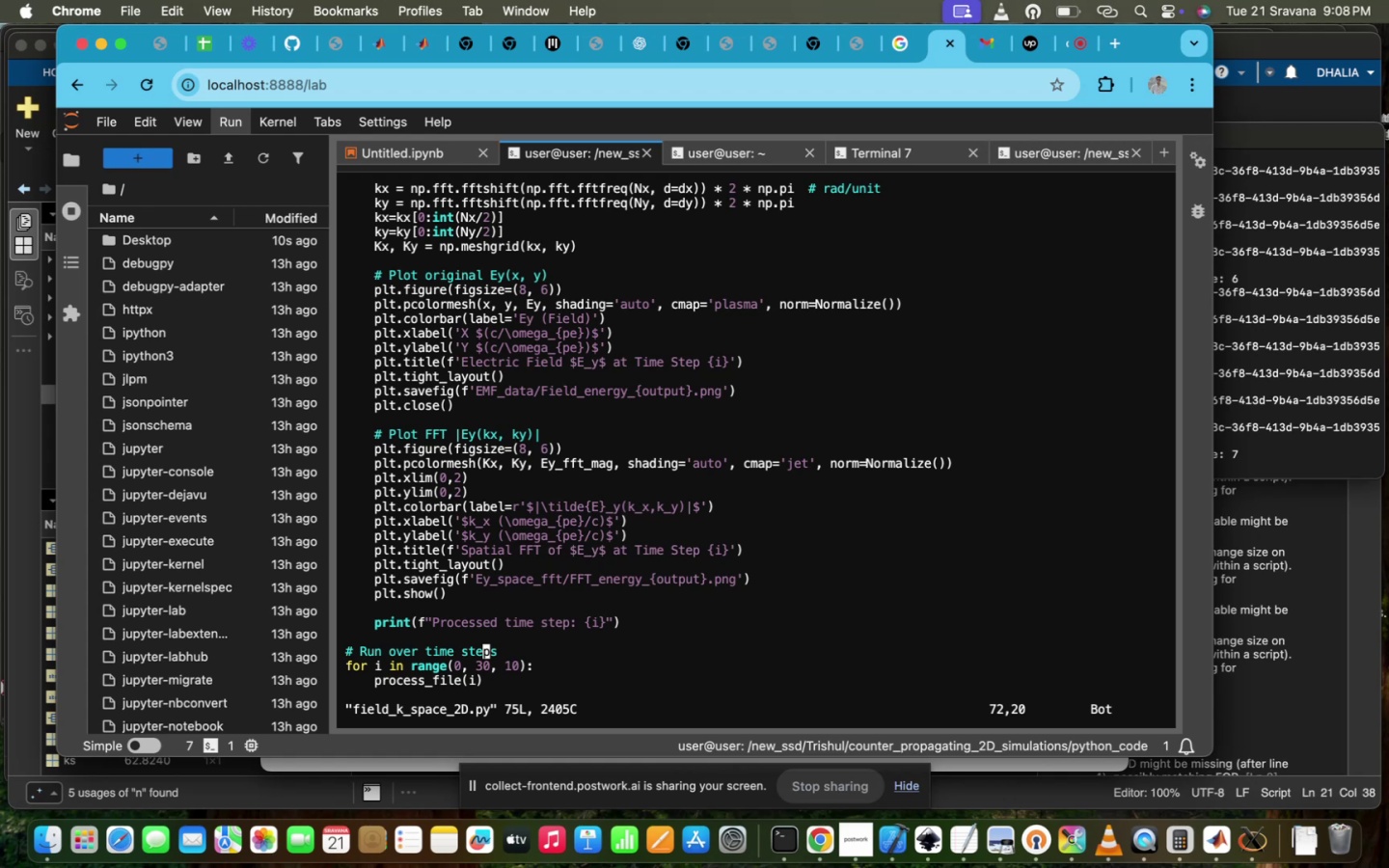 
wait(12.86)
 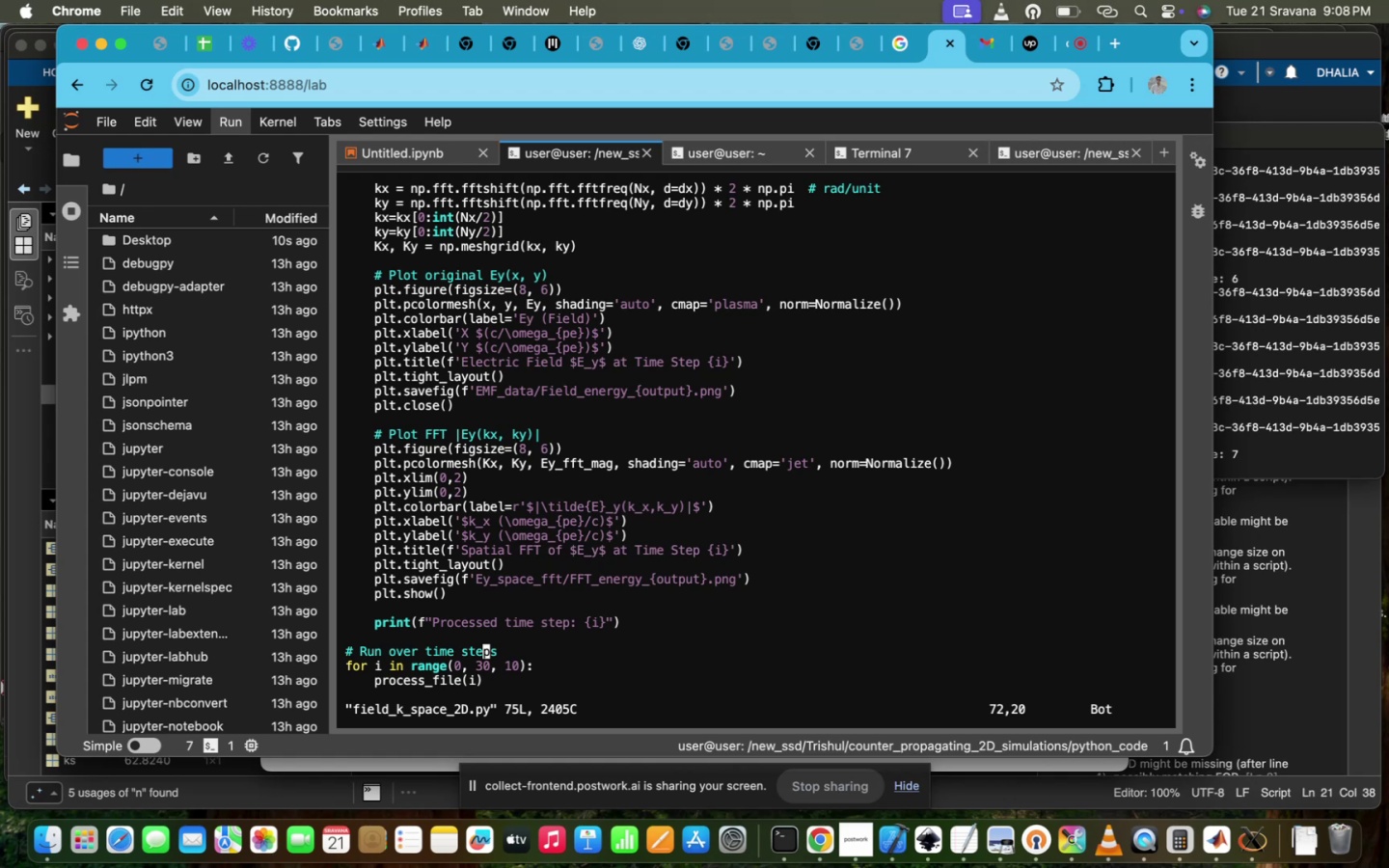 
scroll: coordinate [457, 494], scroll_direction: up, amount: 77.0
 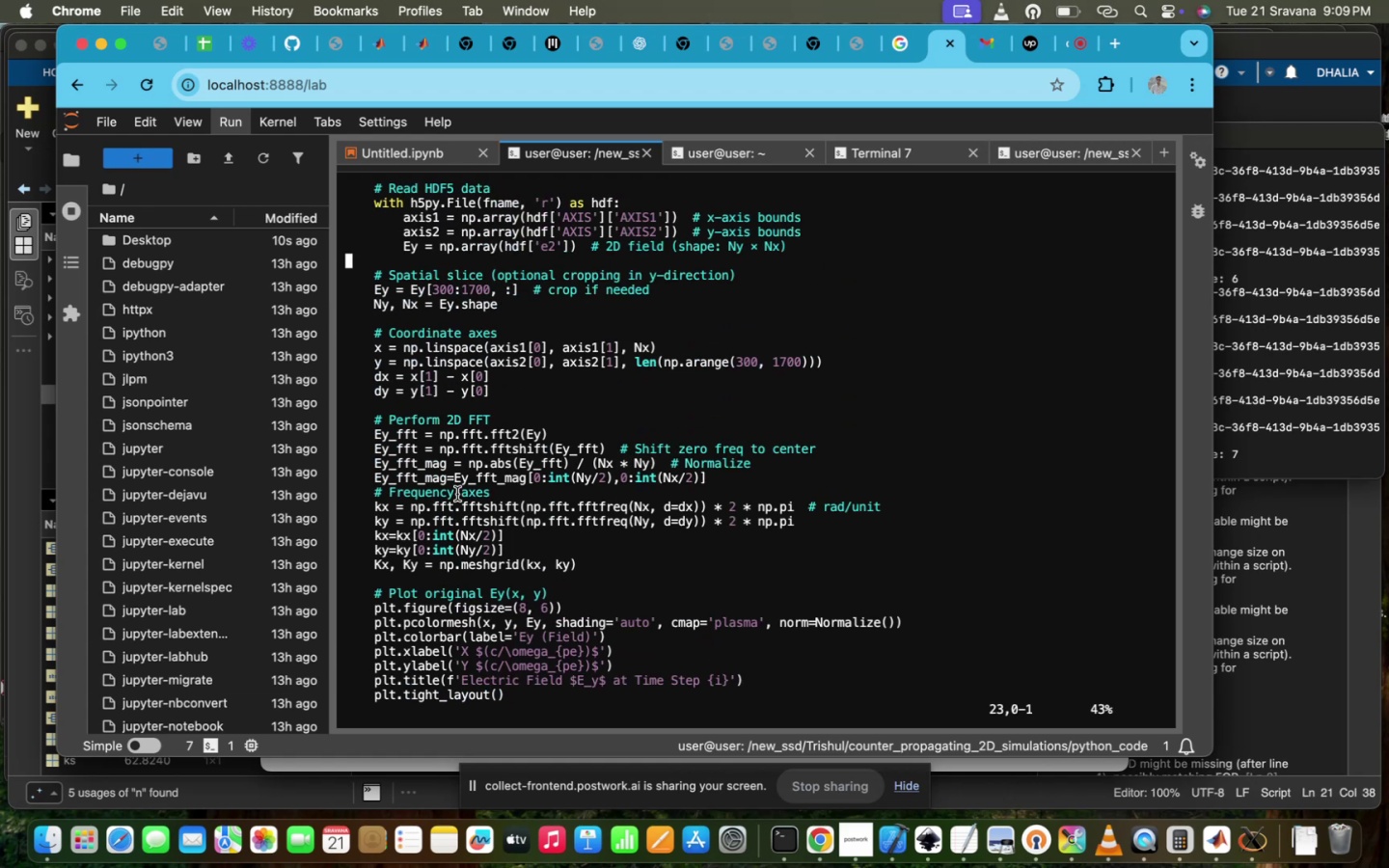 
wait(5.45)
 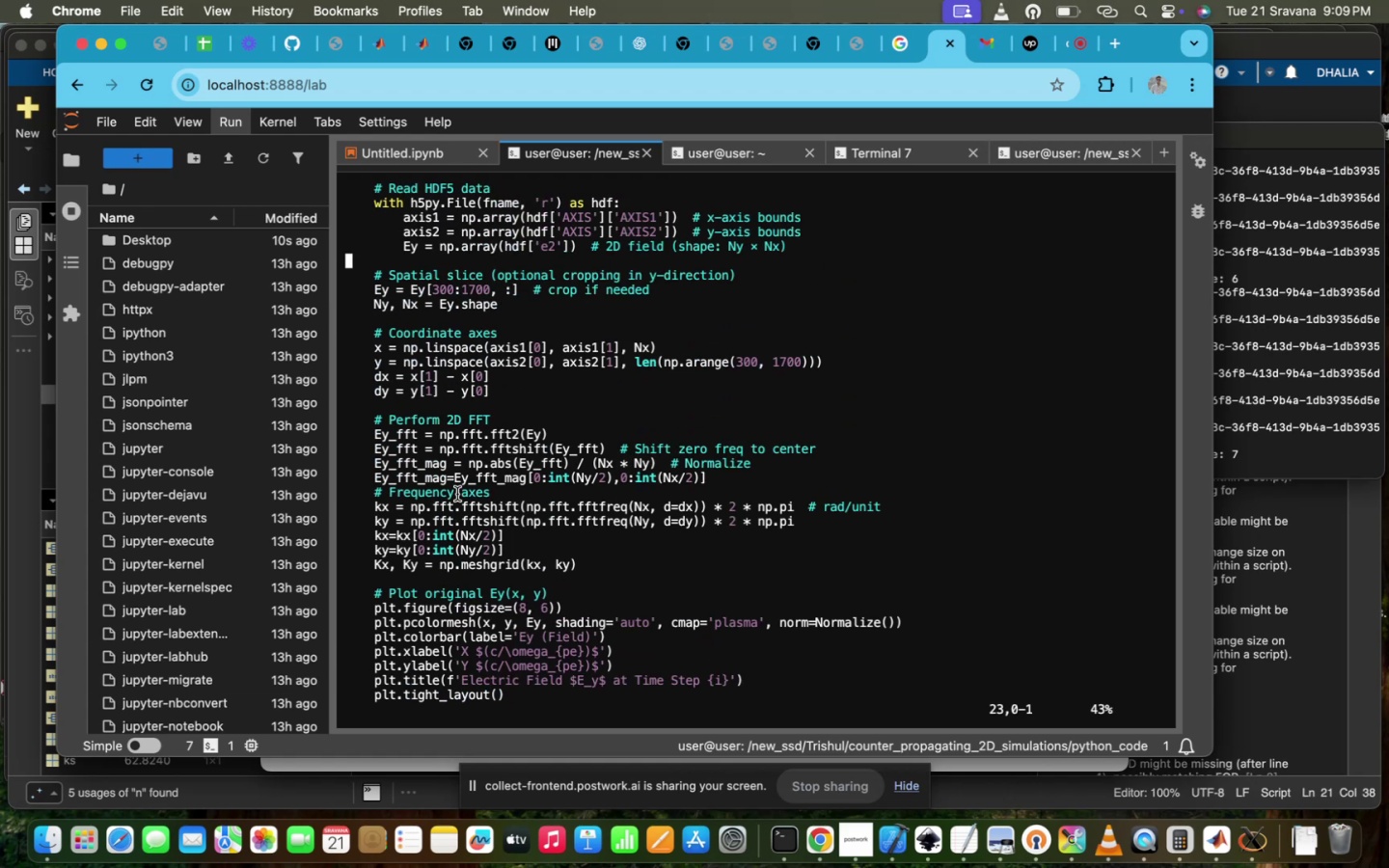 
scroll: coordinate [457, 494], scroll_direction: down, amount: 40.0
 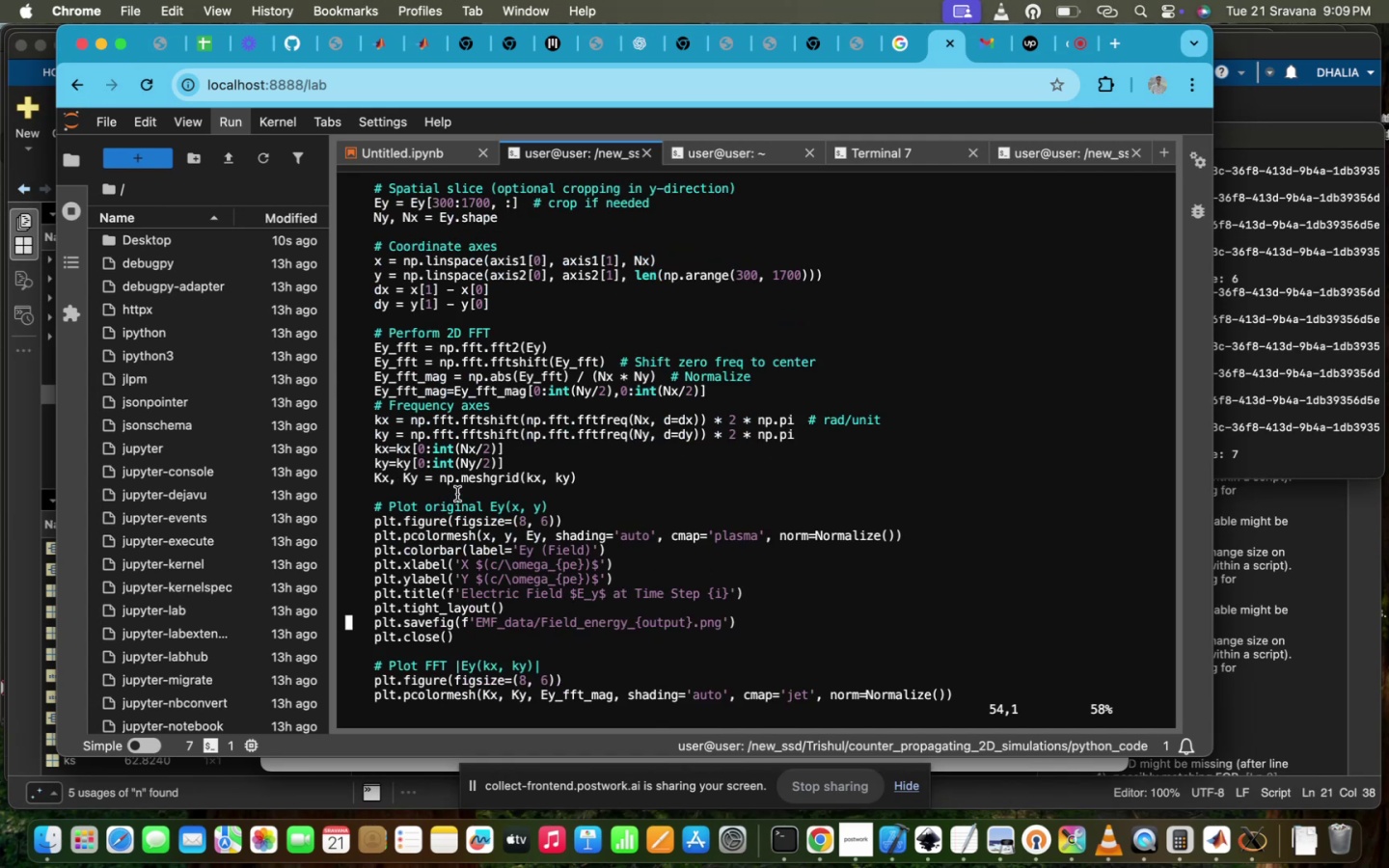 
scroll: coordinate [457, 494], scroll_direction: up, amount: 12.0
 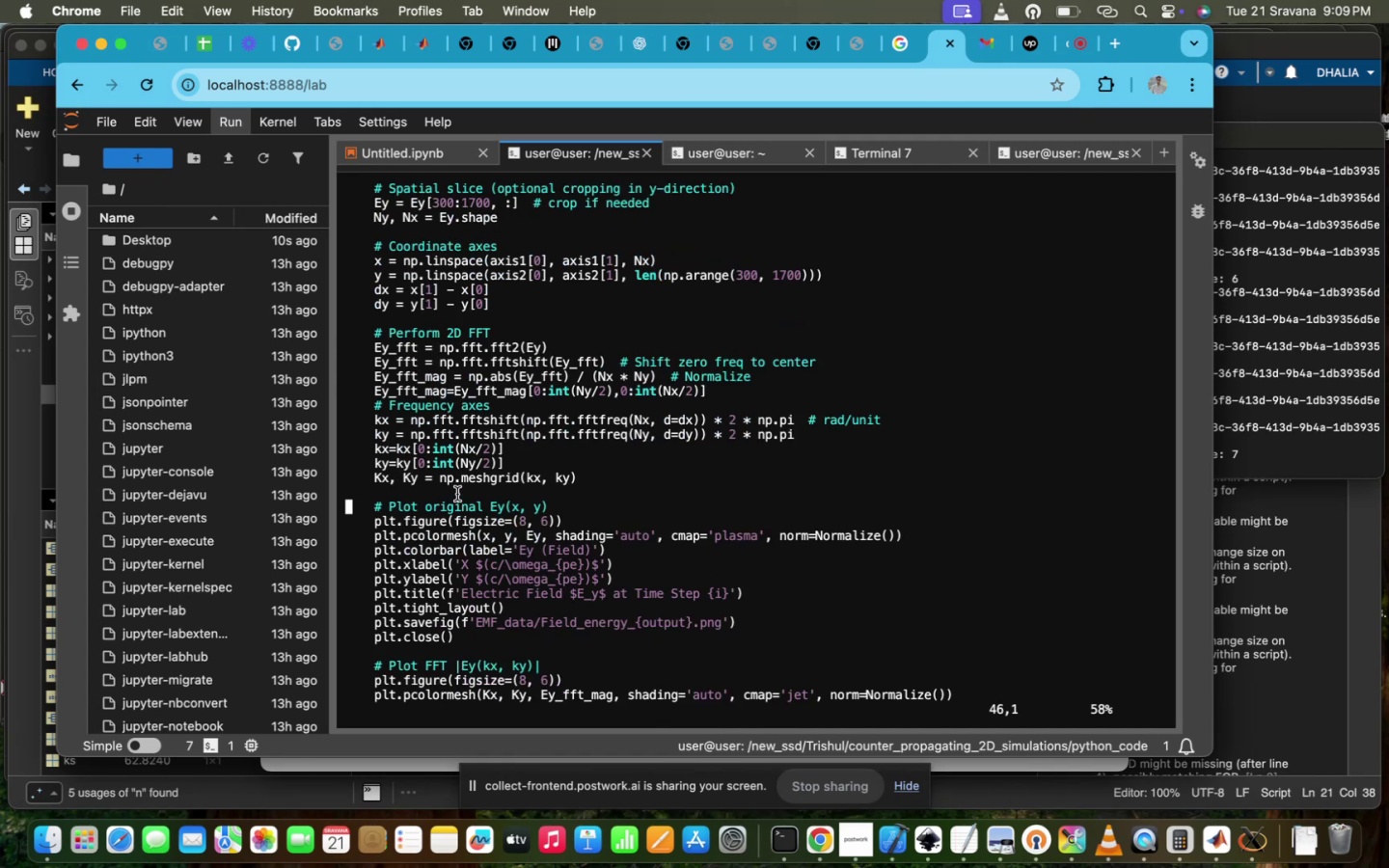 
scroll: coordinate [457, 494], scroll_direction: down, amount: 15.0
 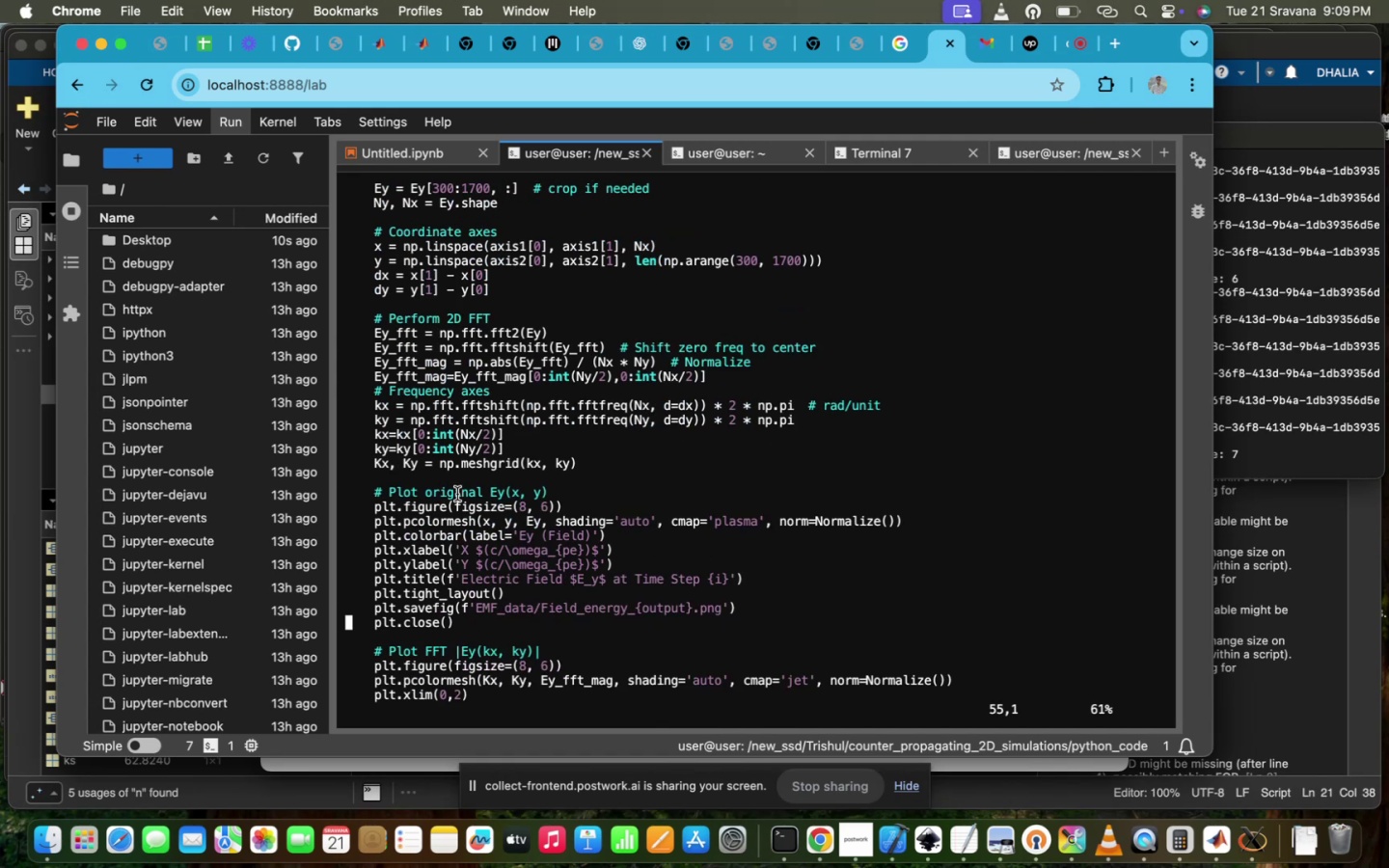 
scroll: coordinate [457, 494], scroll_direction: up, amount: 23.0
 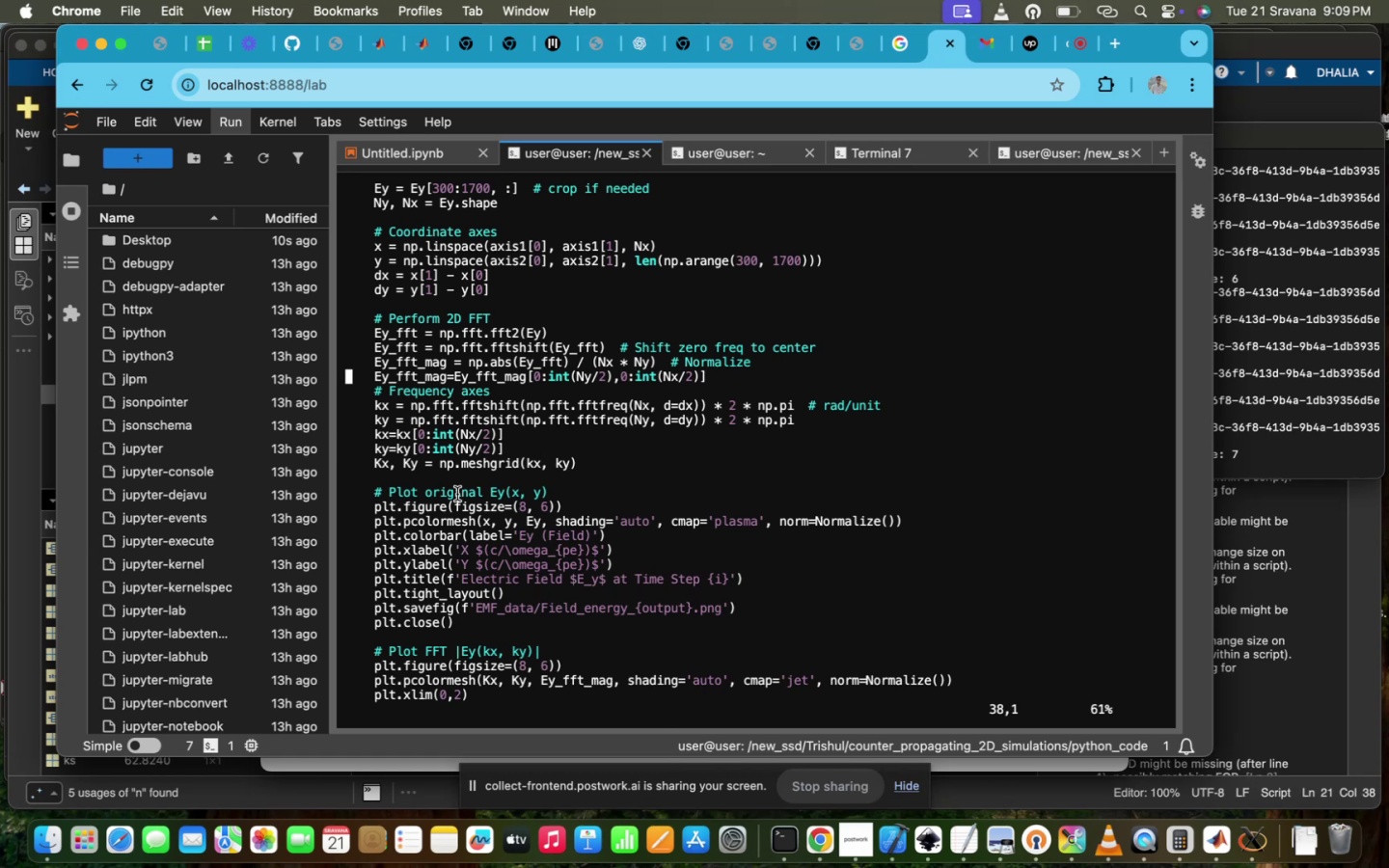 
scroll: coordinate [457, 494], scroll_direction: down, amount: 38.0
 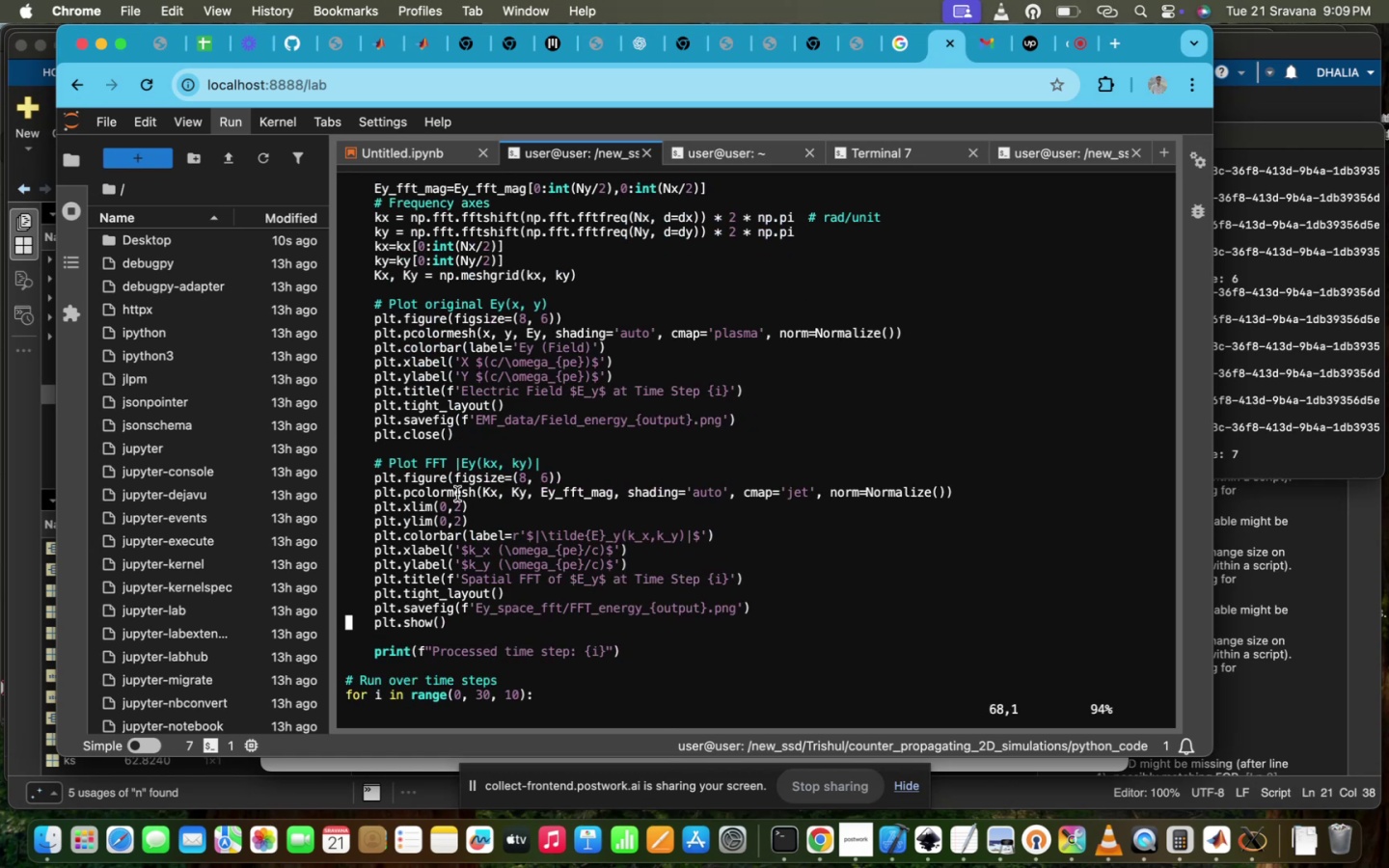 
scroll: coordinate [457, 493], scroll_direction: up, amount: 18.0
 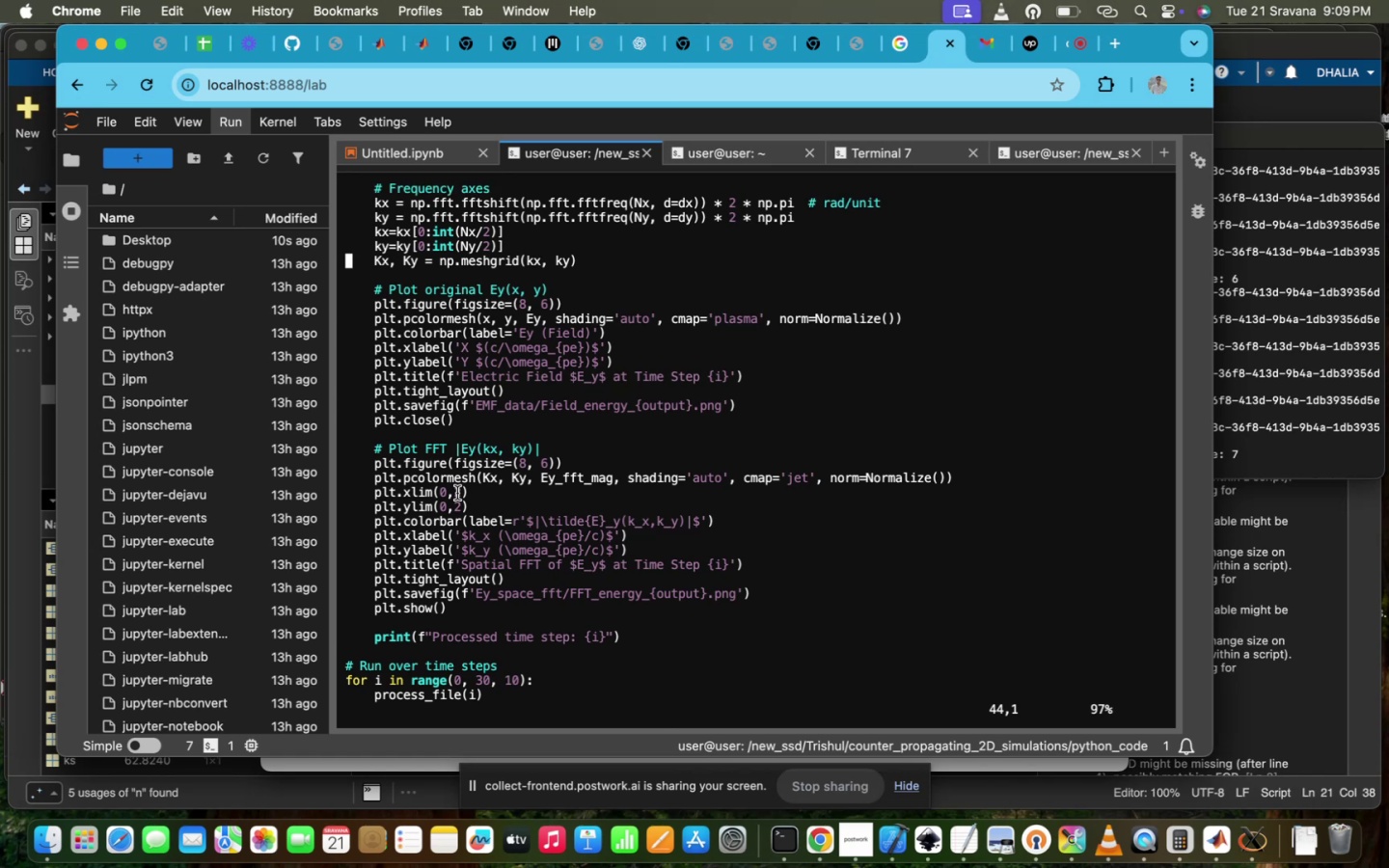 
key(ArrowDown)
 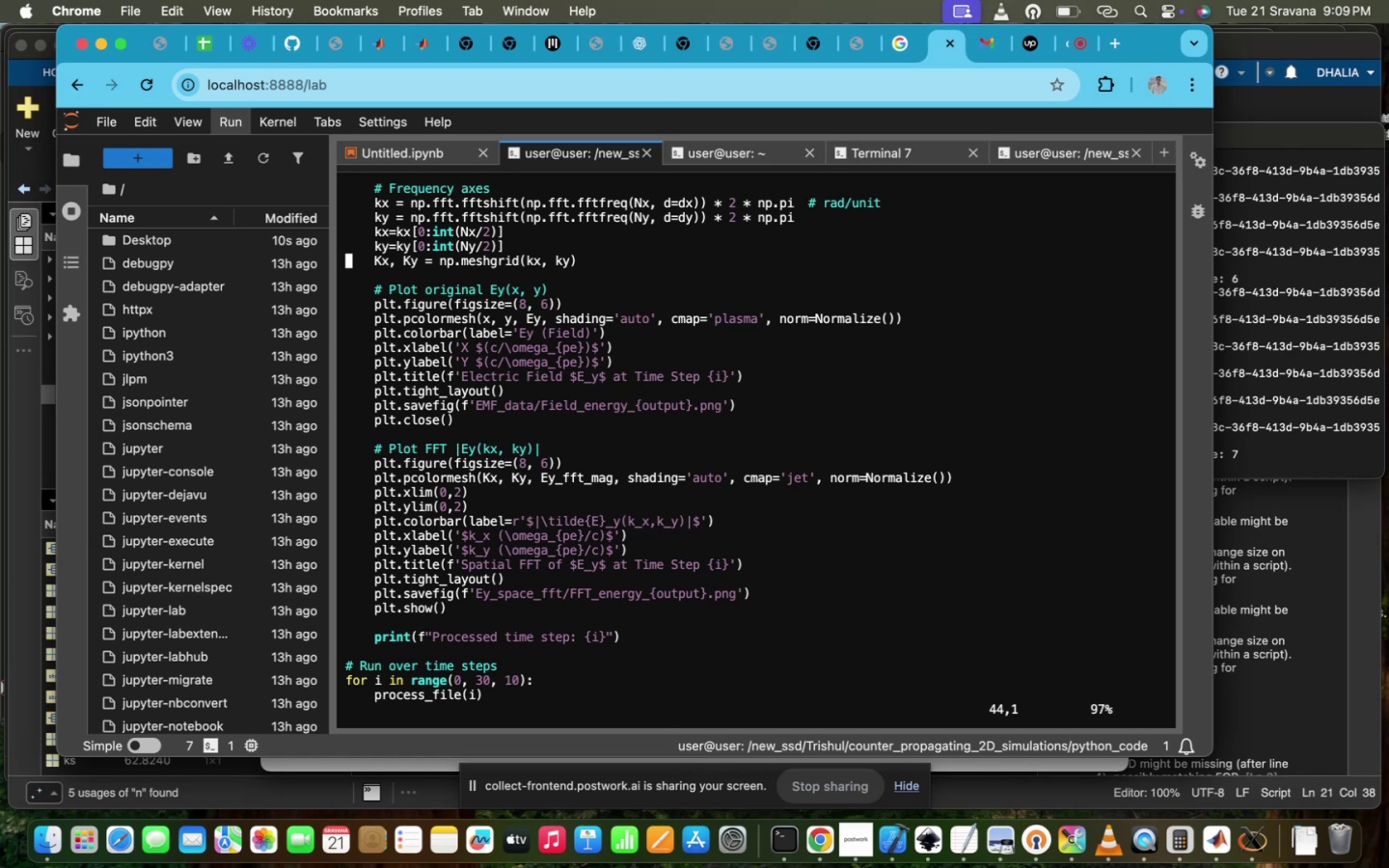 
key(ArrowUp)
 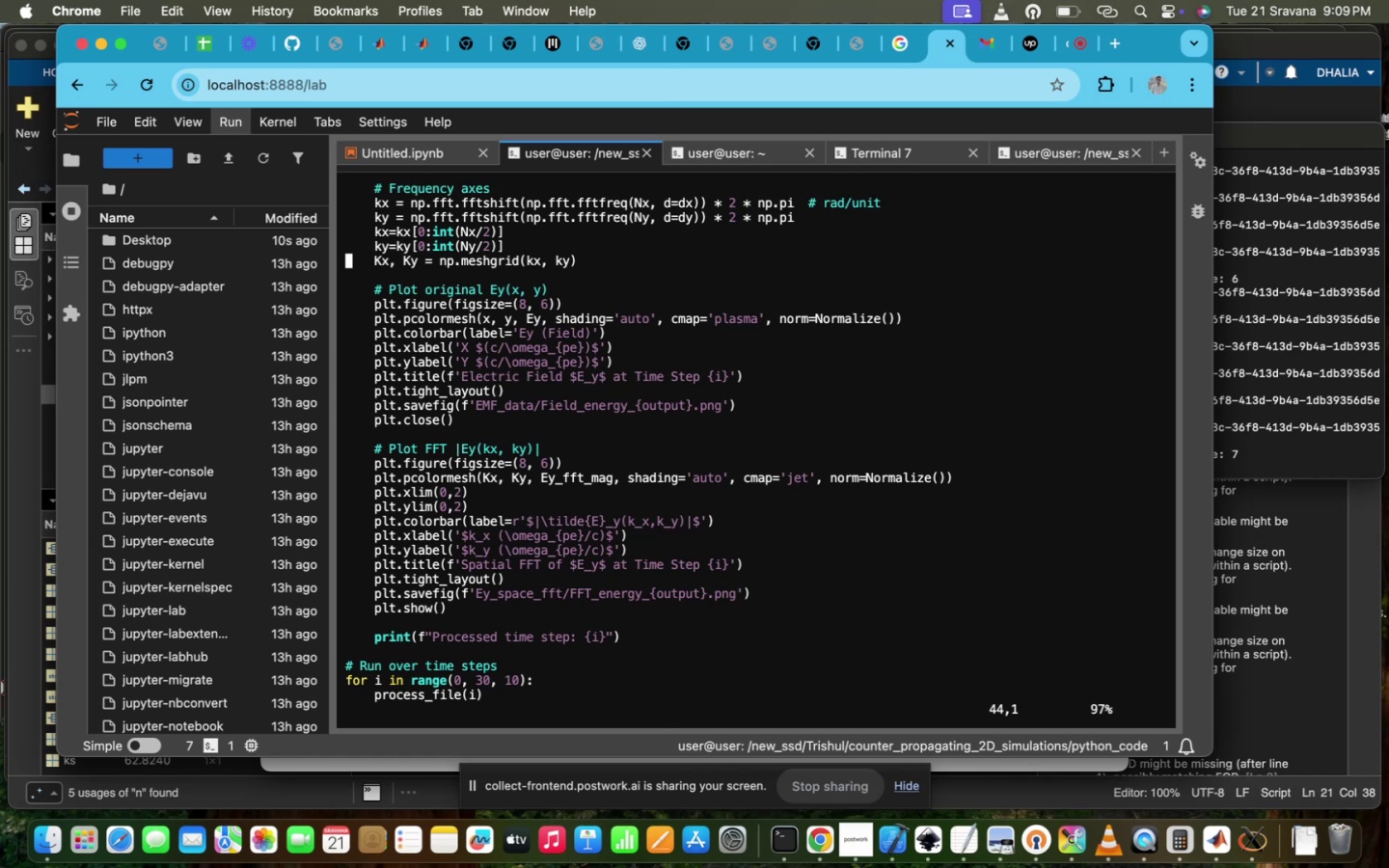 
key(ArrowRight)
 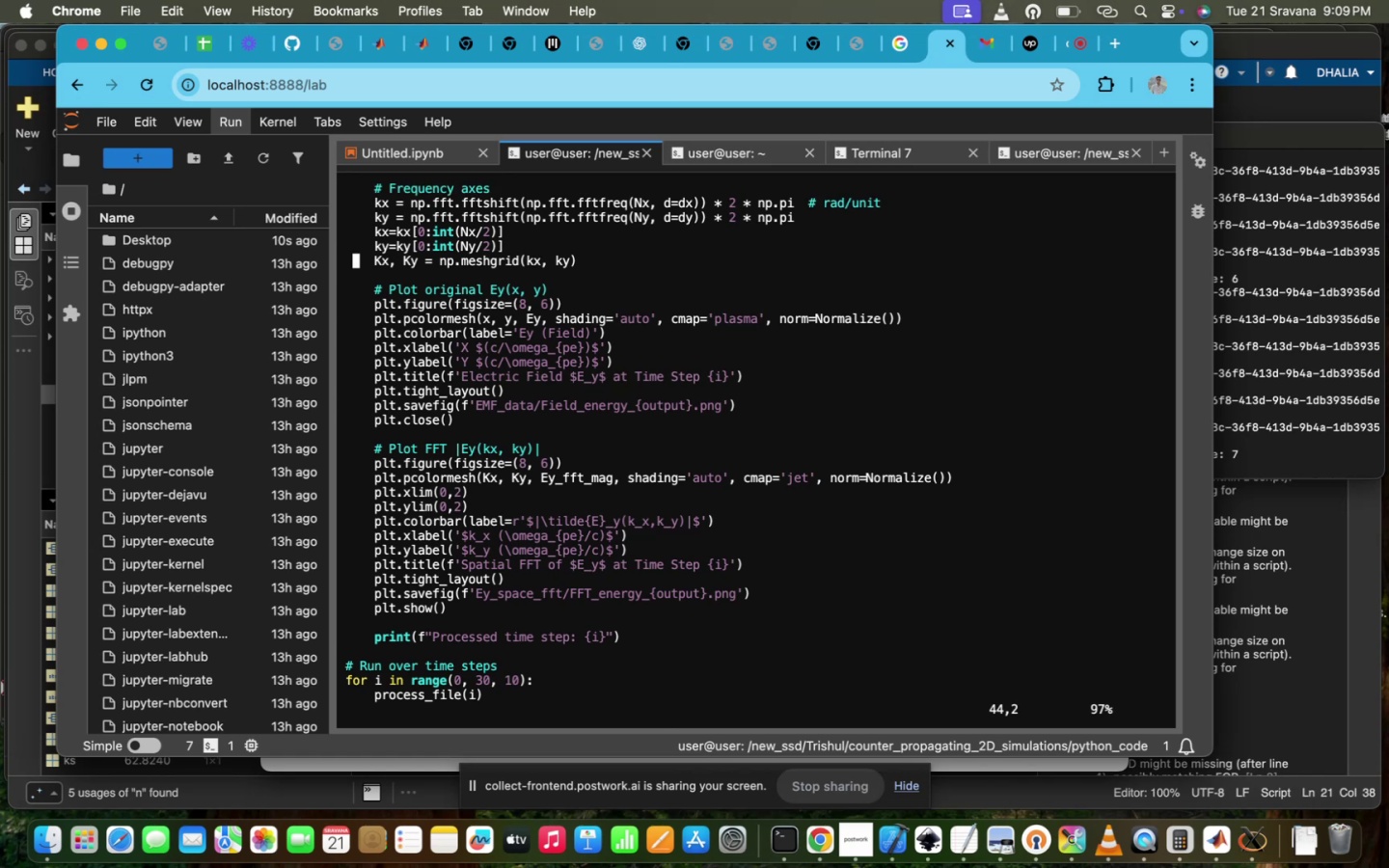 
key(ArrowDown)
 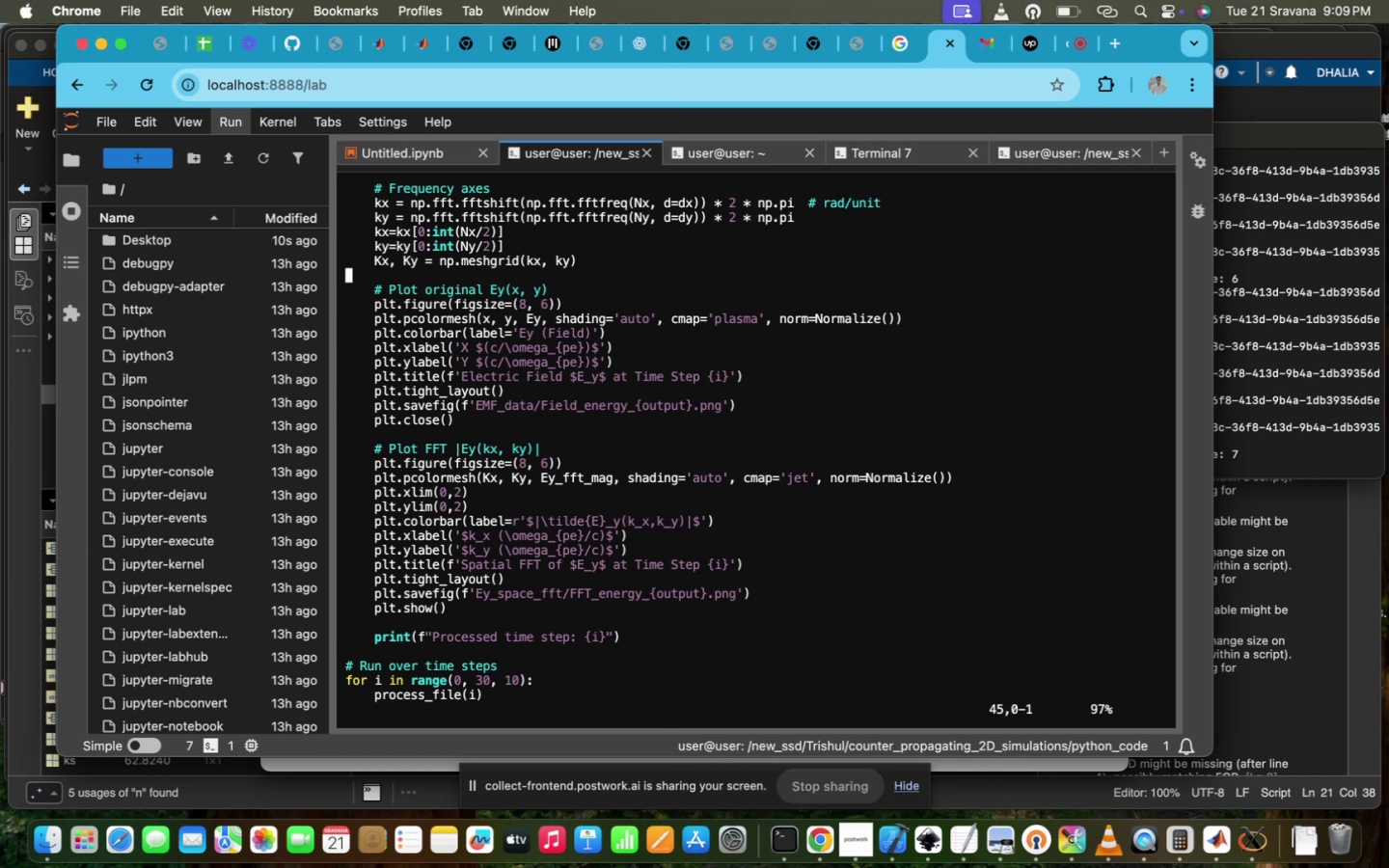 
key(ArrowRight)
 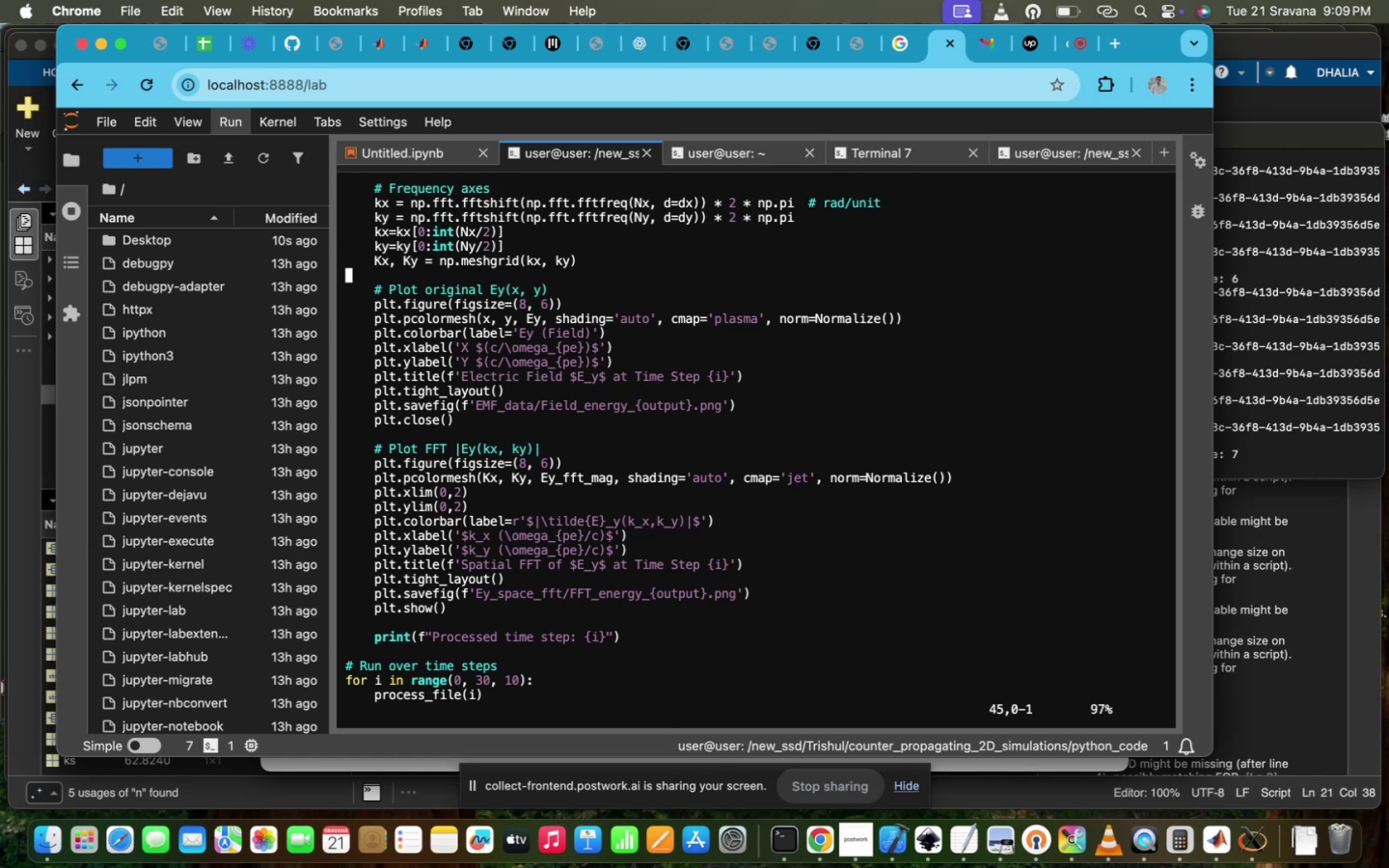 
key(ArrowRight)
 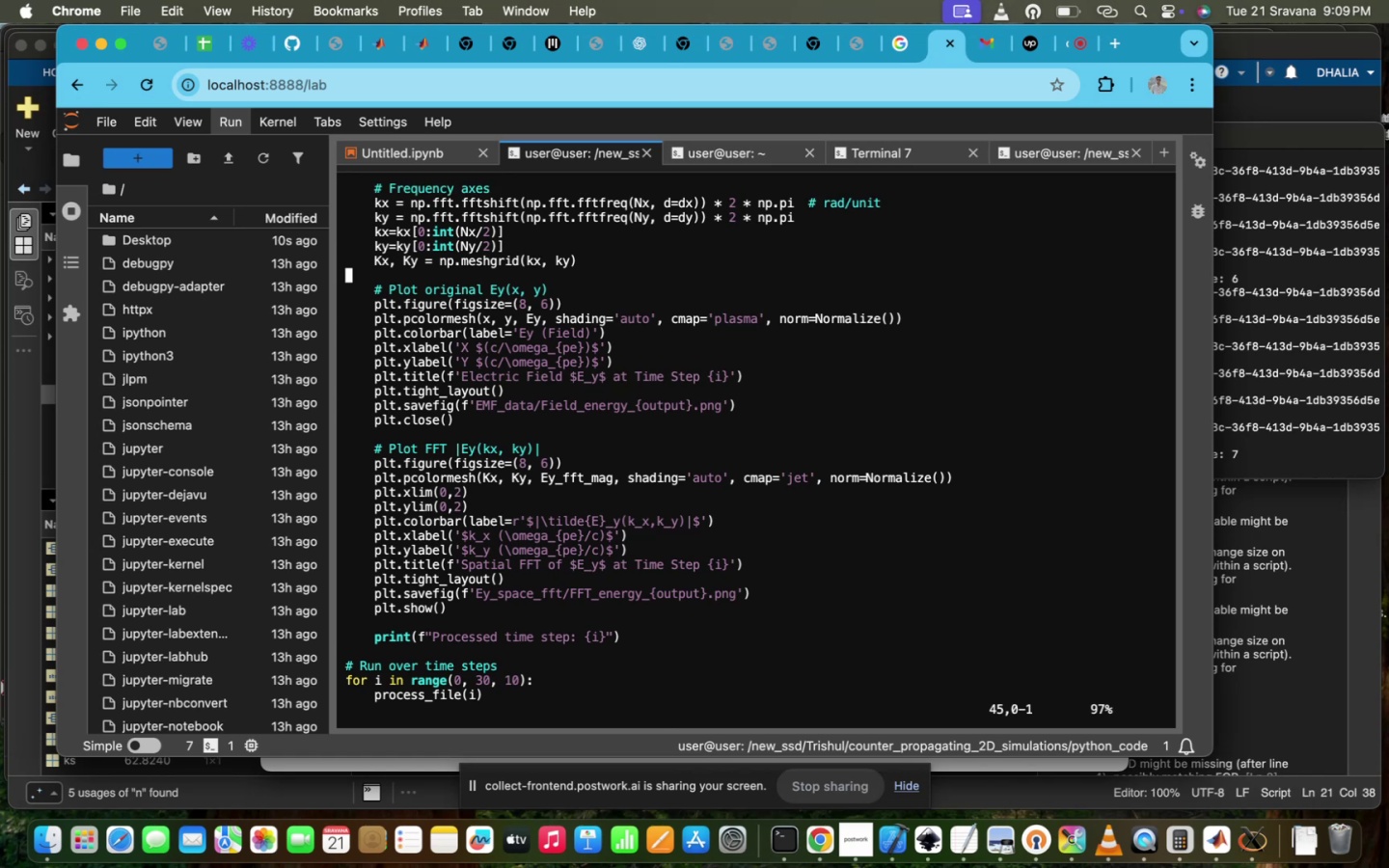 
key(ArrowRight)
 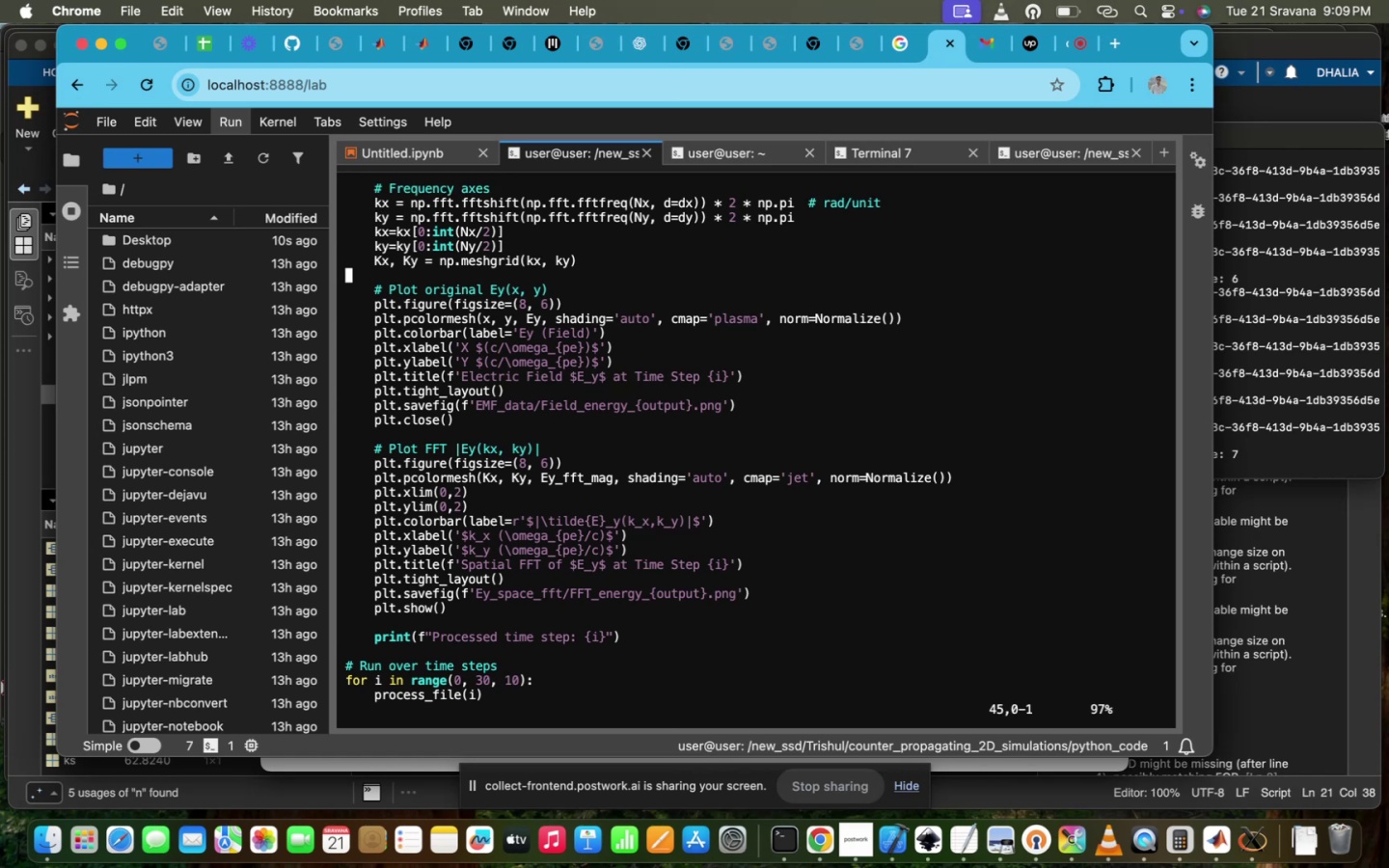 
key(Space)
 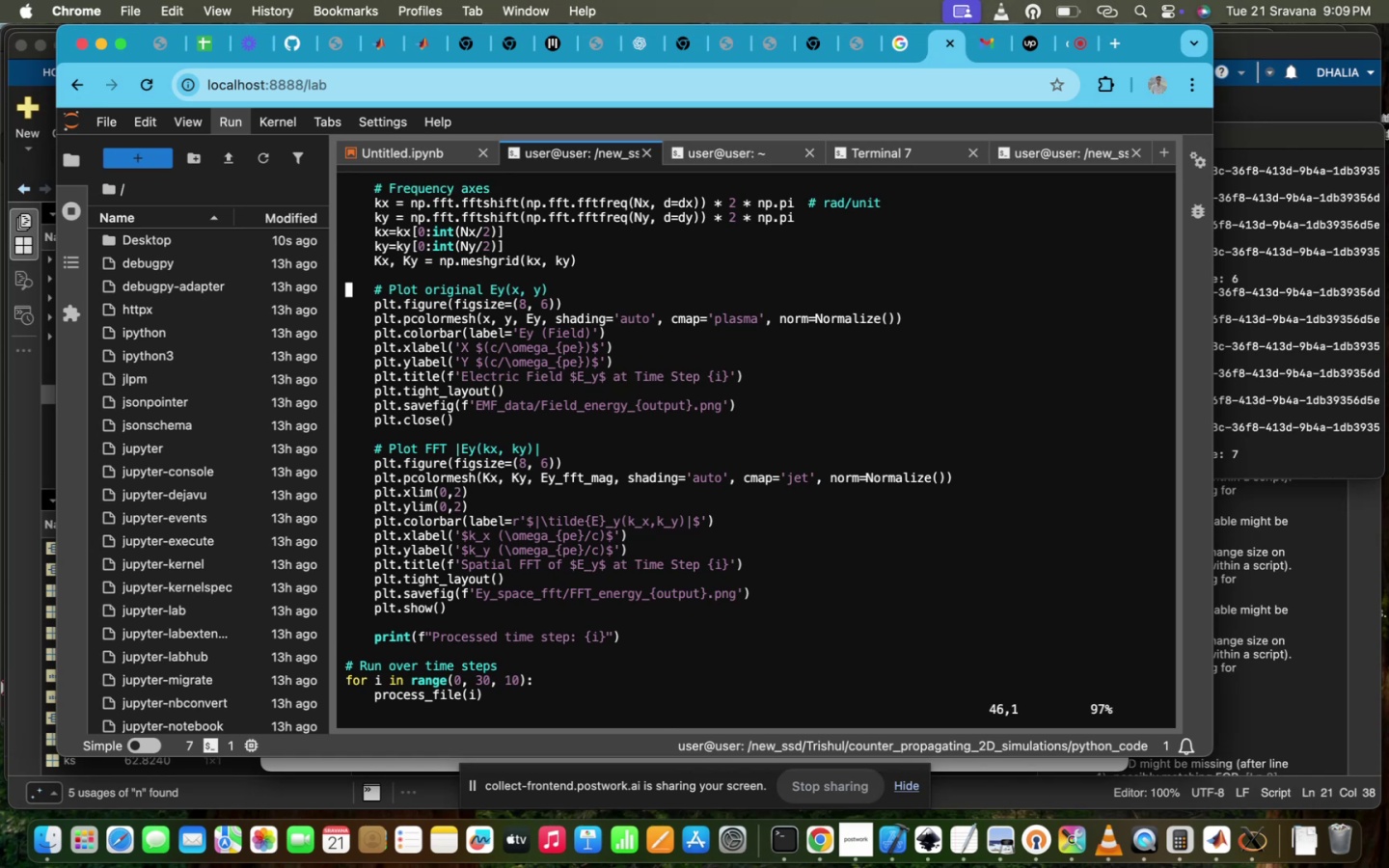 
key(Space)
 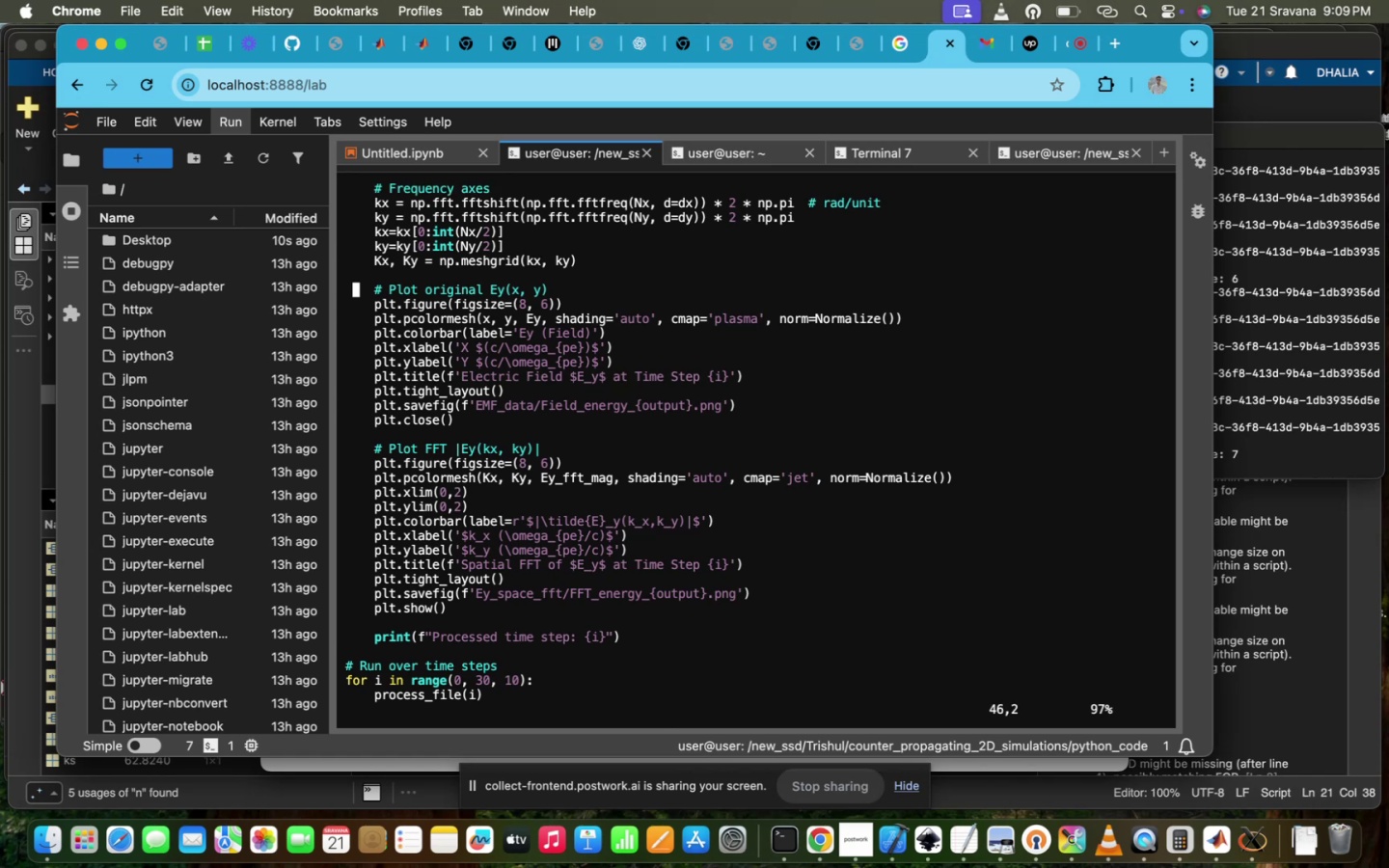 
key(Space)
 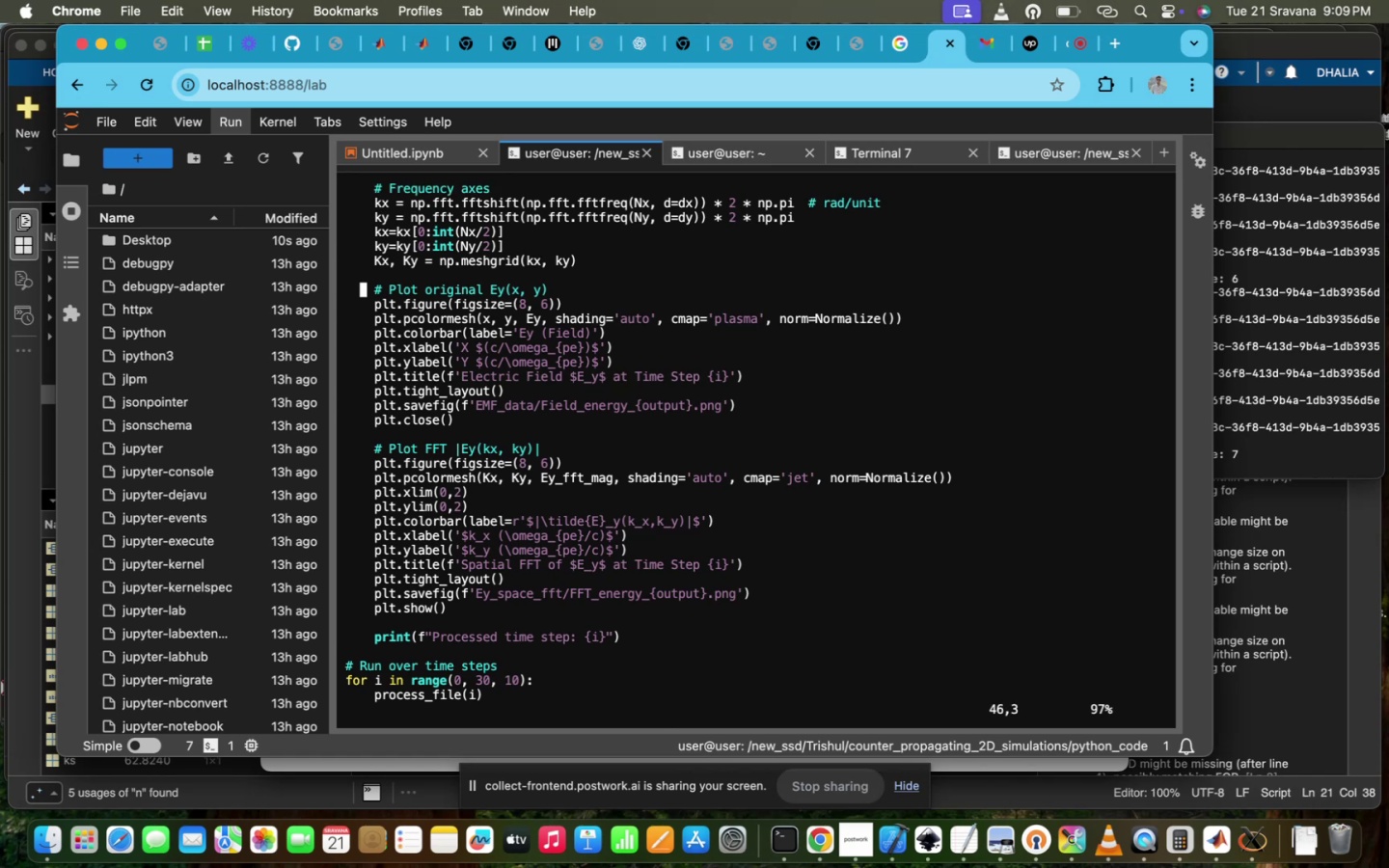 
key(ArrowUp)
 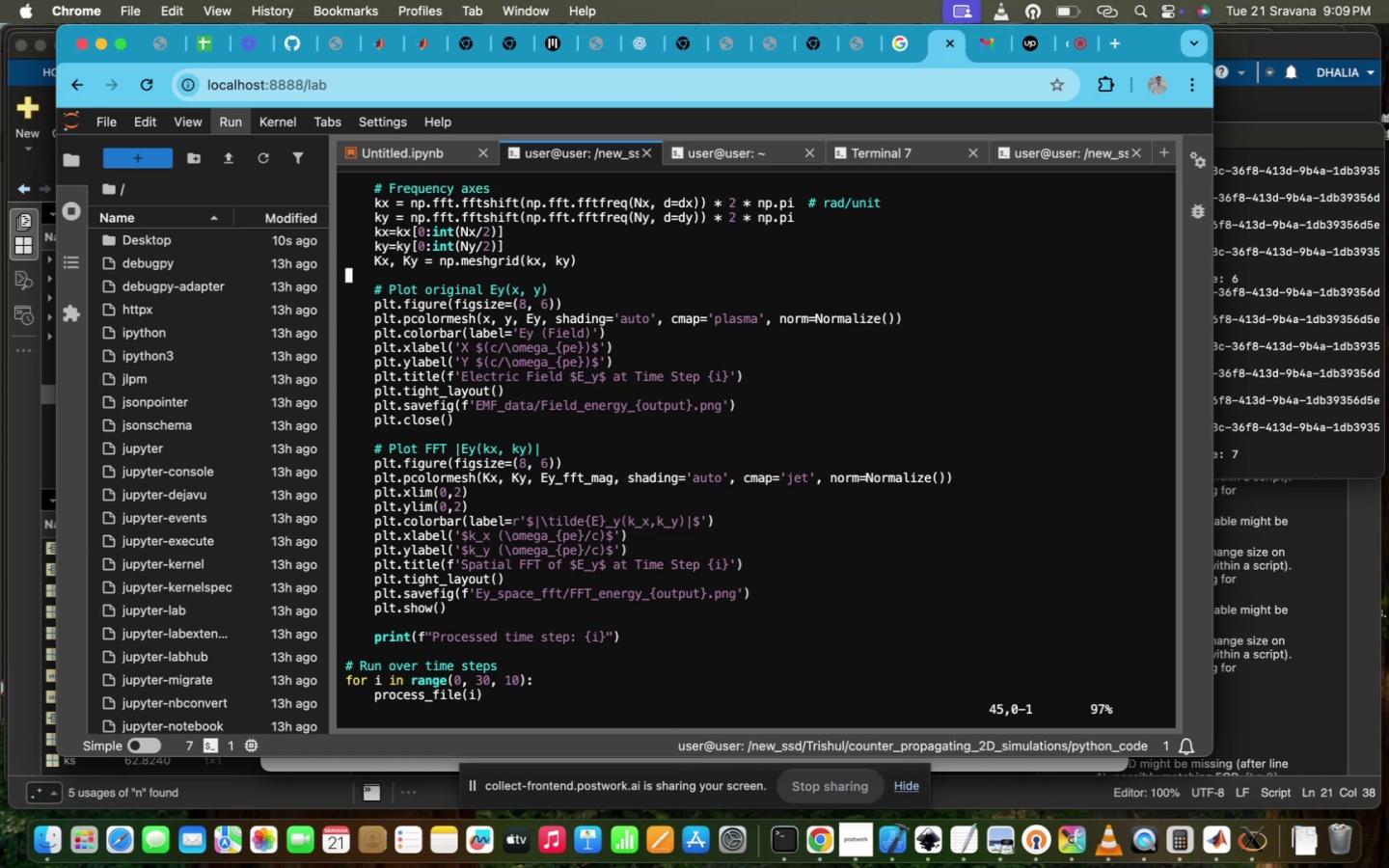 
type(i    print(Ey)
 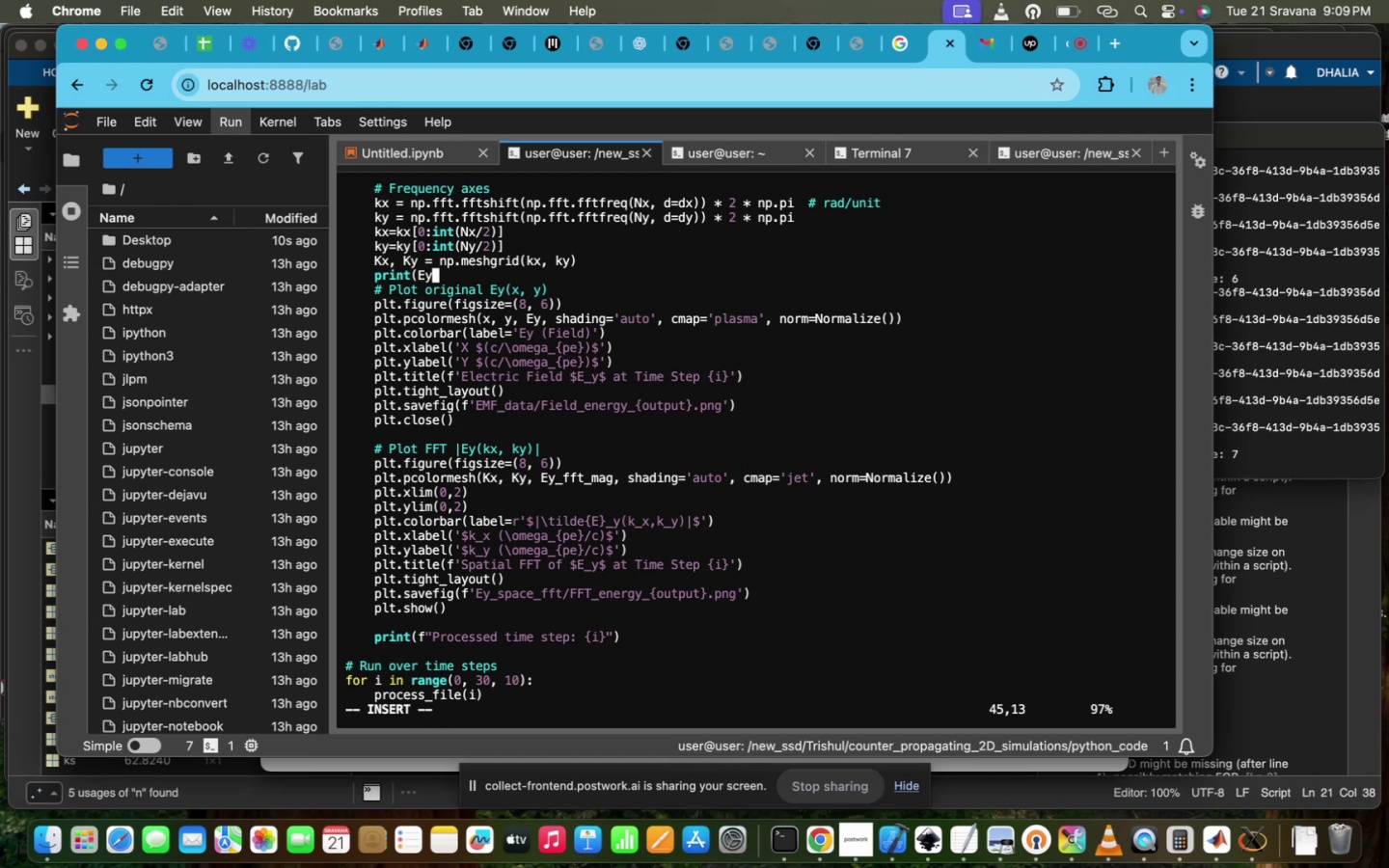 
type(_fft_mag))
 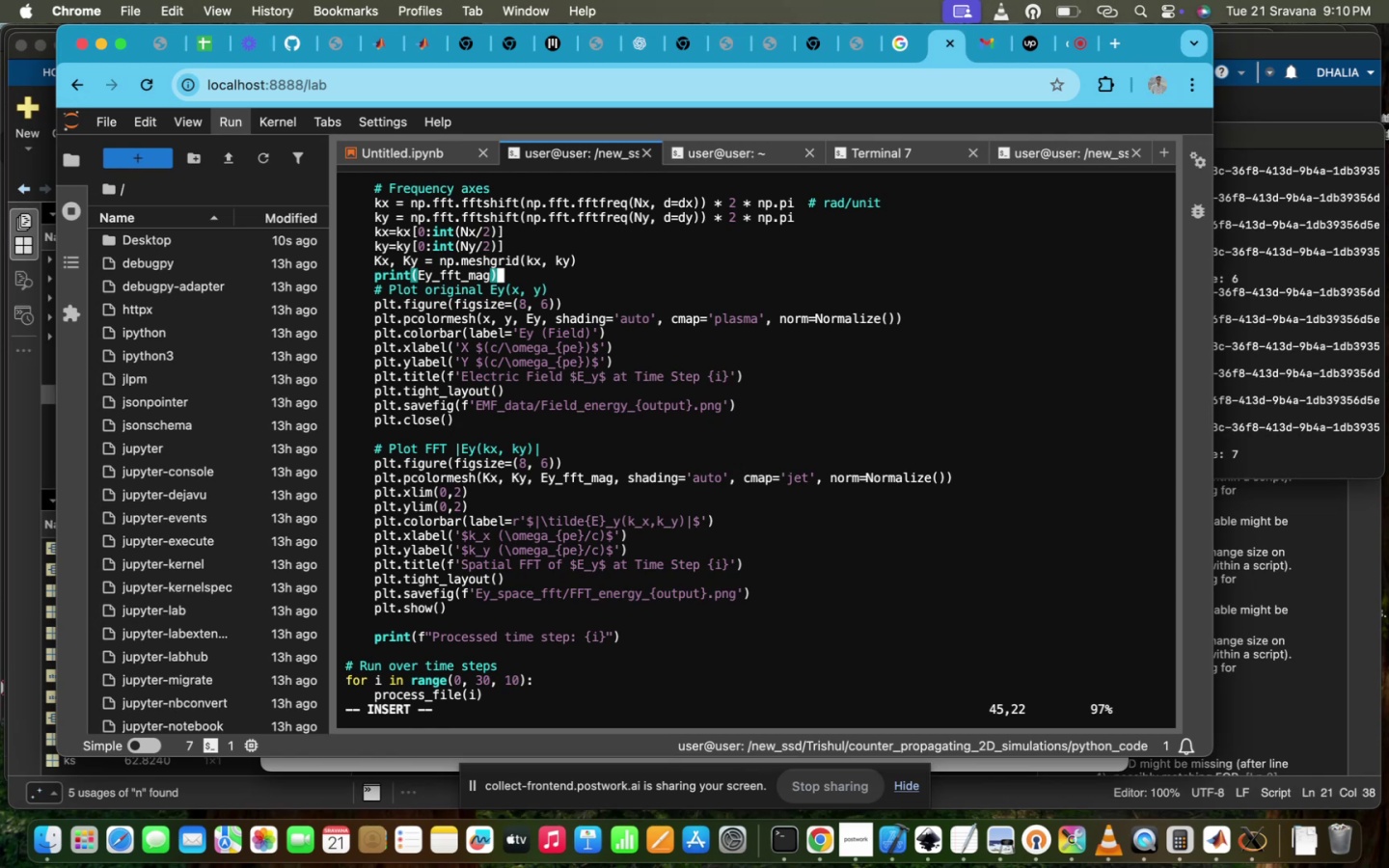 
key(Escape)
type(:wq!)
 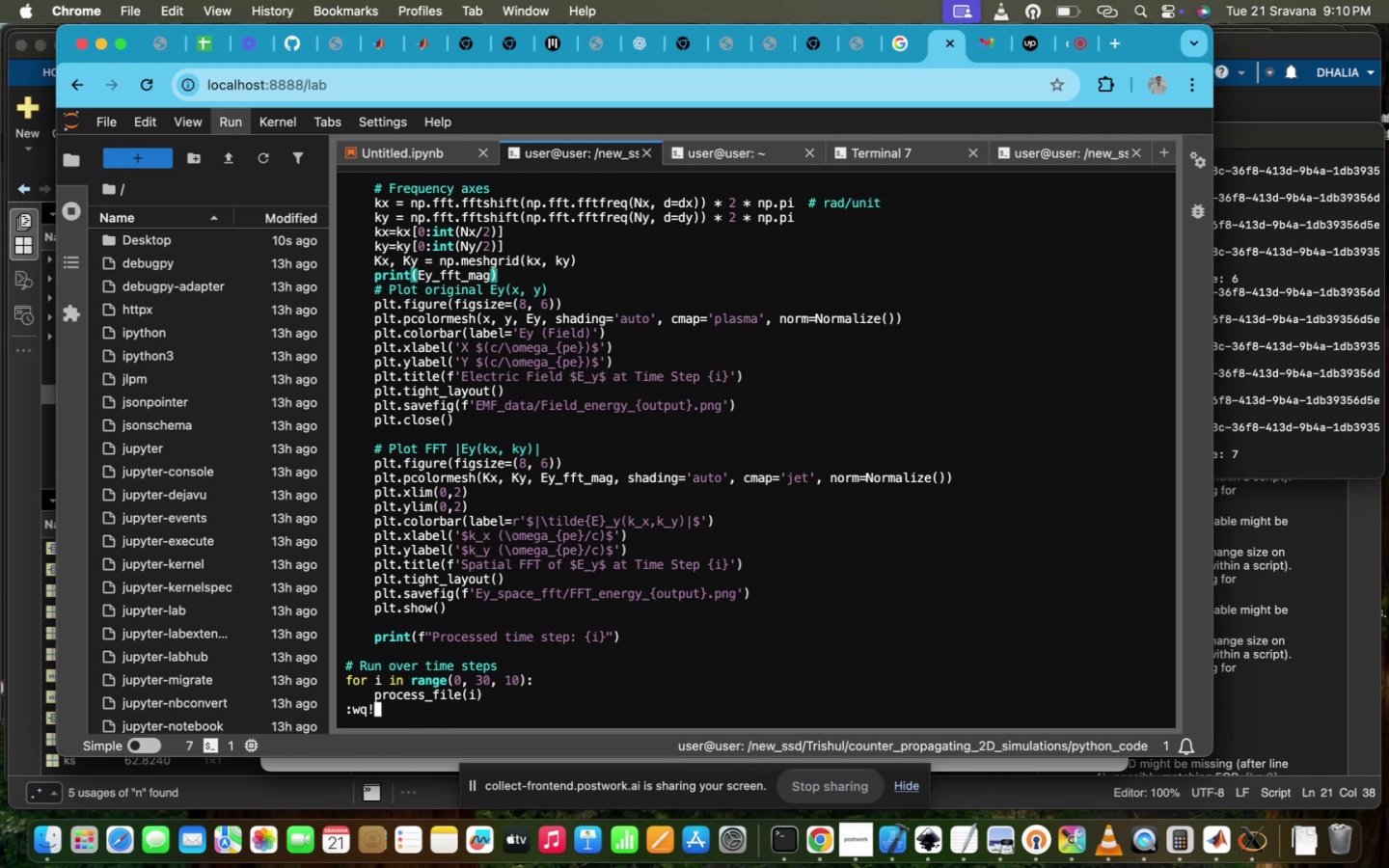 
key(Enter)
 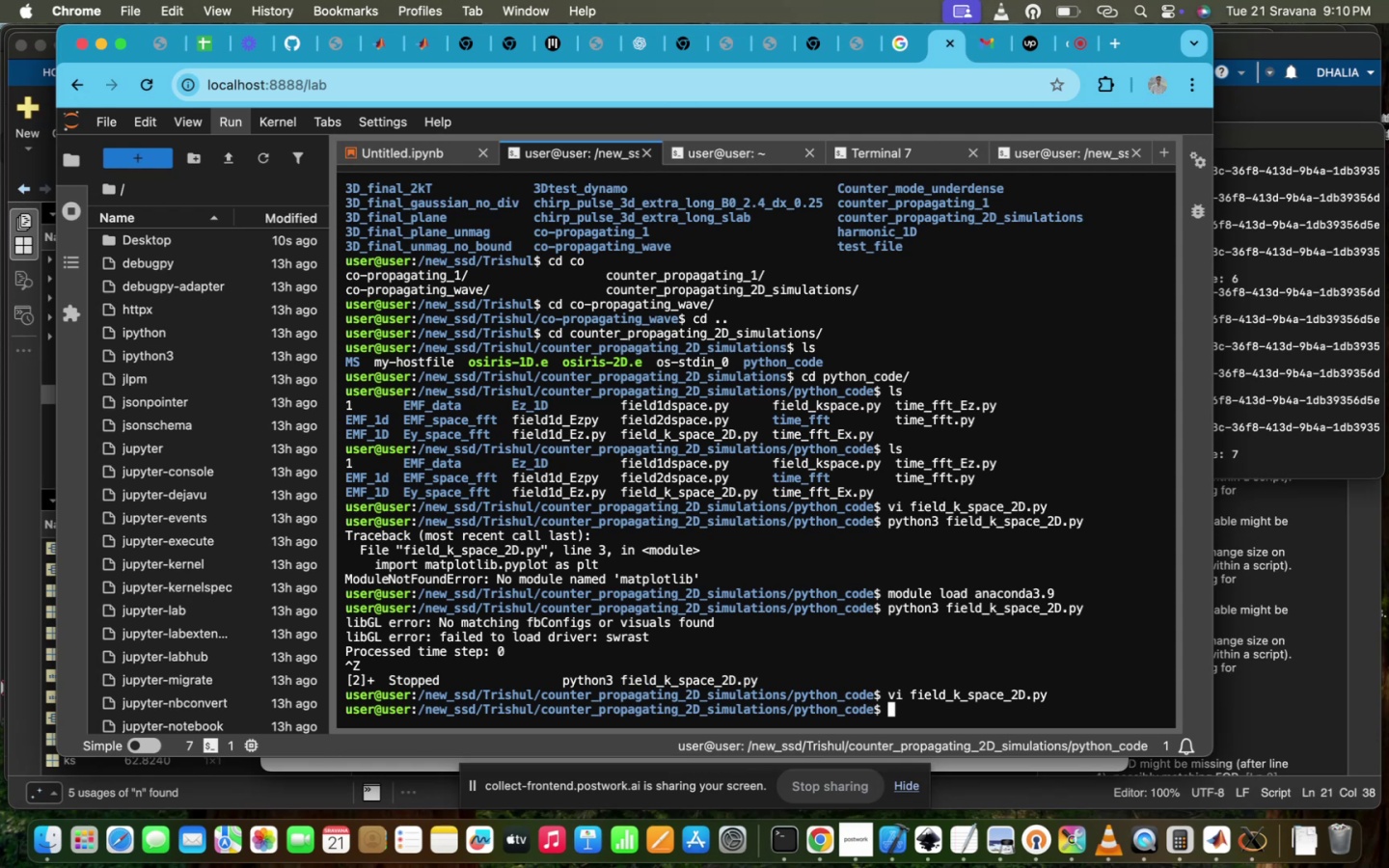 
key(ArrowUp)
 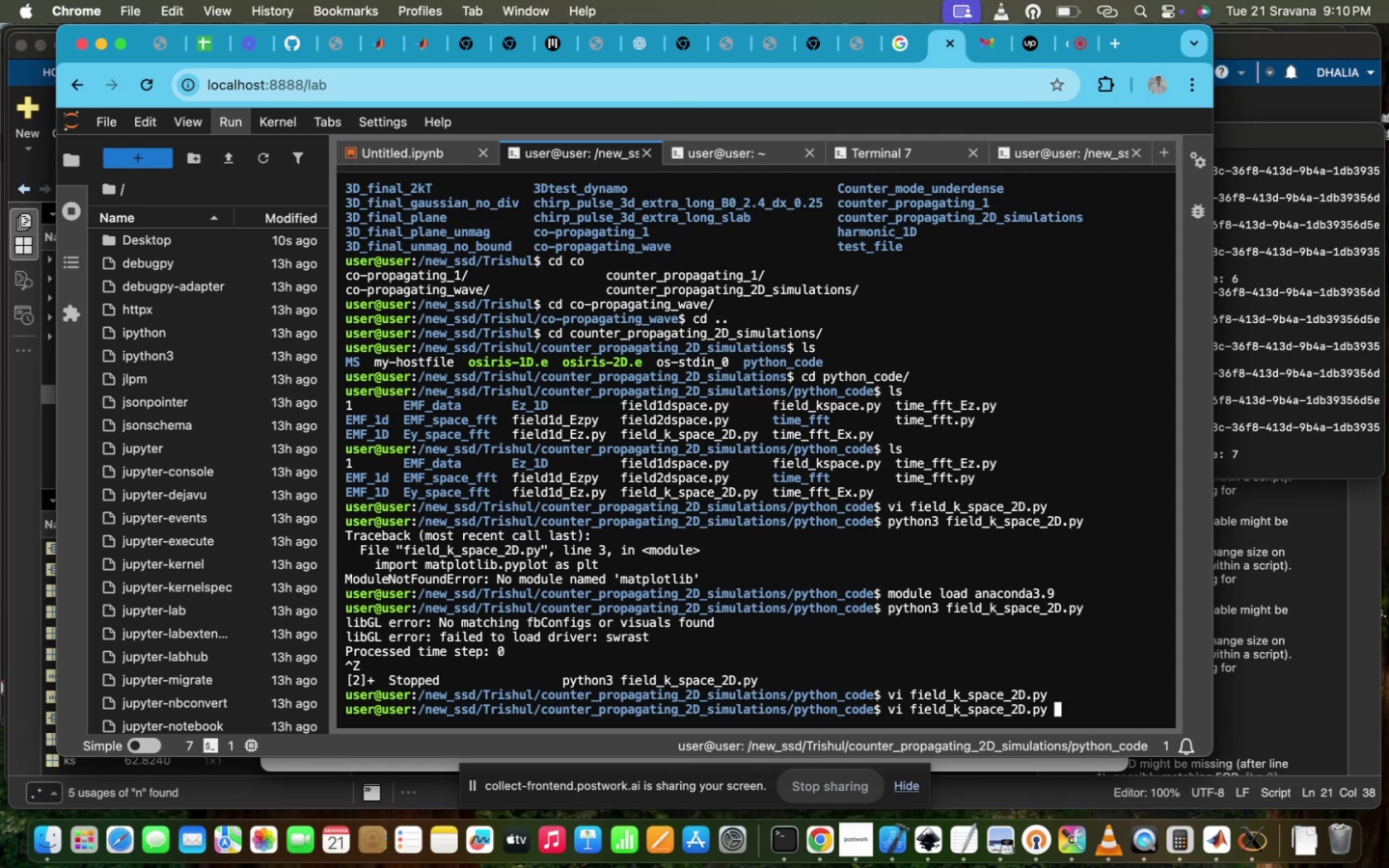 
key(ArrowUp)
 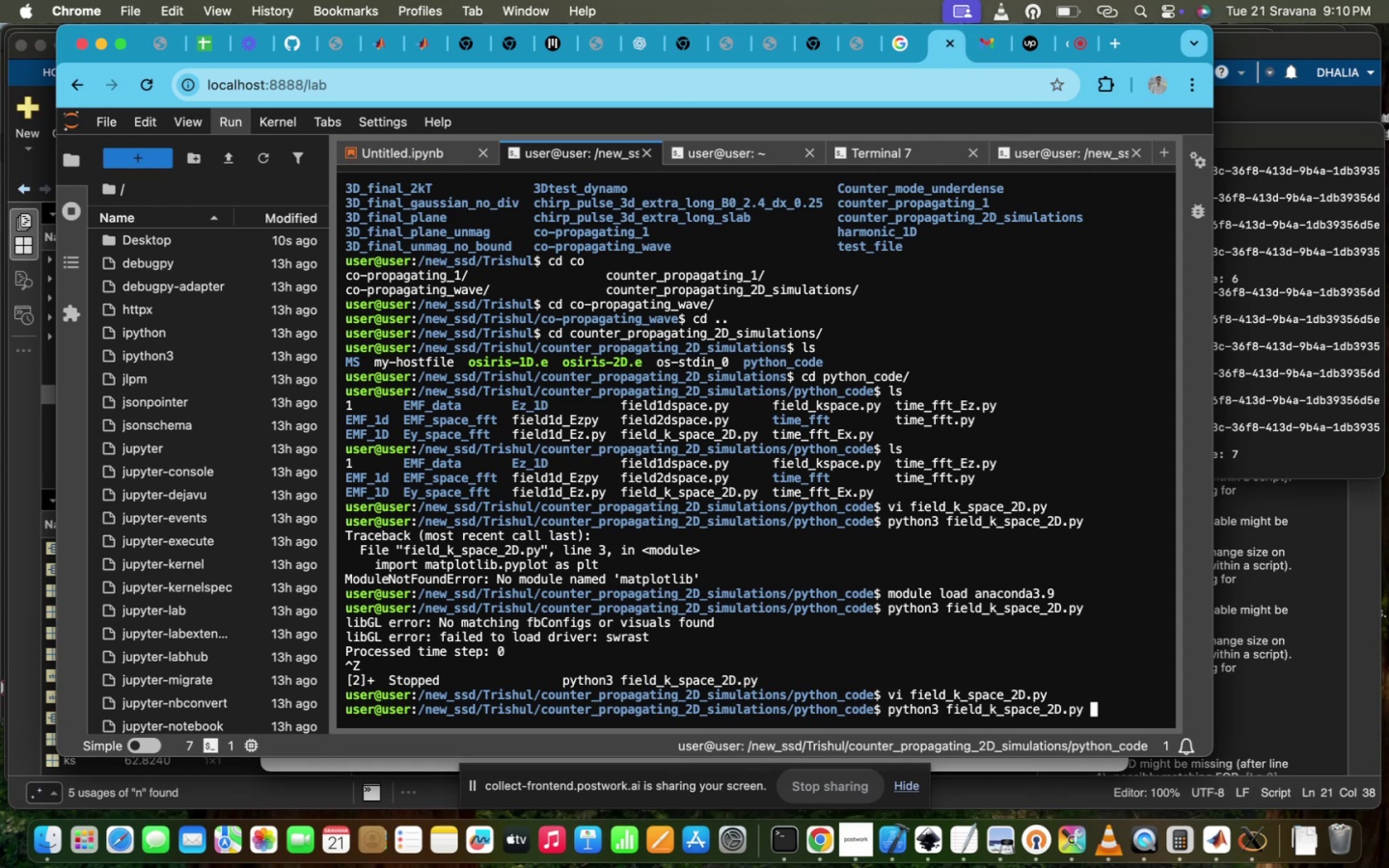 
key(Enter)
 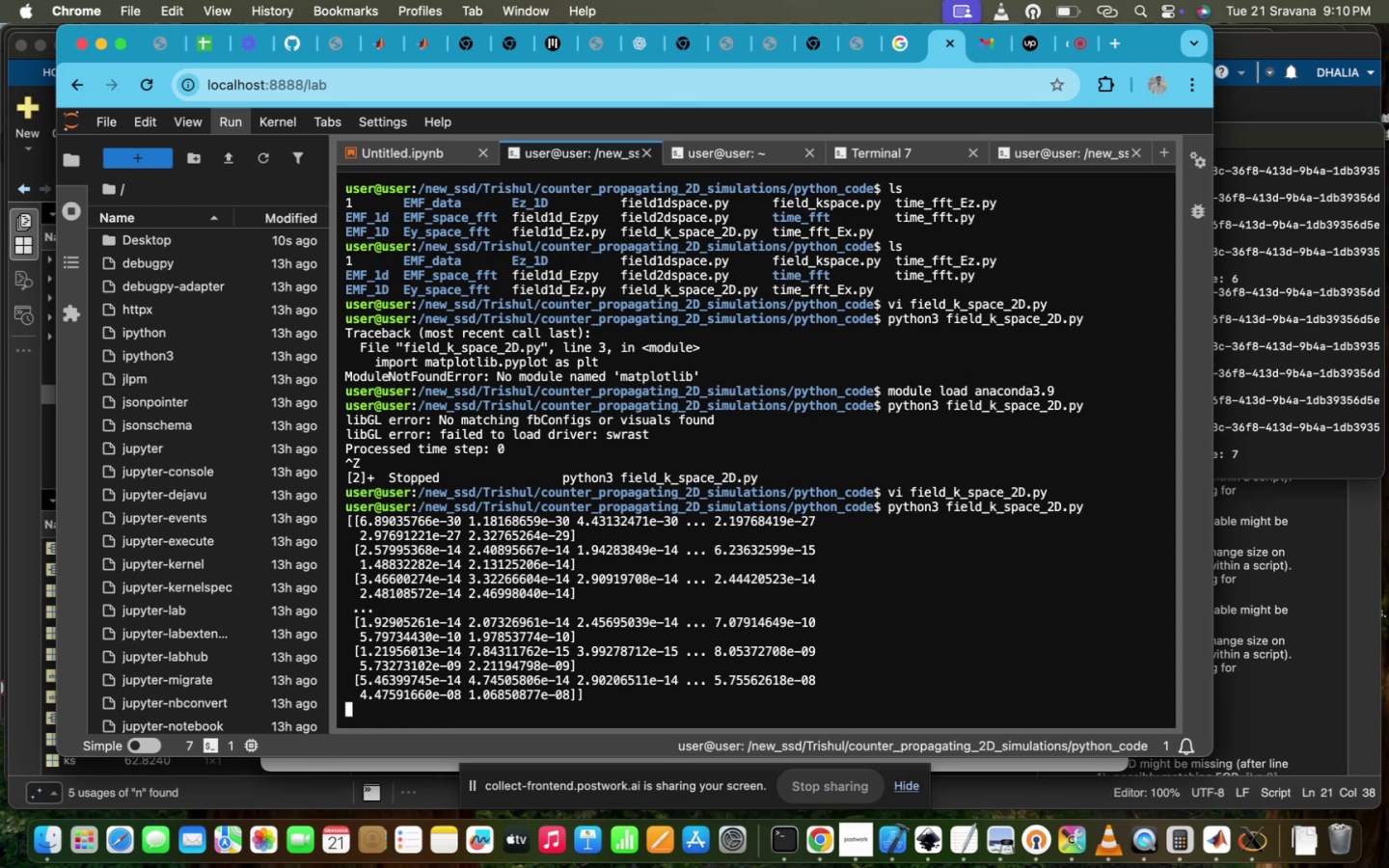 
wait(13.21)
 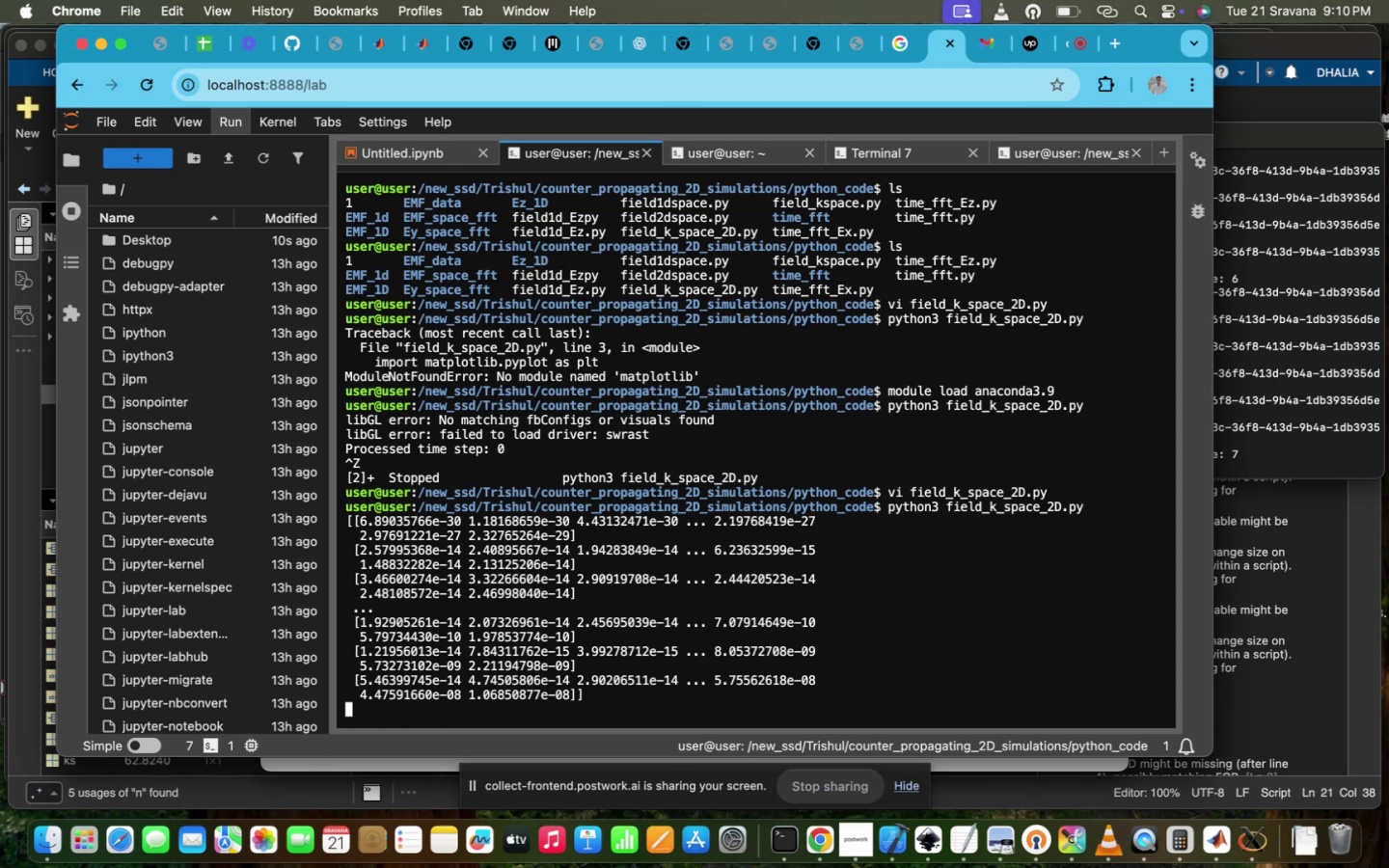 
key(Control+ControlLeft)
 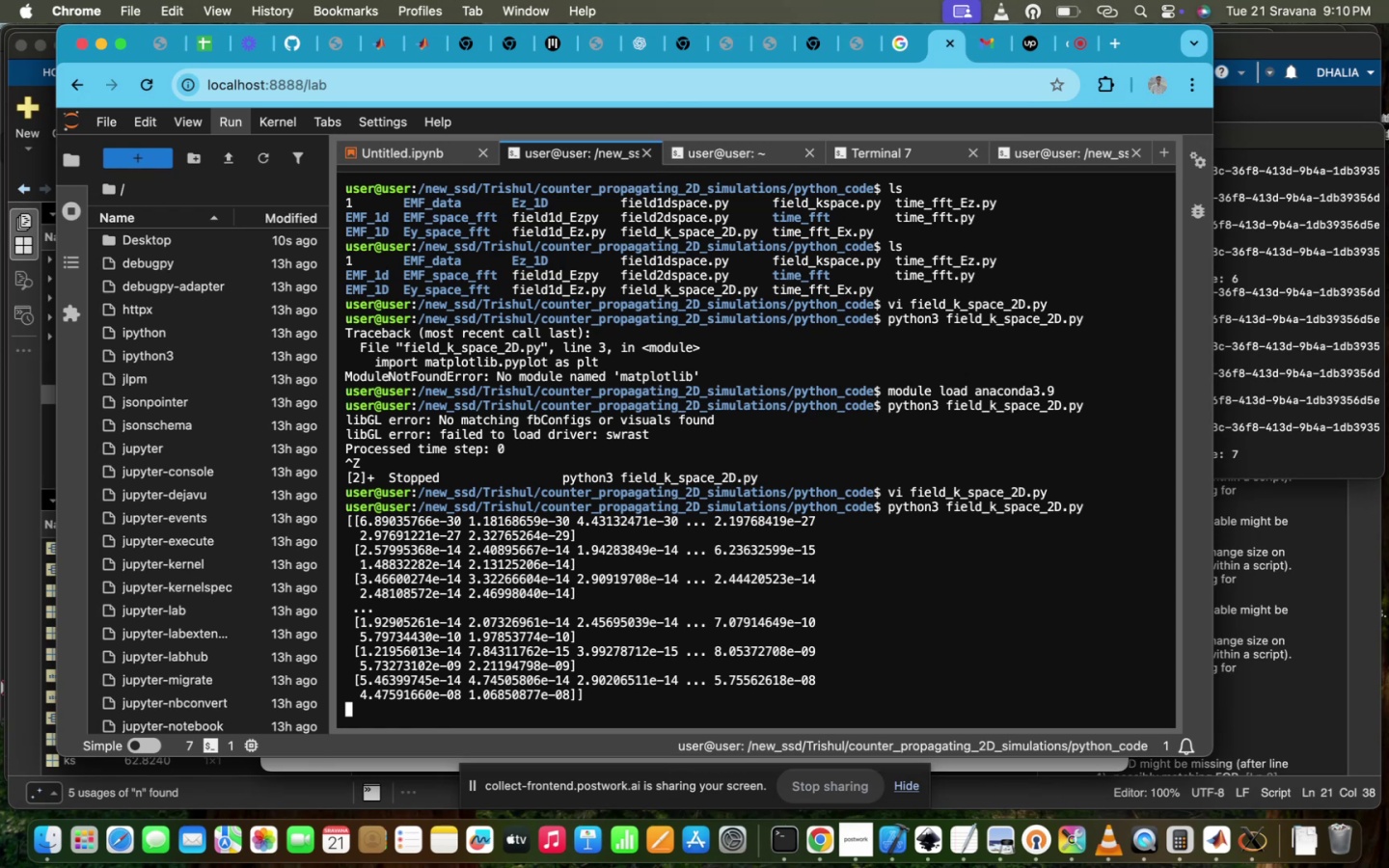 
key(Control+Z)
 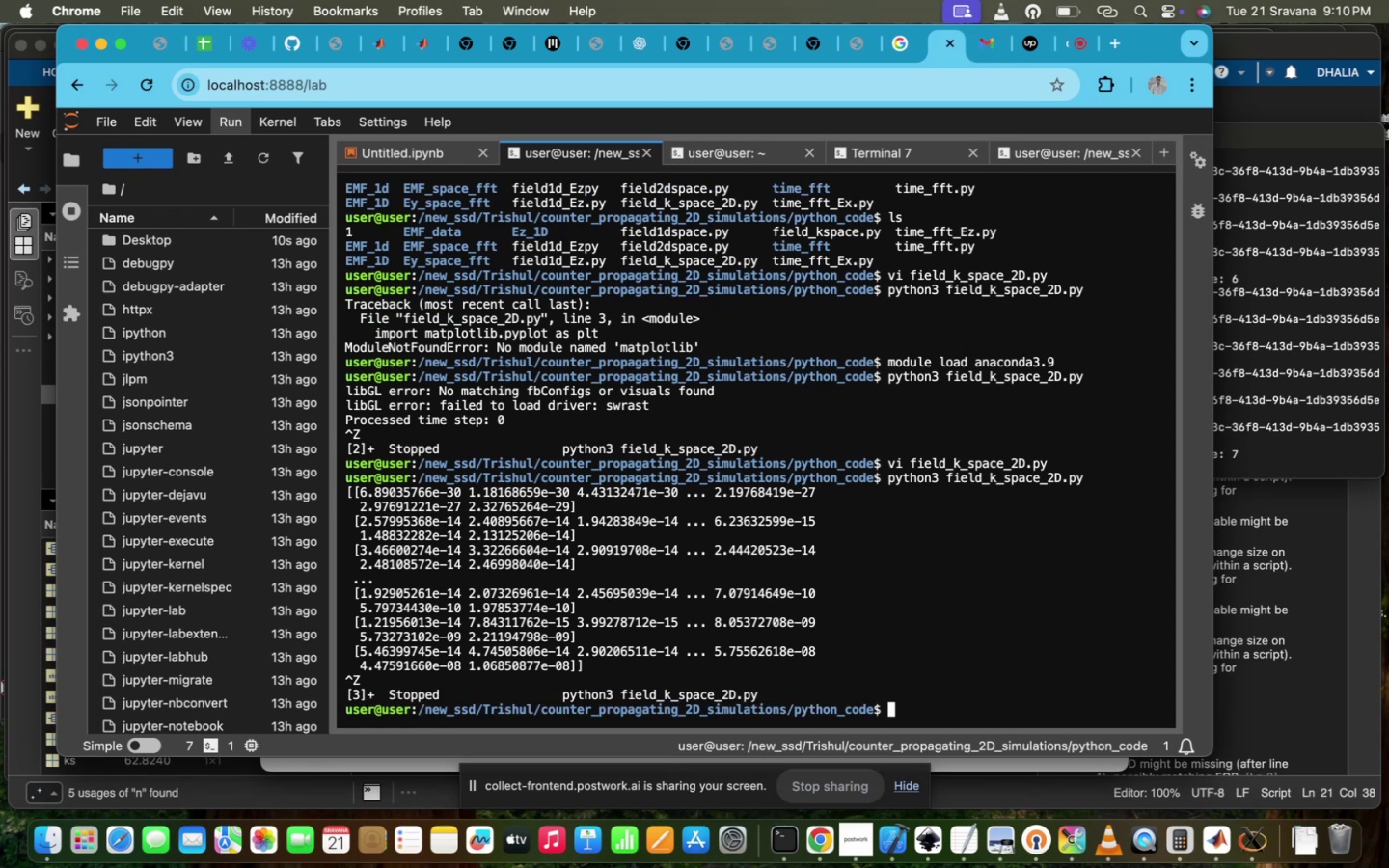 
key(ArrowUp)
 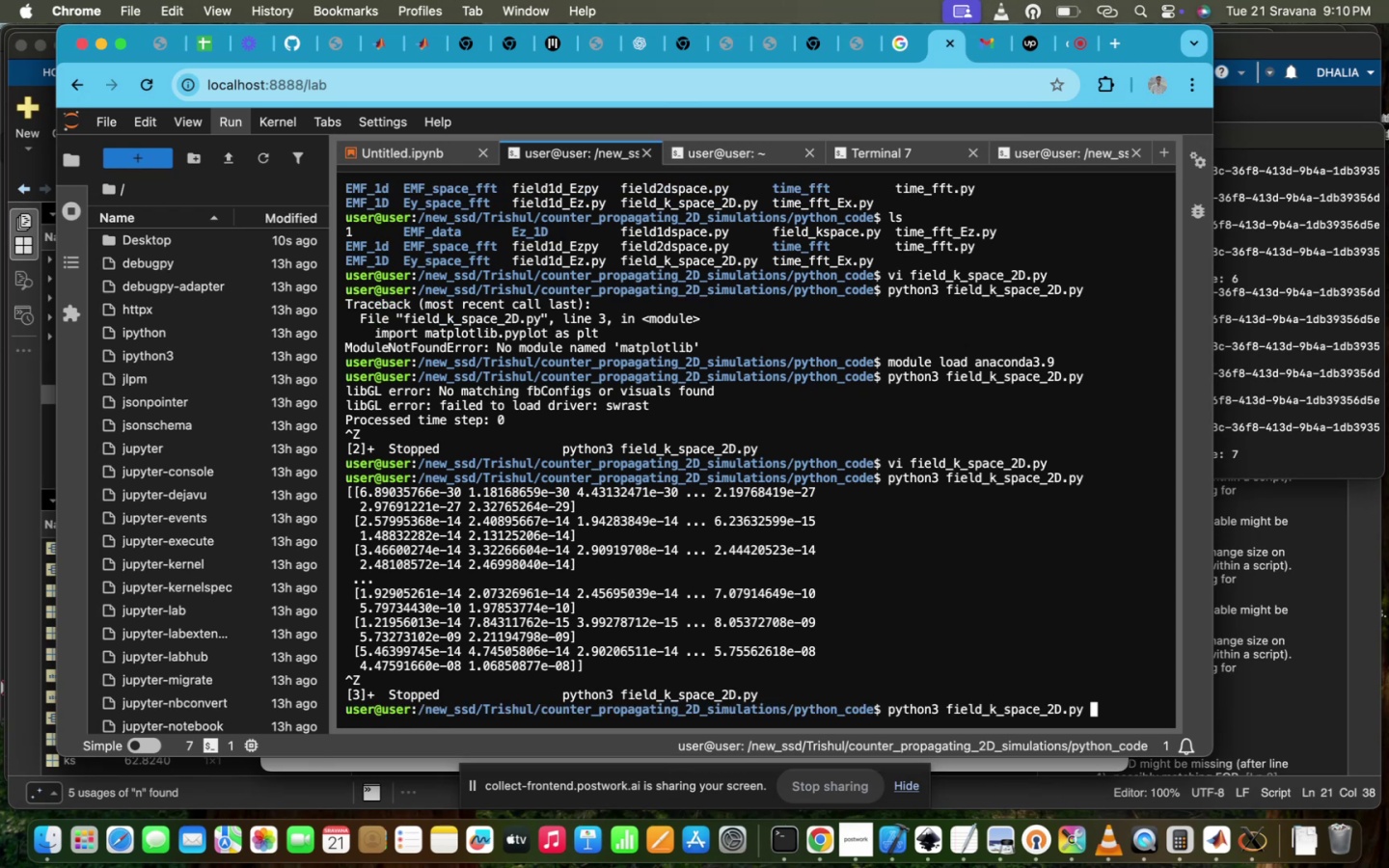 
key(ArrowUp)
 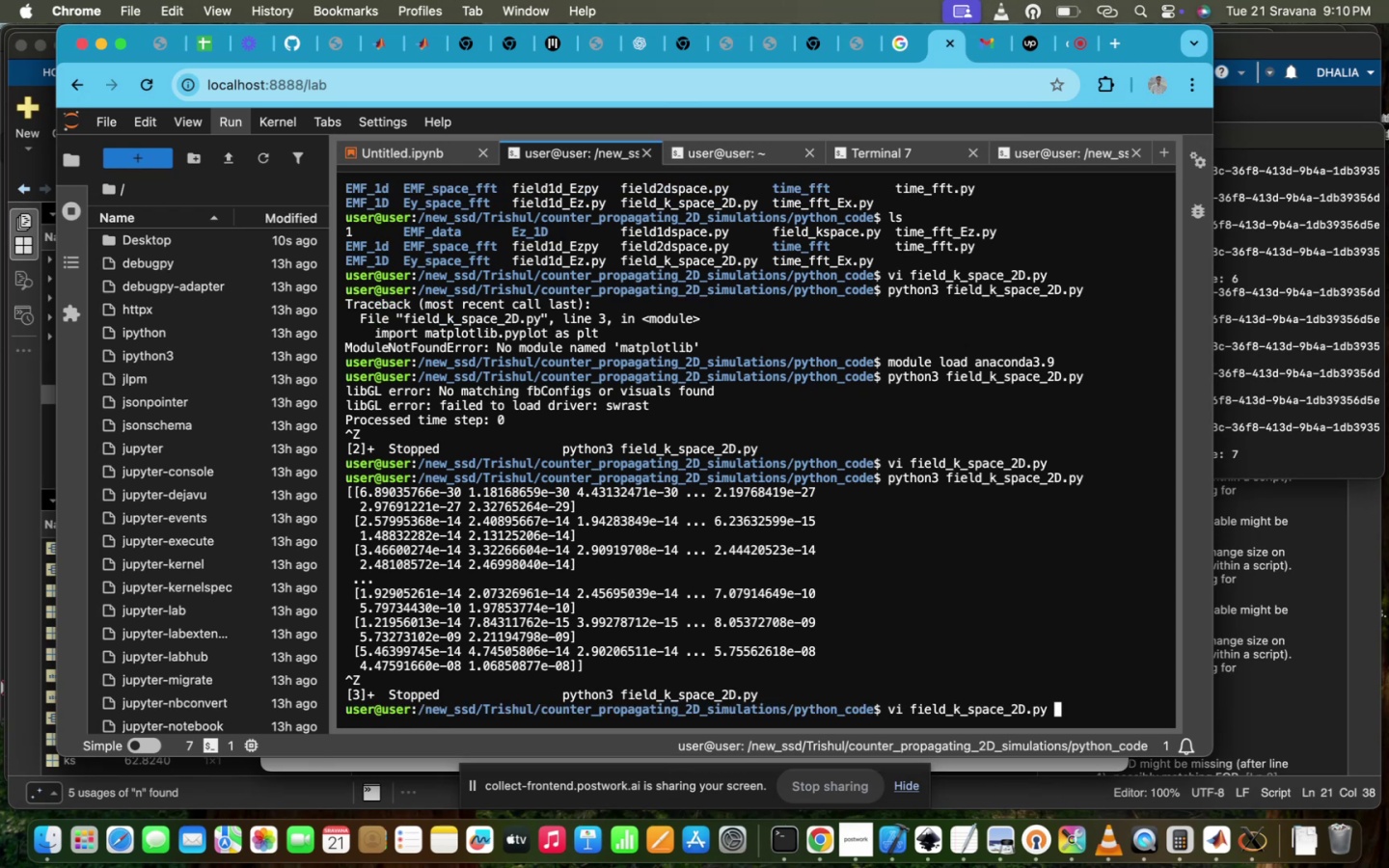 
hold_key(key=Enter, duration=0.78)
 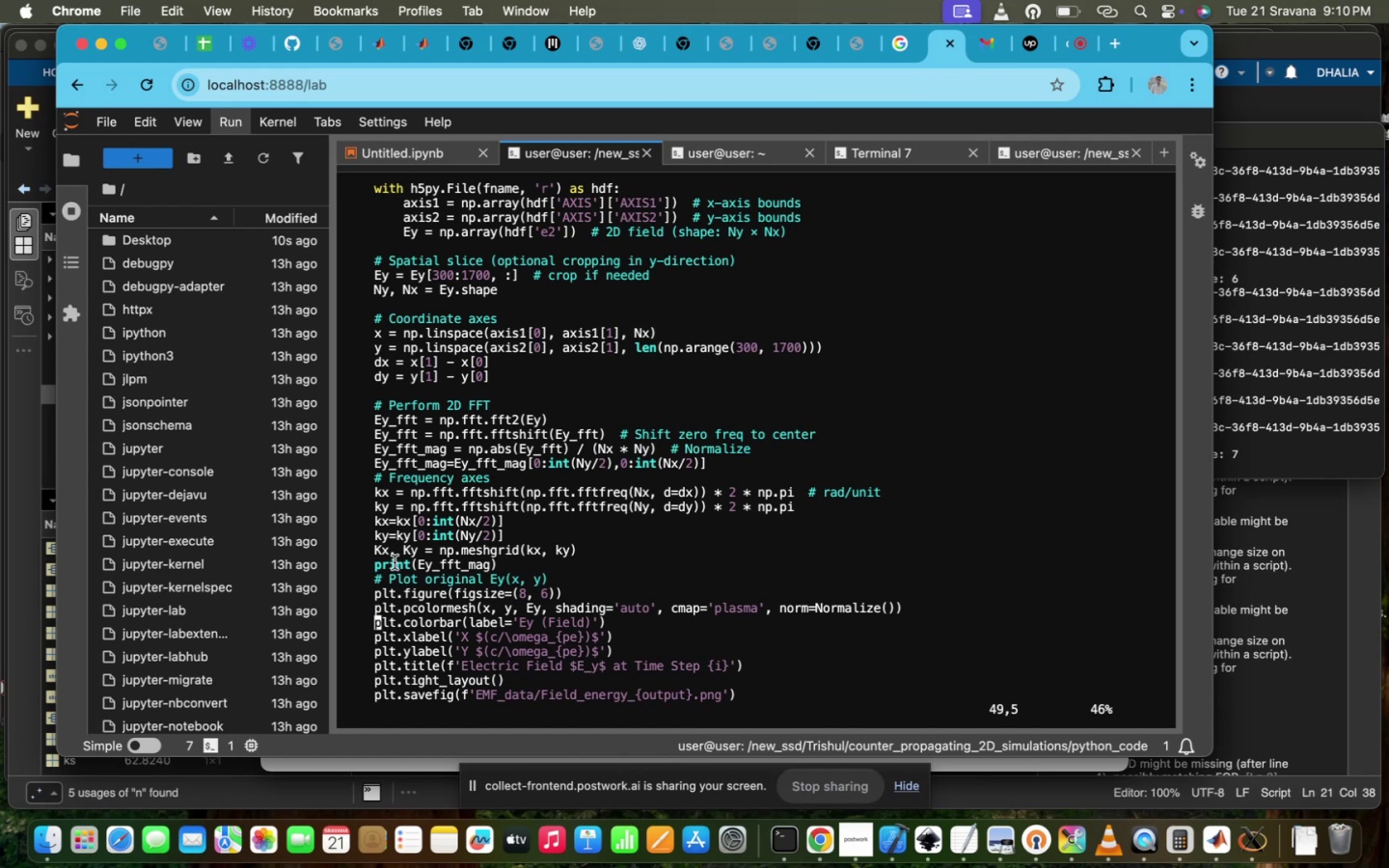 
scroll: coordinate [395, 562], scroll_direction: up, amount: 11.0
 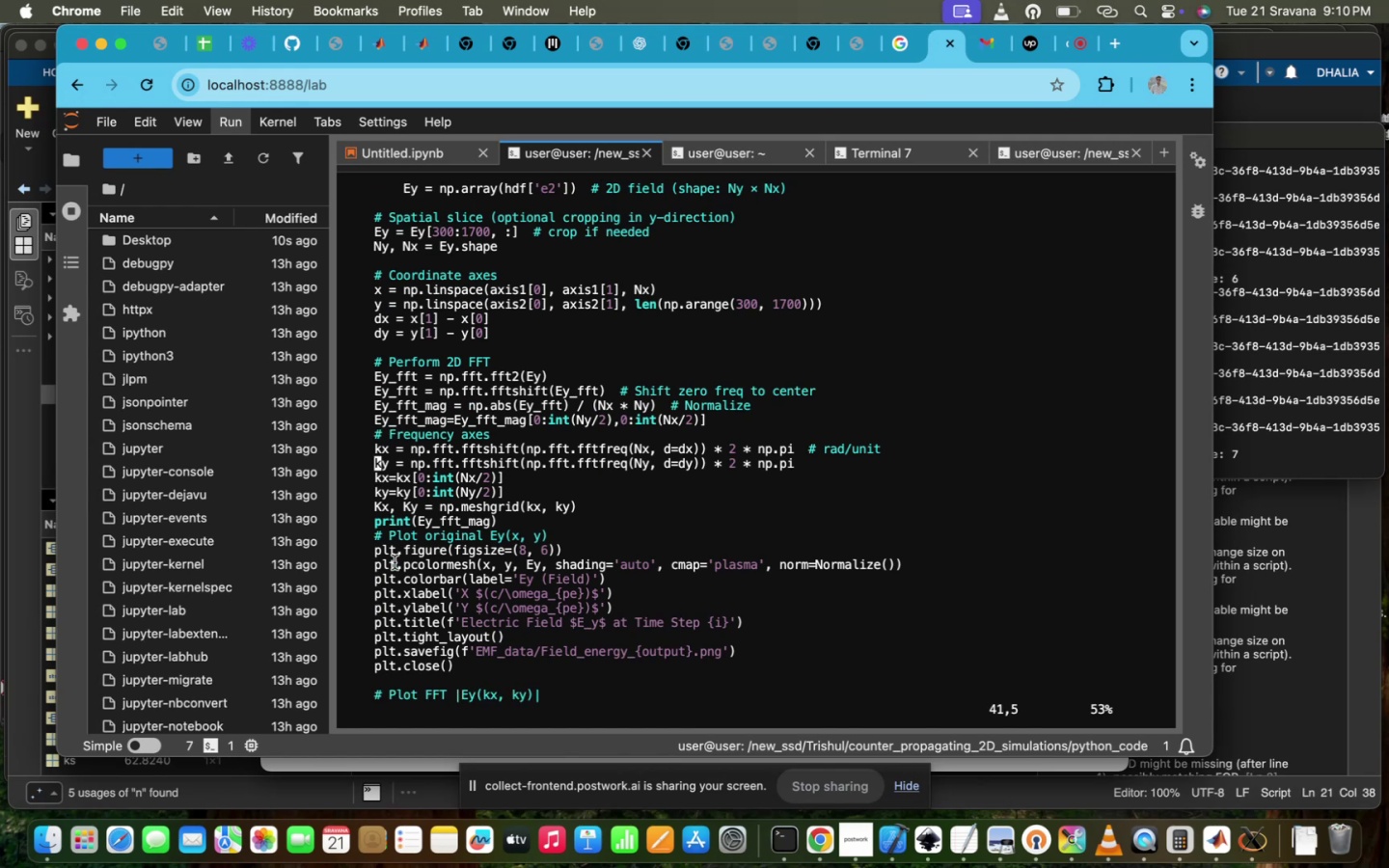 
scroll: coordinate [395, 562], scroll_direction: down, amount: 6.0
 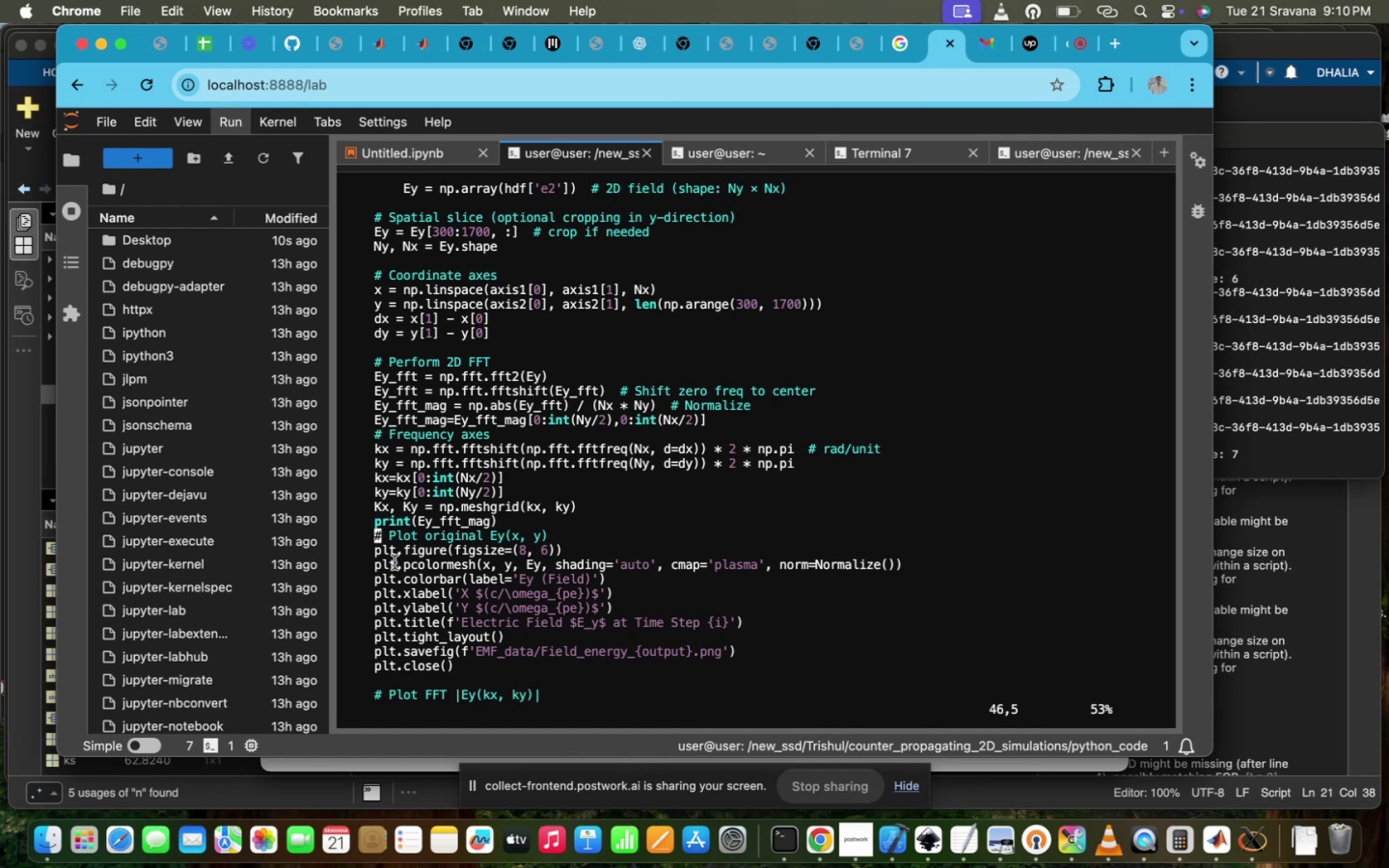 
scroll: coordinate [395, 562], scroll_direction: up, amount: 6.0
 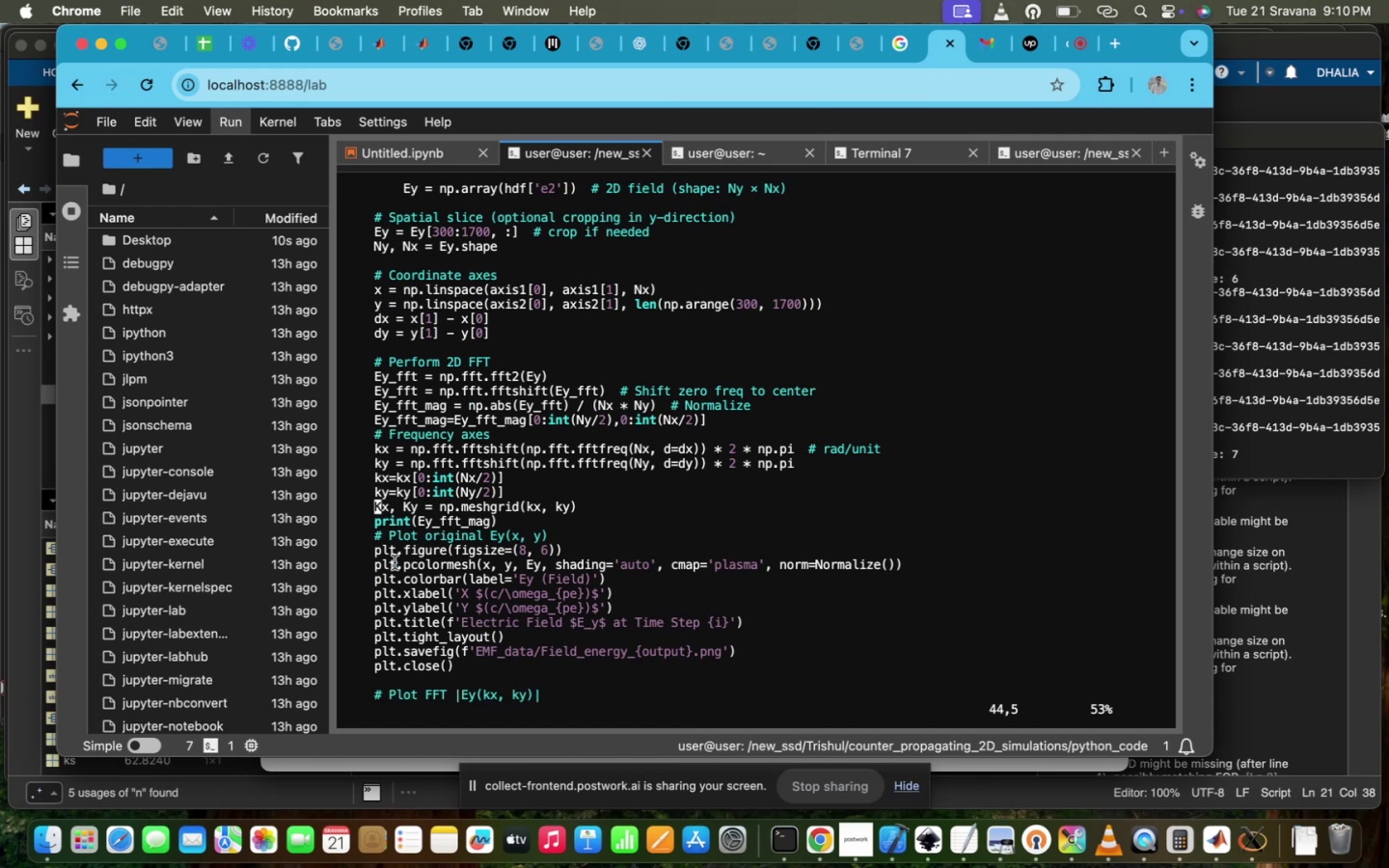 
scroll: coordinate [395, 562], scroll_direction: down, amount: 22.0
 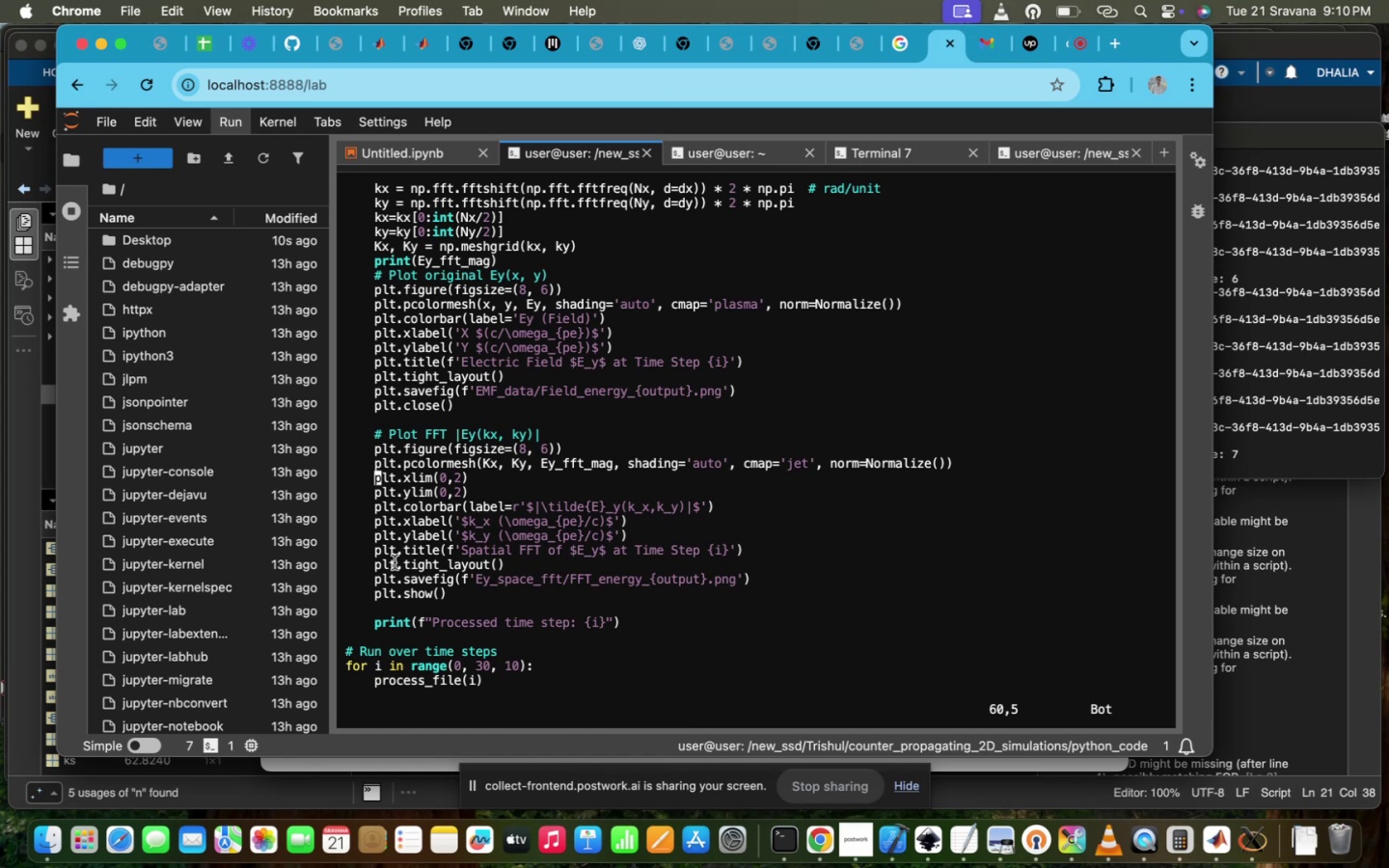 
wait(6.99)
 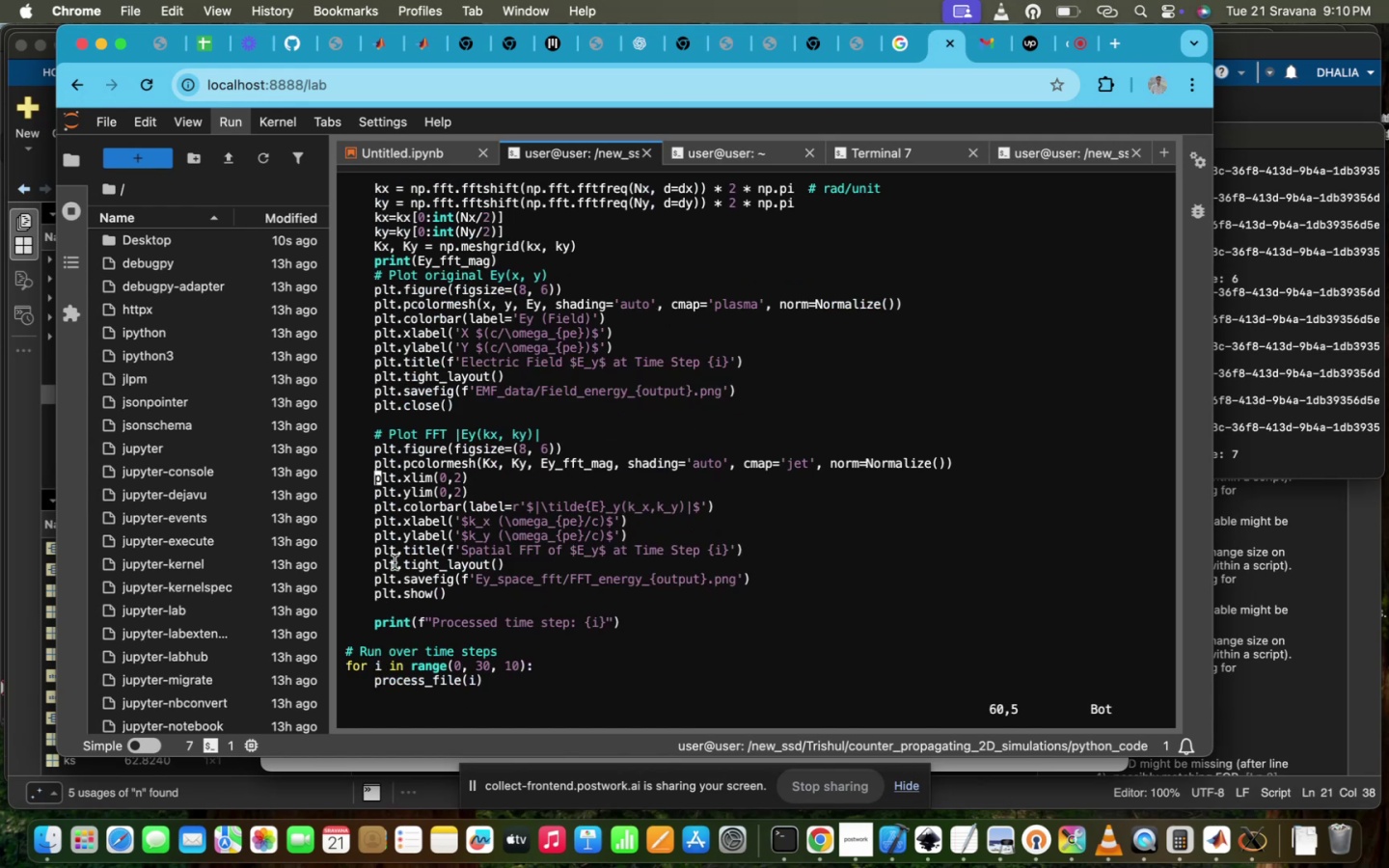 
type(#i)
 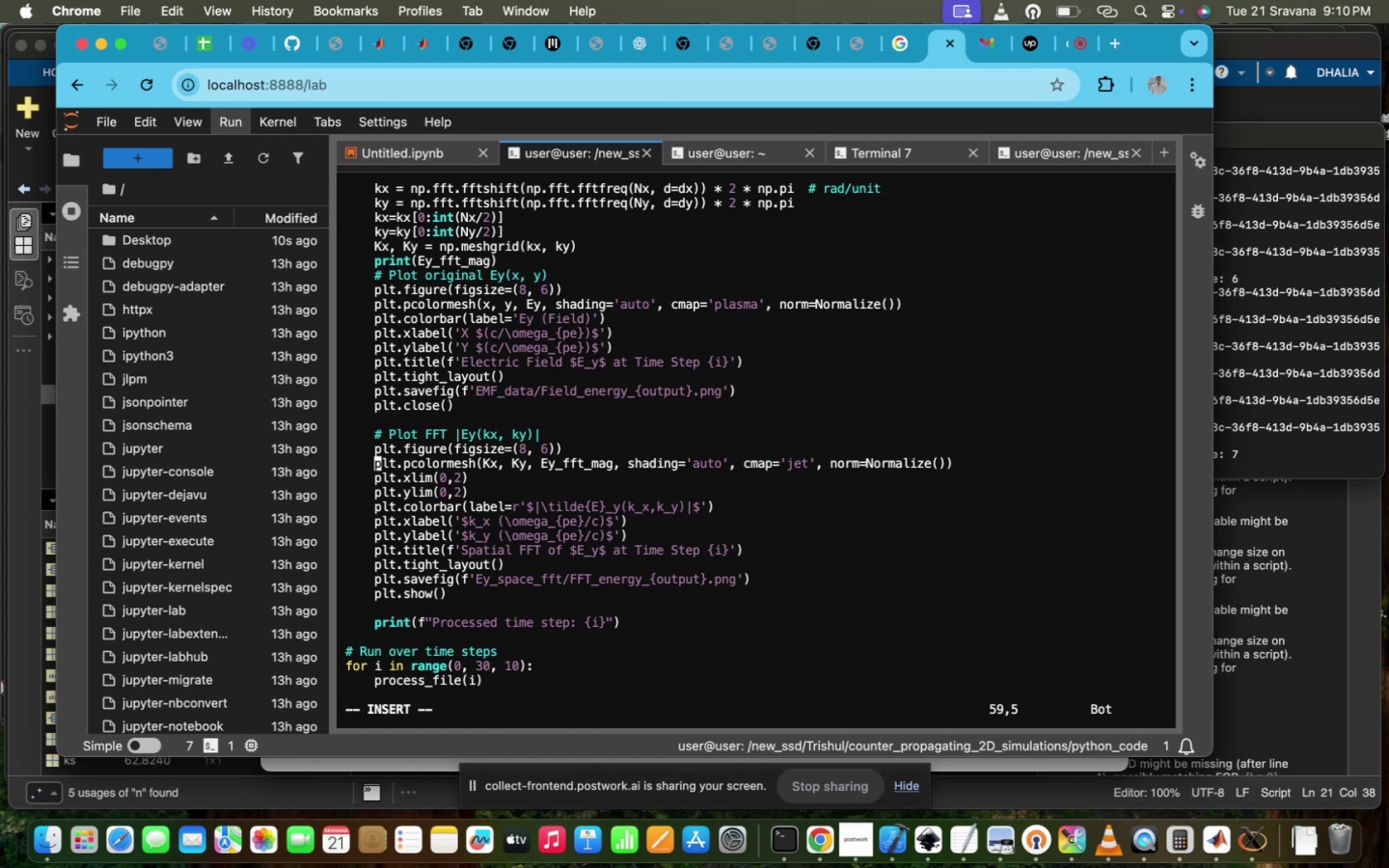 
key(ArrowDown)
 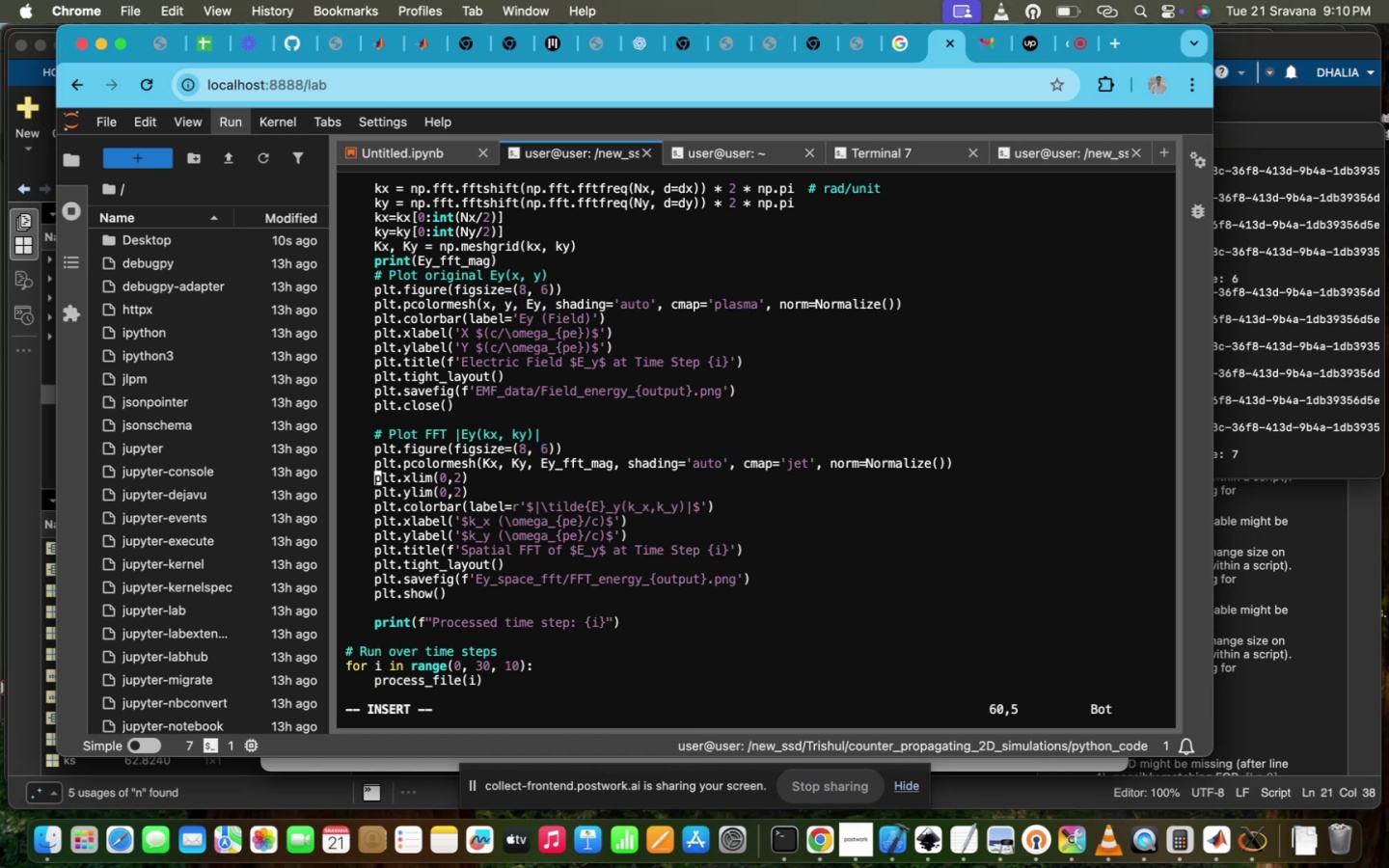 
key(Shift+3)
 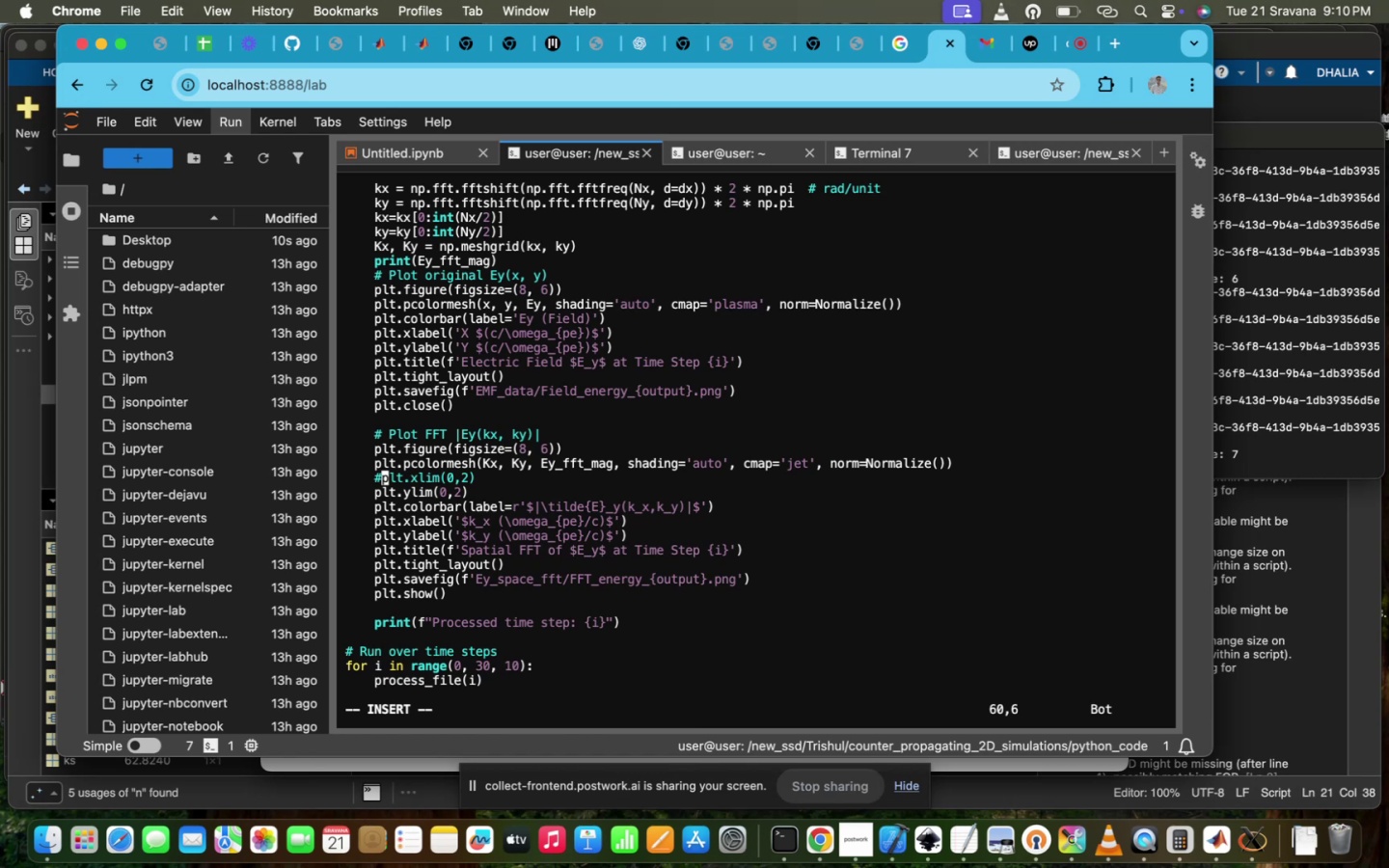 
key(ArrowDown)
 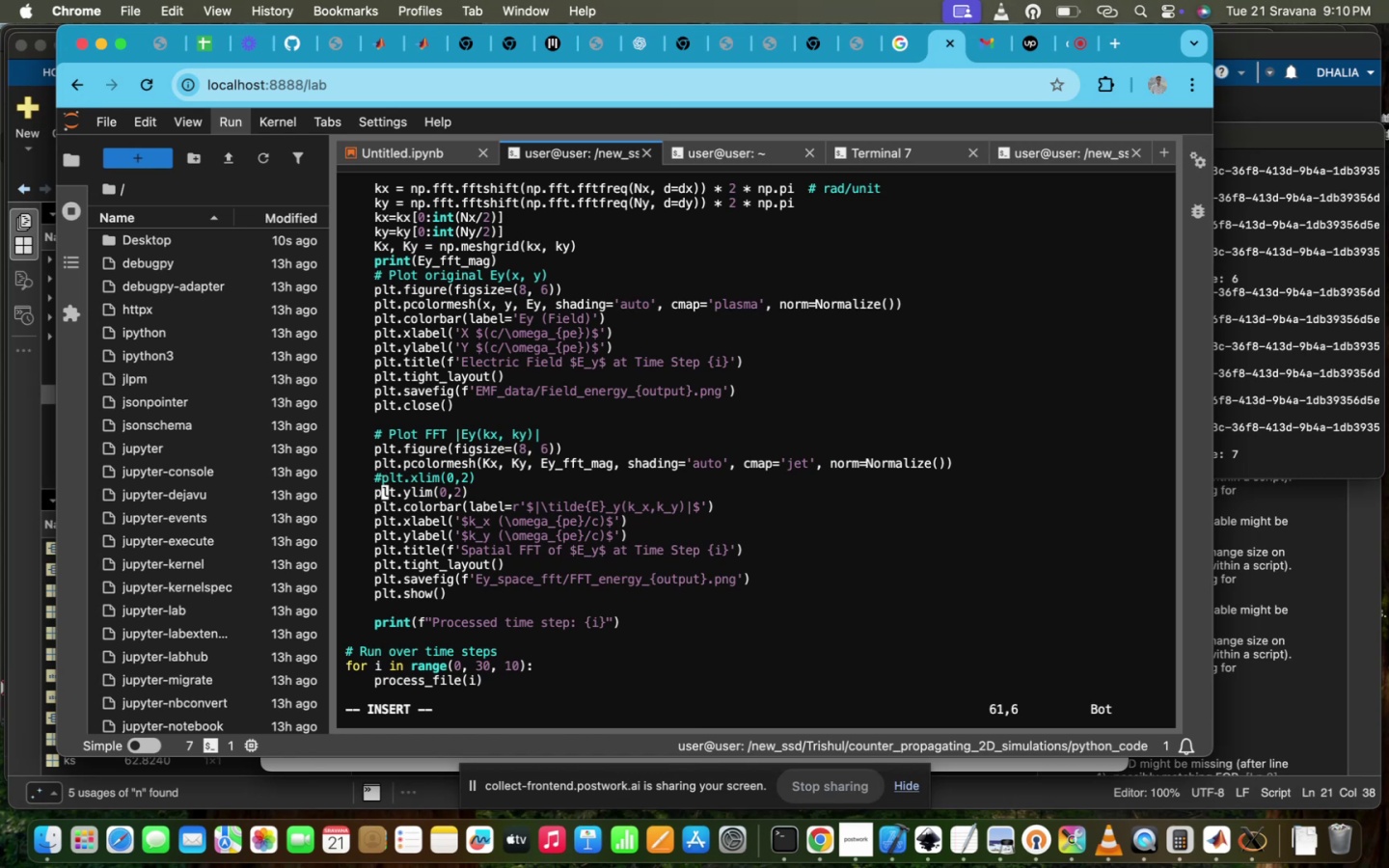 
key(ArrowLeft)
 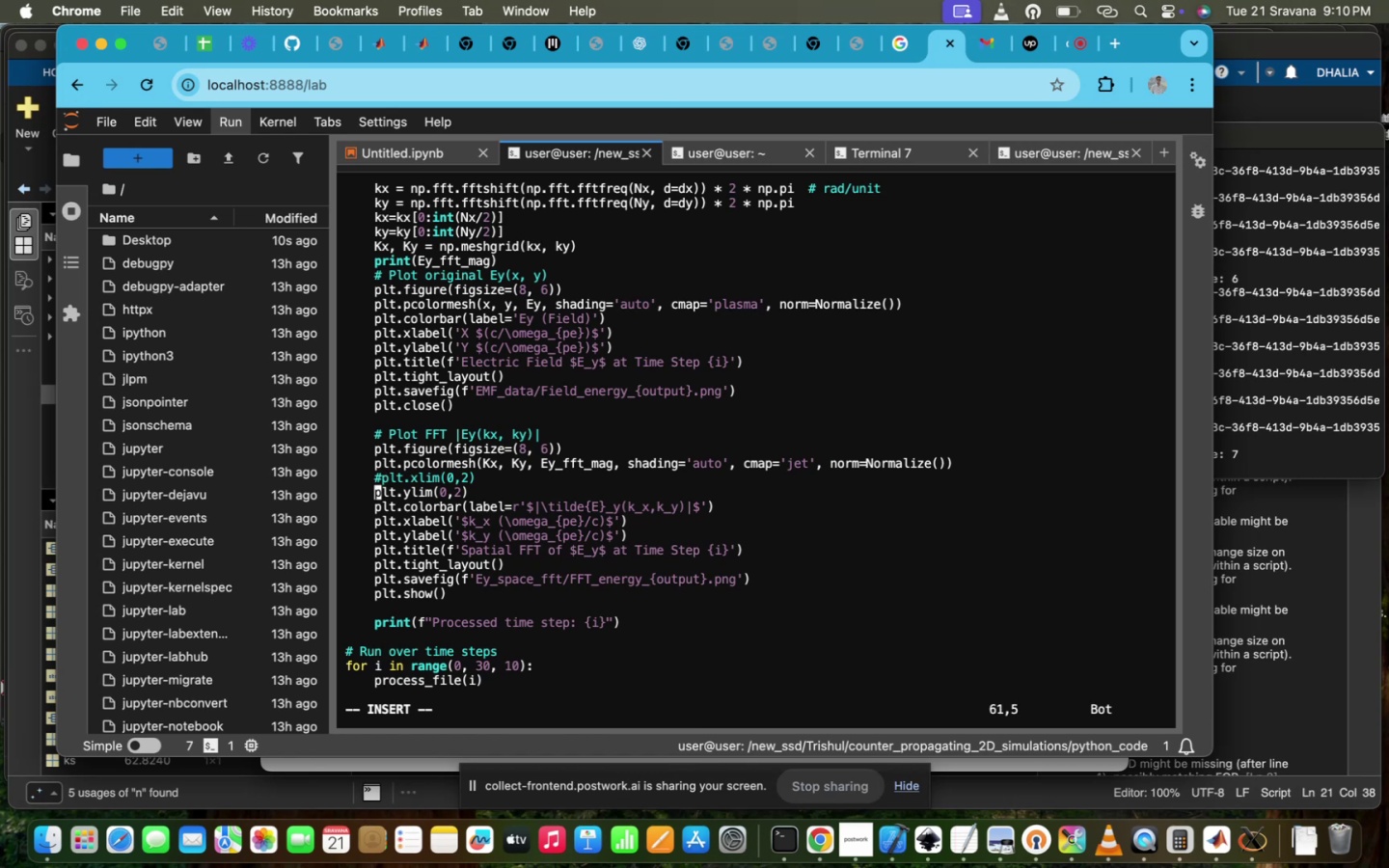 
type(#)
key(Escape)
type(:wq)
 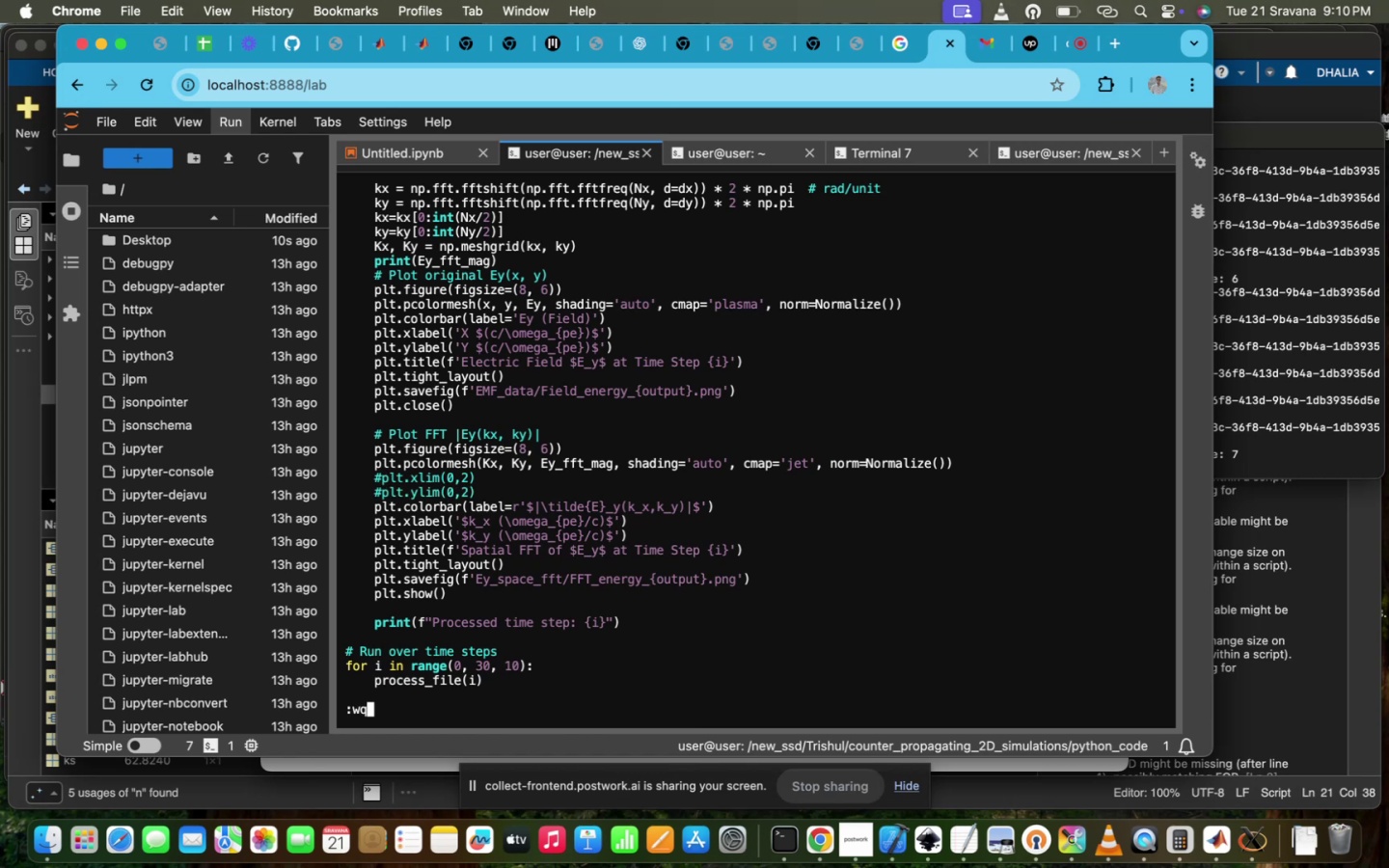 
key(Enter)
 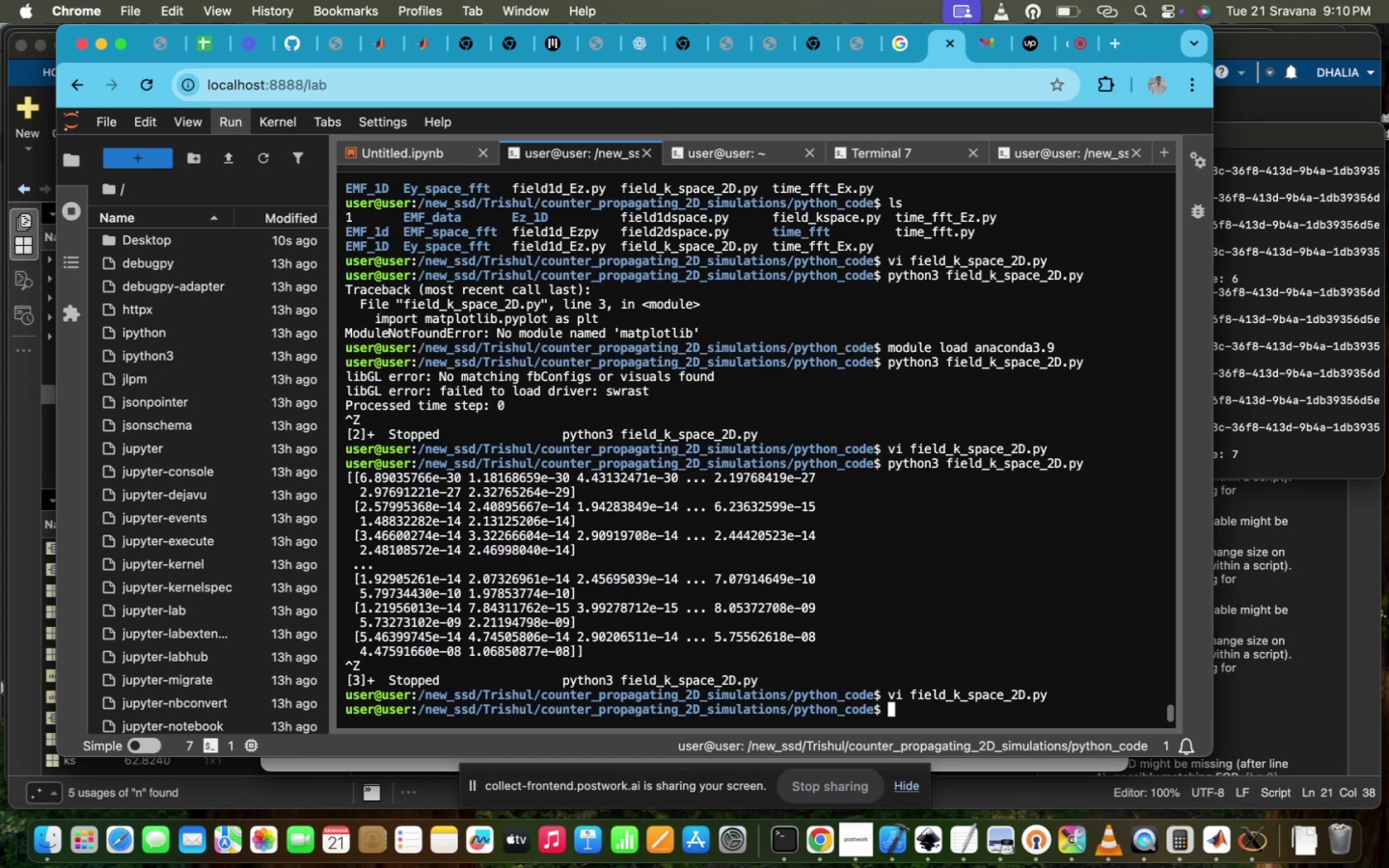 
key(ArrowUp)
 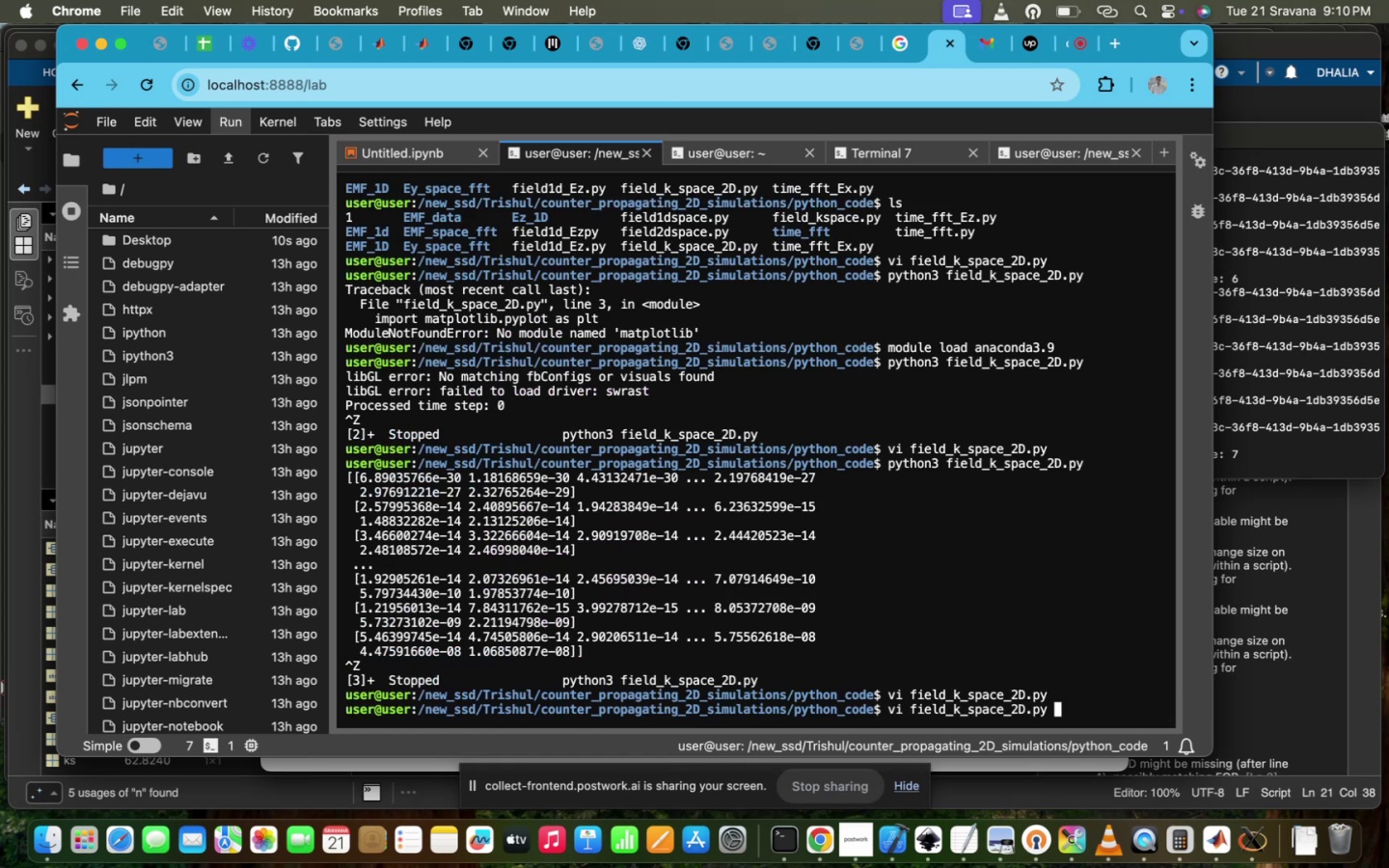 
key(ArrowUp)
 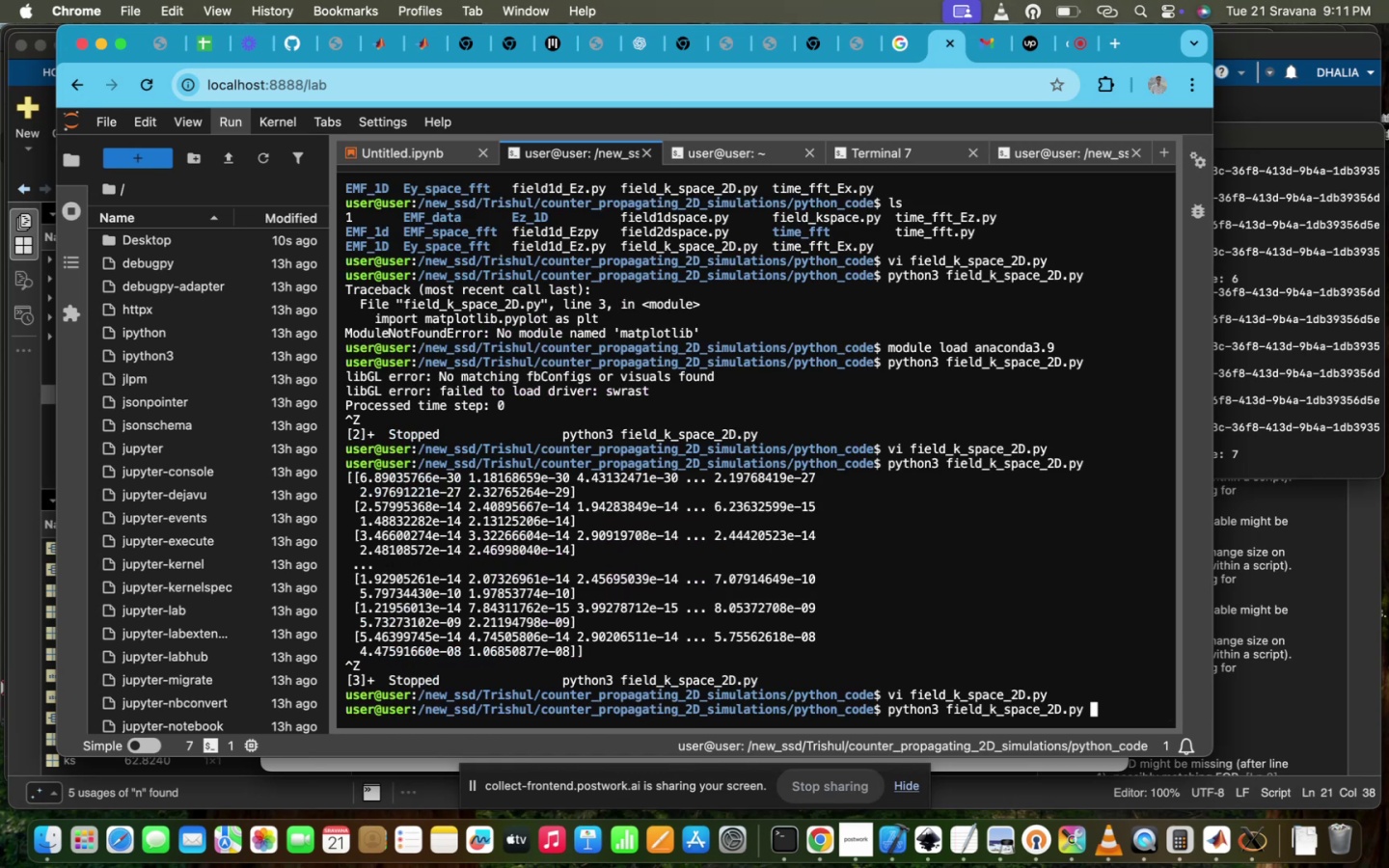 
key(Enter)
 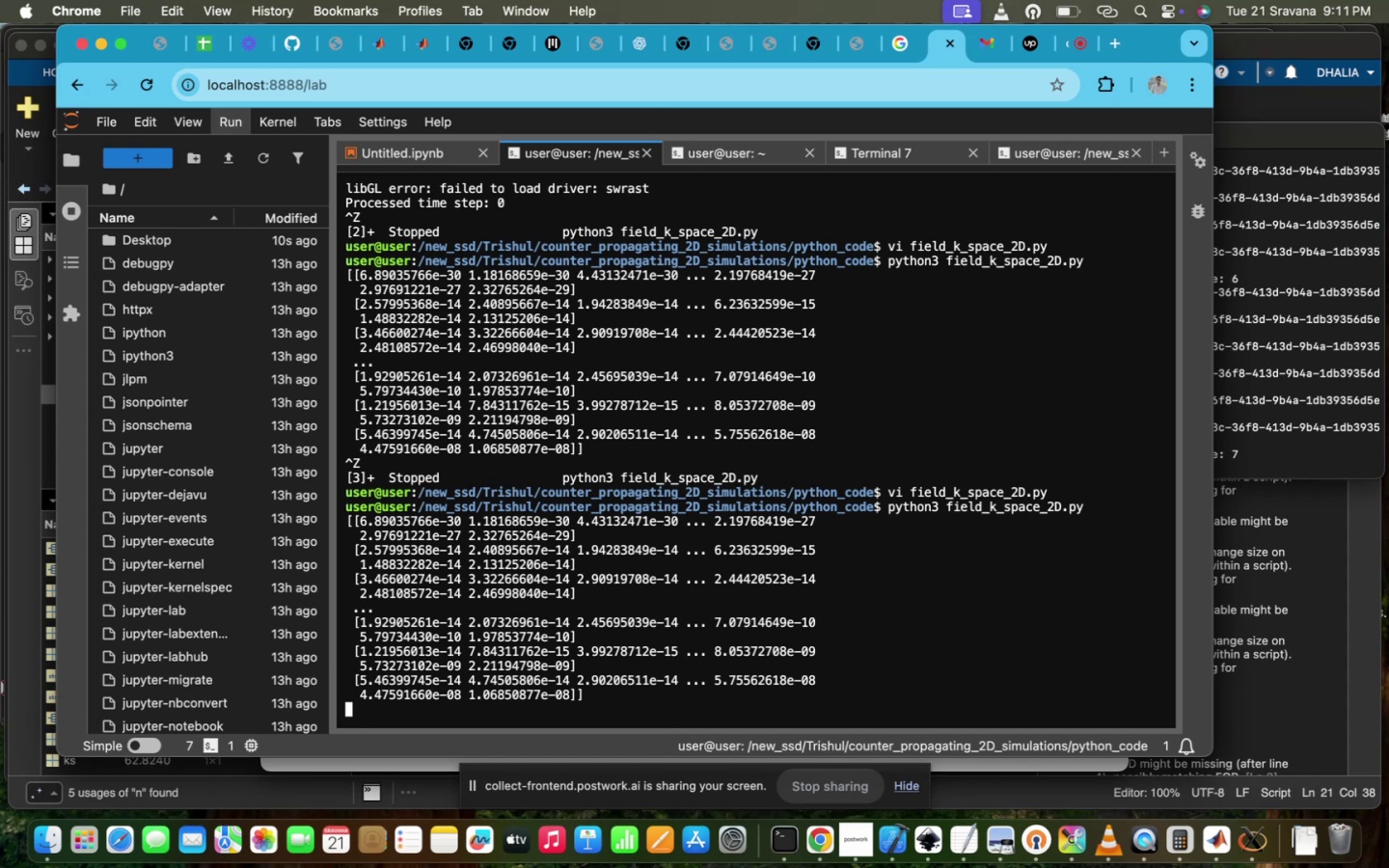 
wait(42.57)
 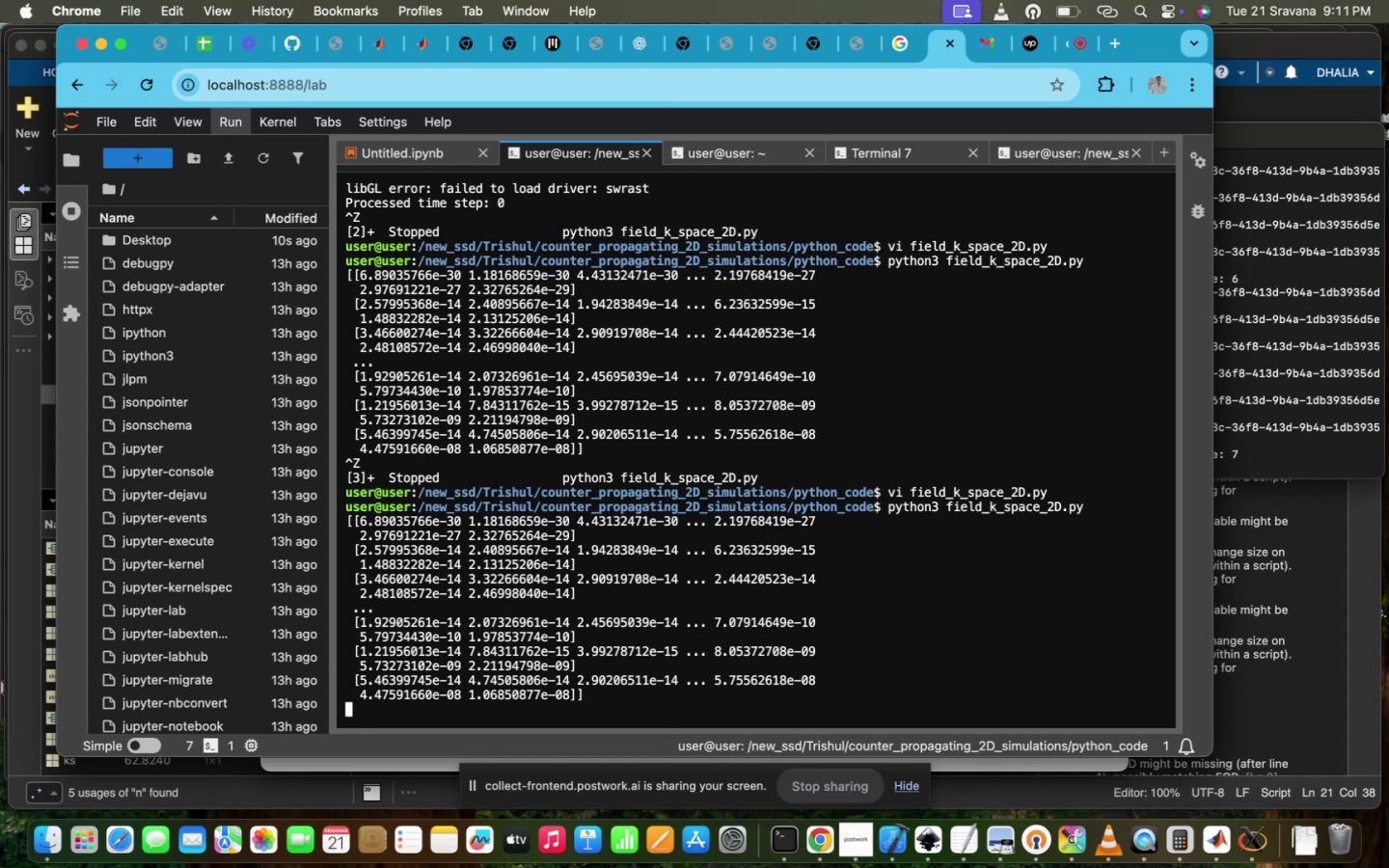 
left_click([648, 684])
 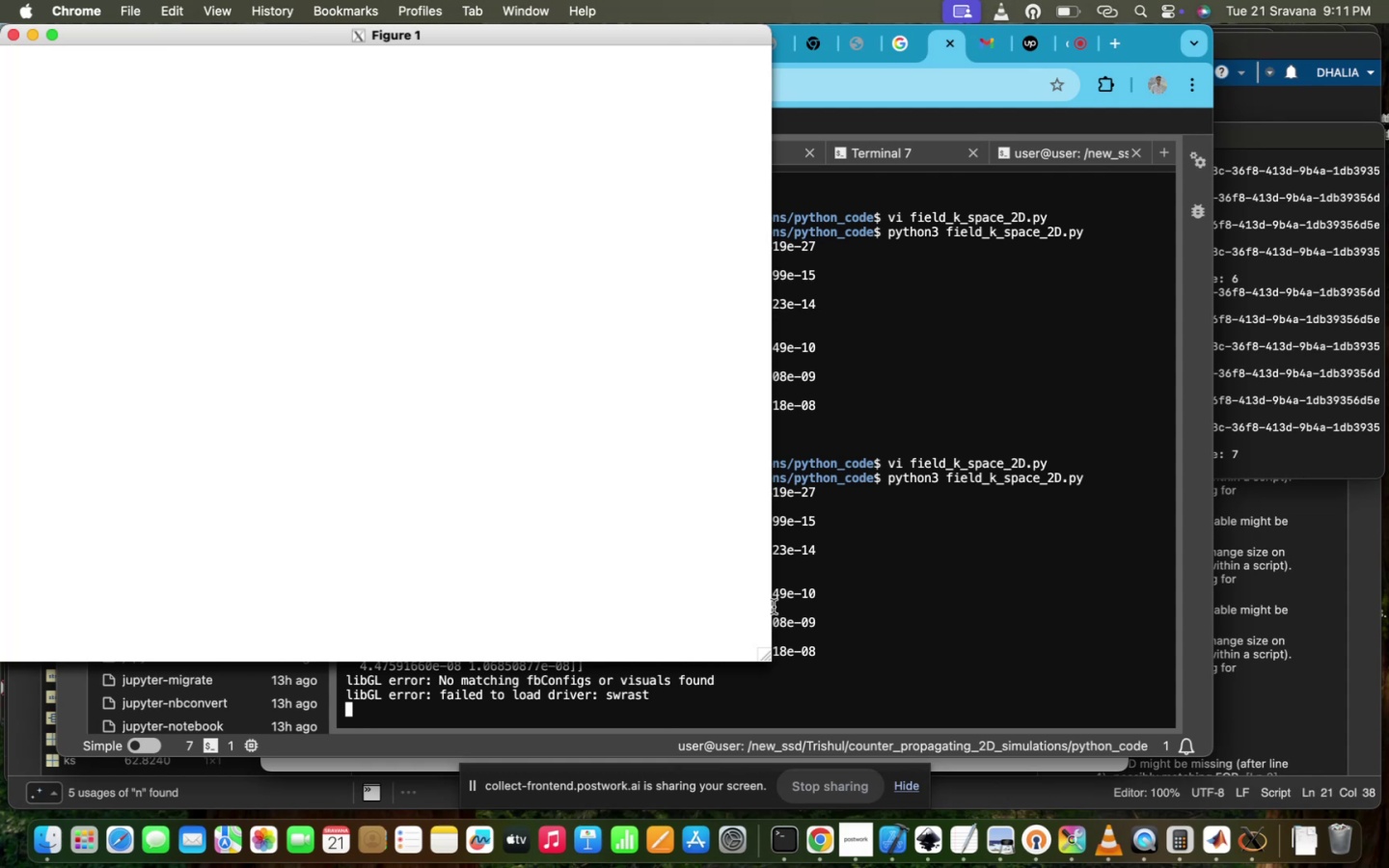 
wait(18.6)
 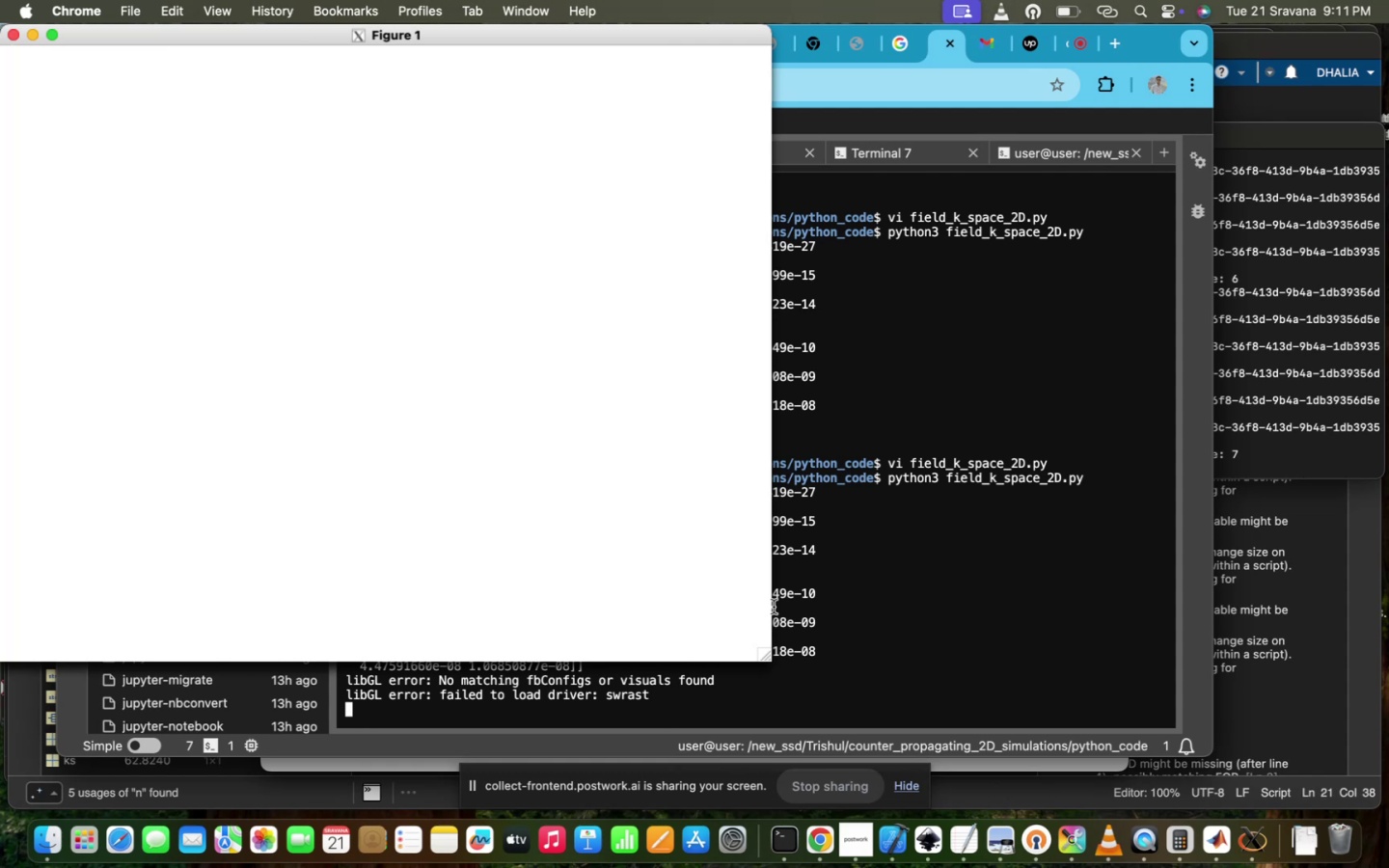 
left_click([659, 462])
 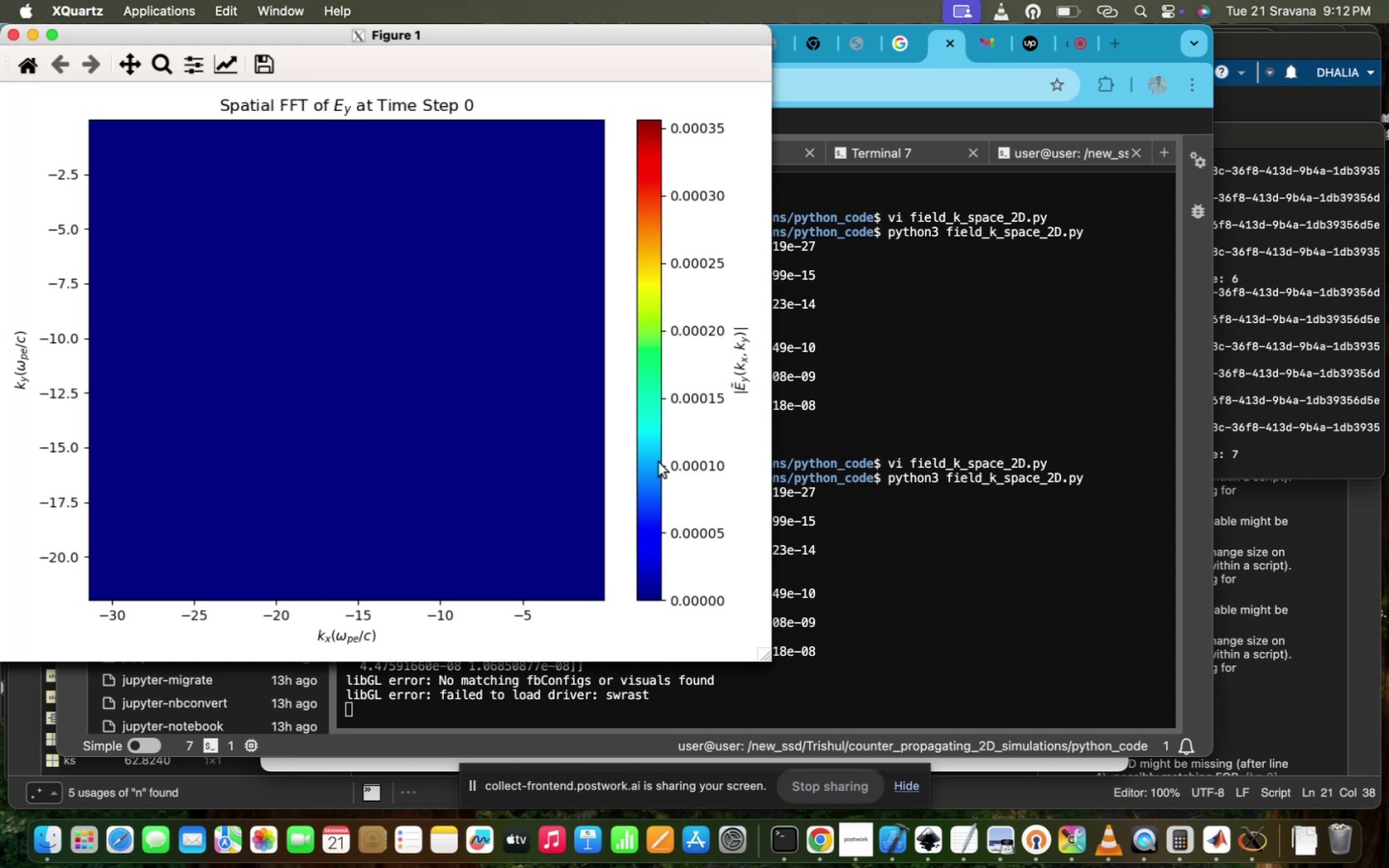 
left_click_drag(start_coordinate=[602, 389], to_coordinate=[467, 441])
 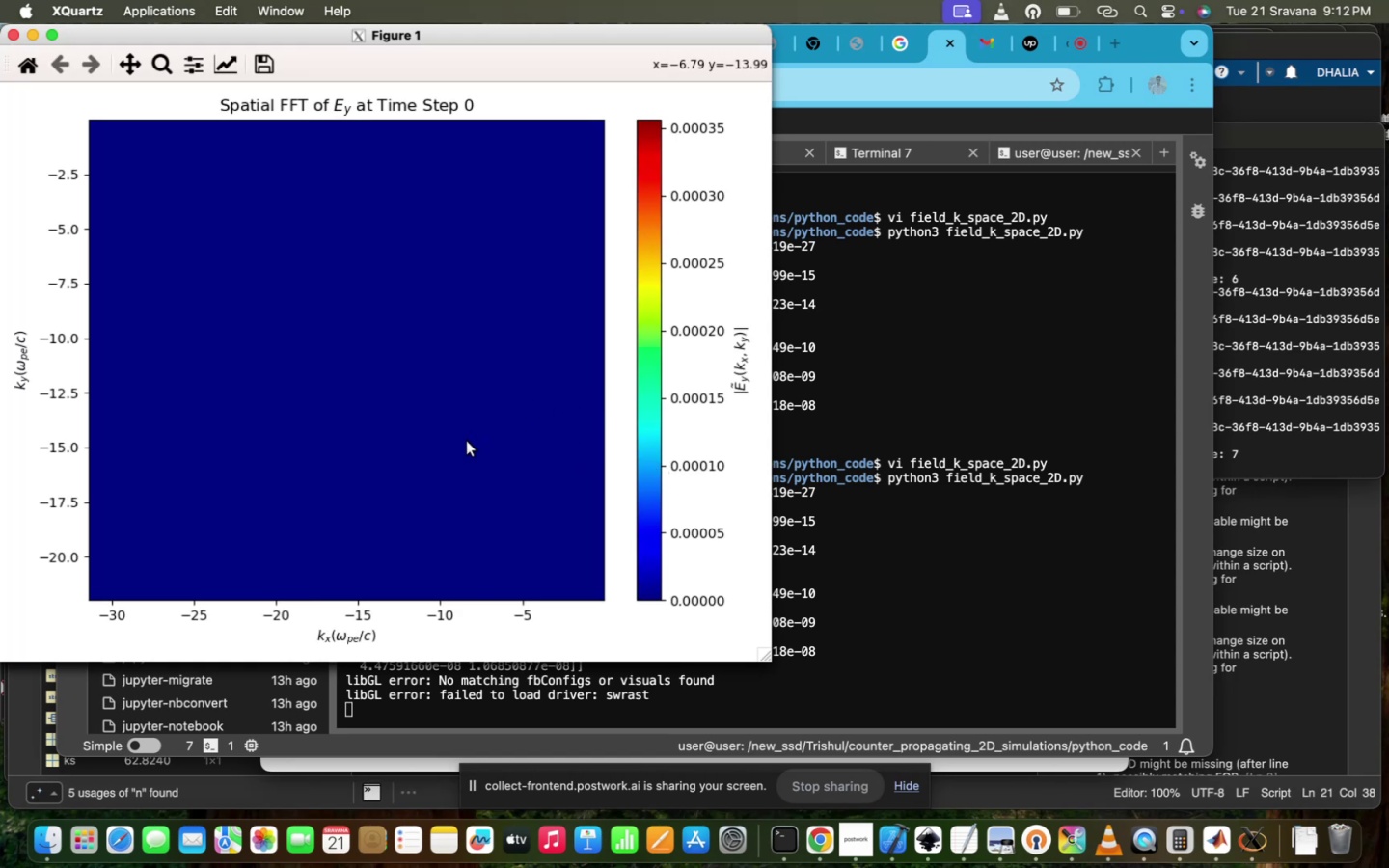 
left_click_drag(start_coordinate=[467, 441], to_coordinate=[443, 477])
 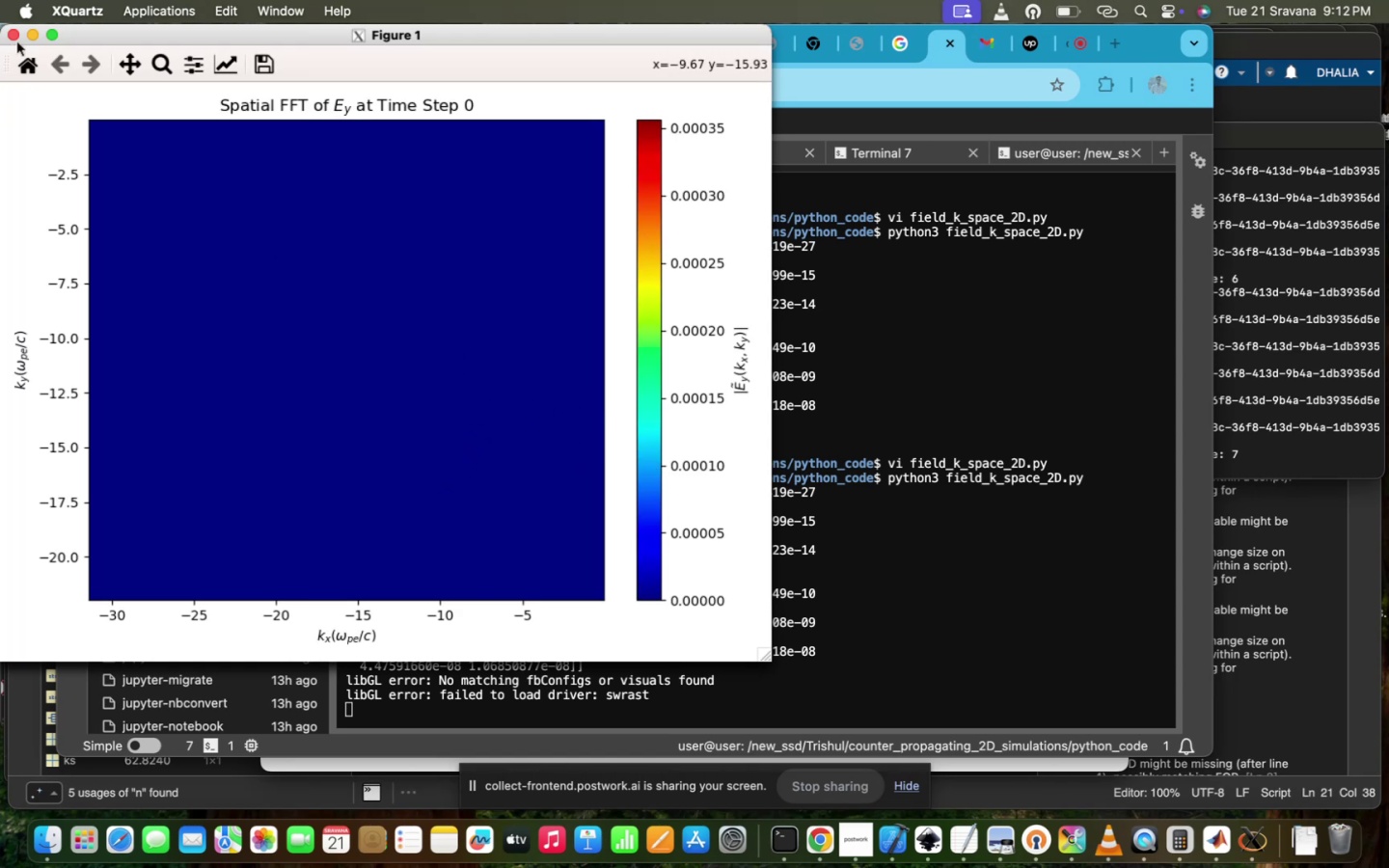 
left_click([14, 37])
 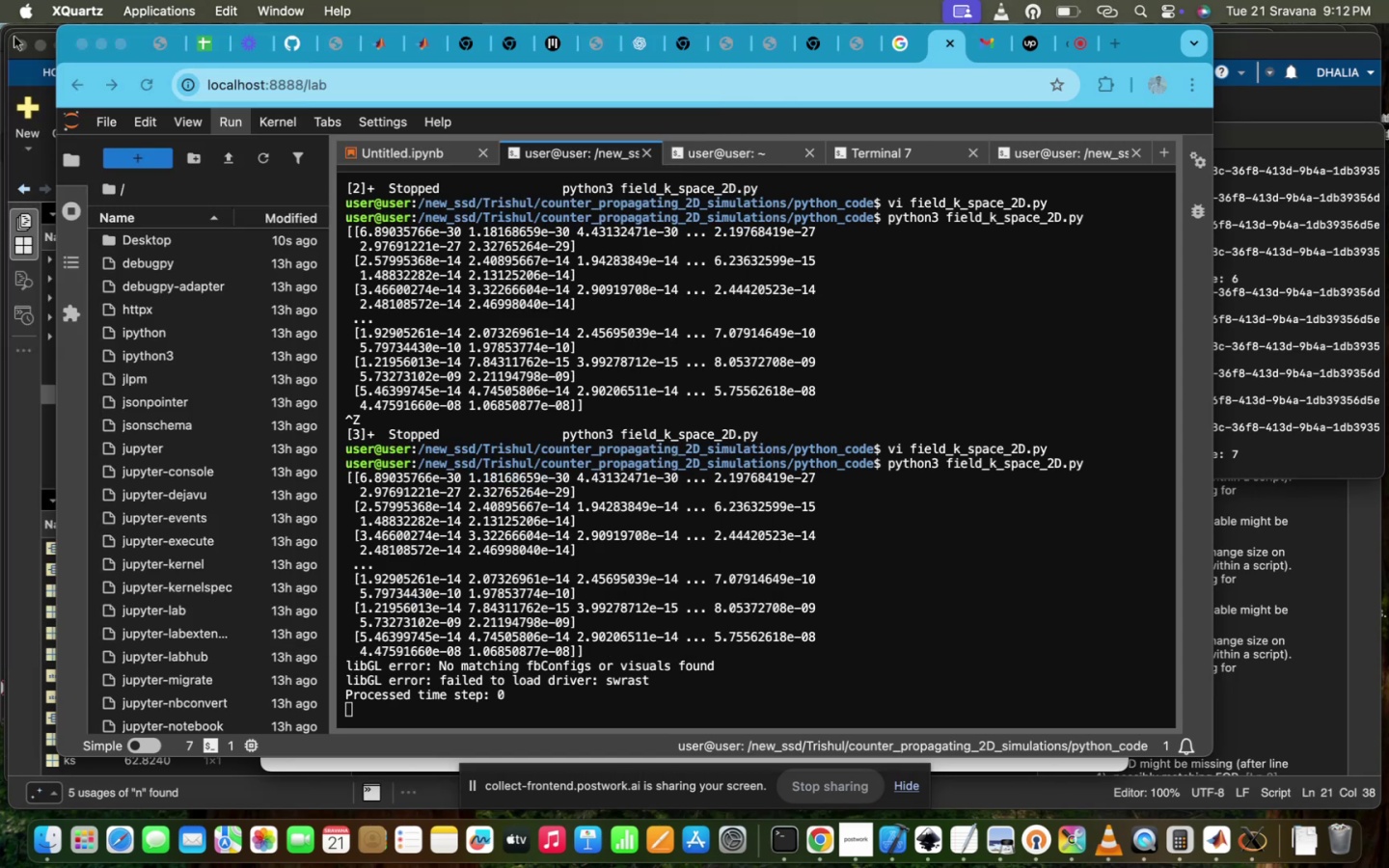 
left_click([14, 37])
 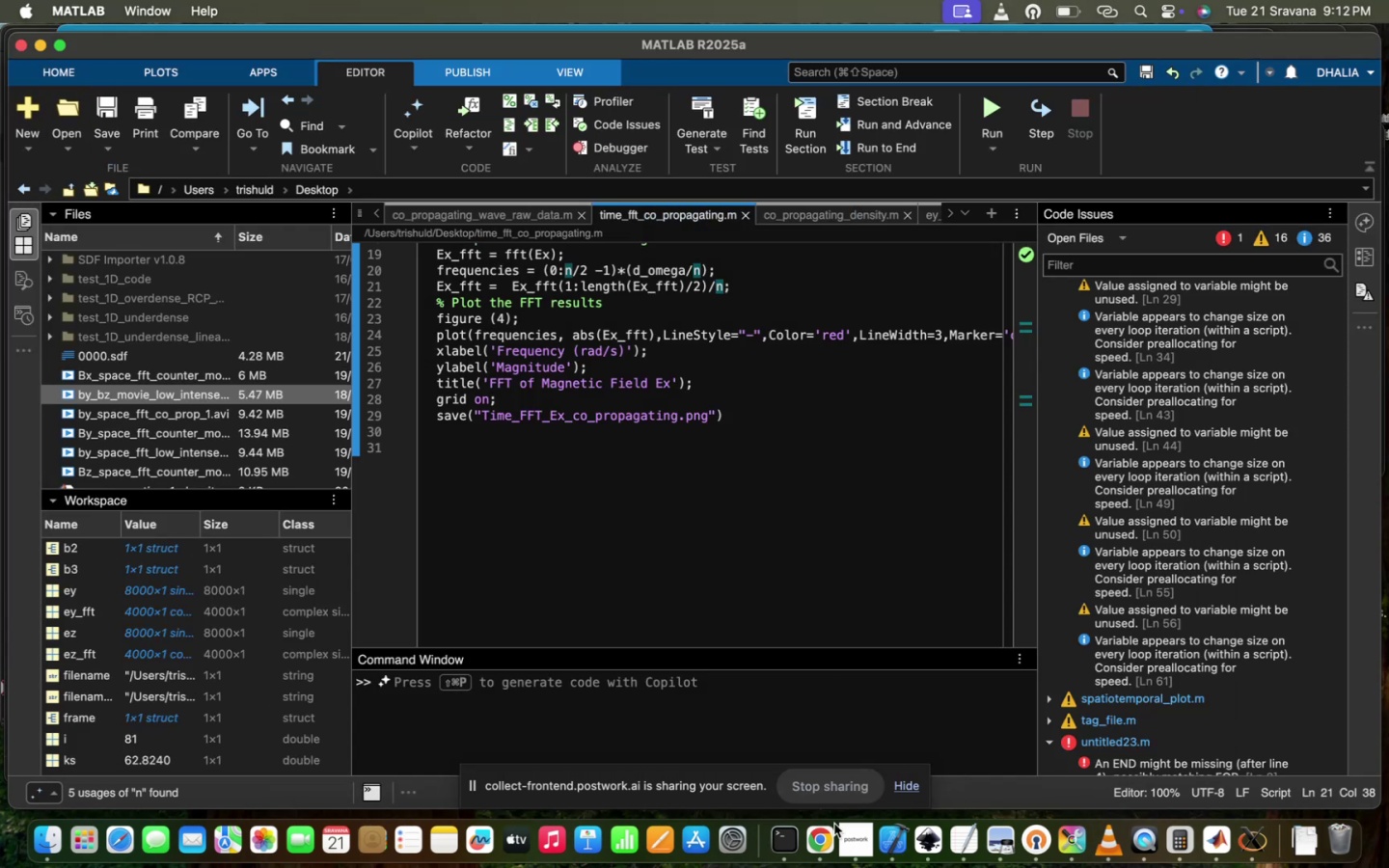 
left_click([822, 835])
 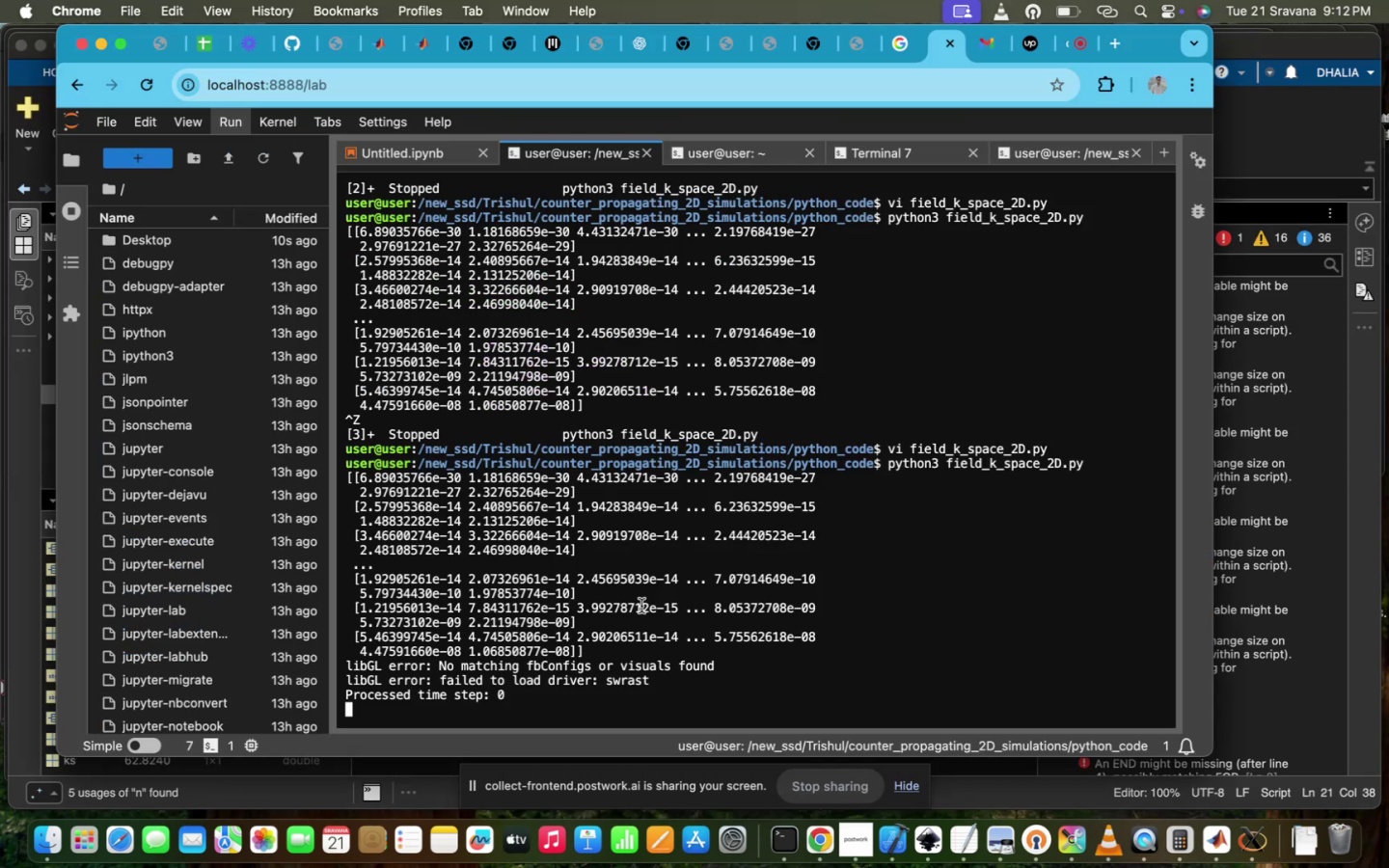 
left_click([633, 609])
 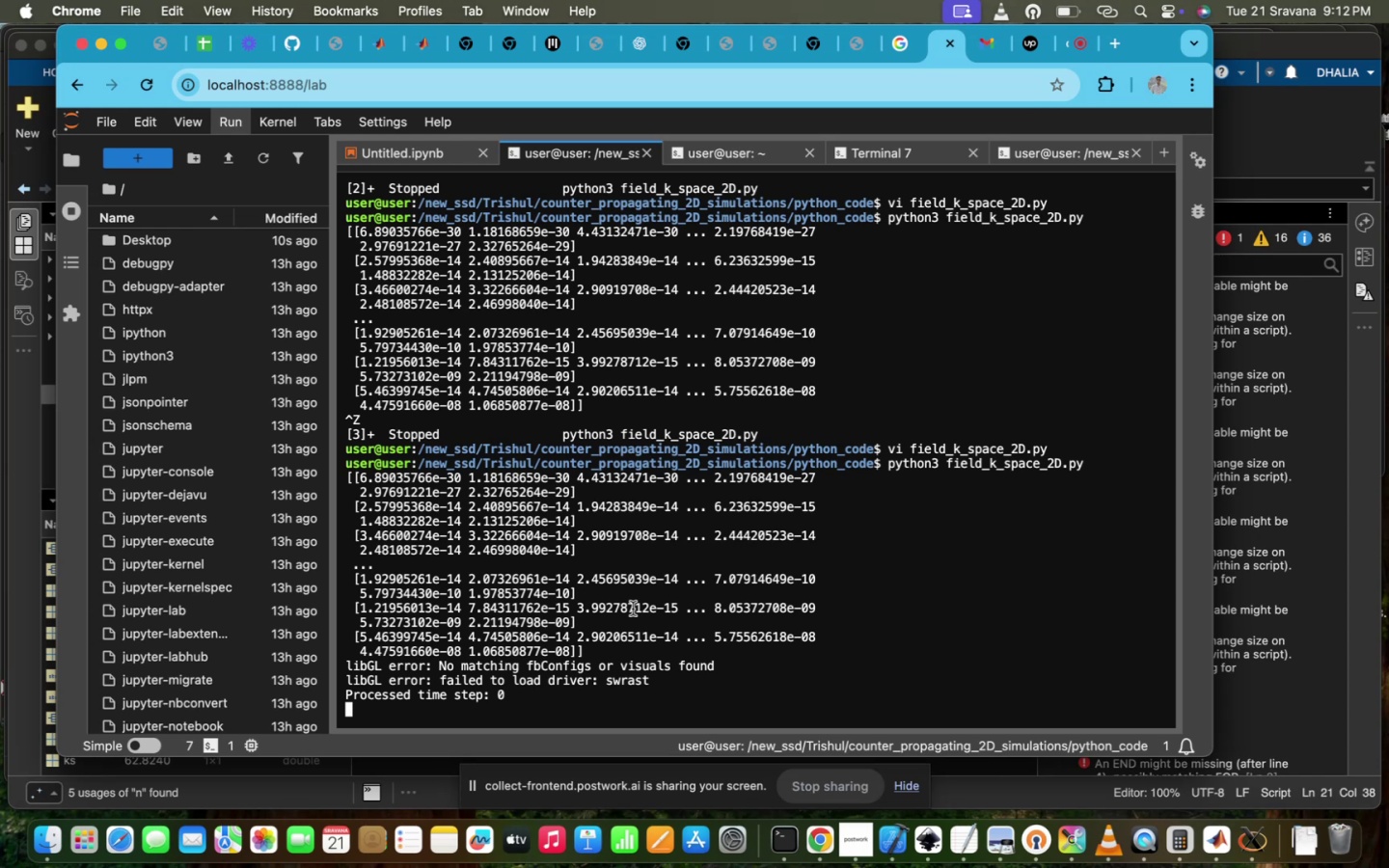 
key(Control+ControlLeft)
 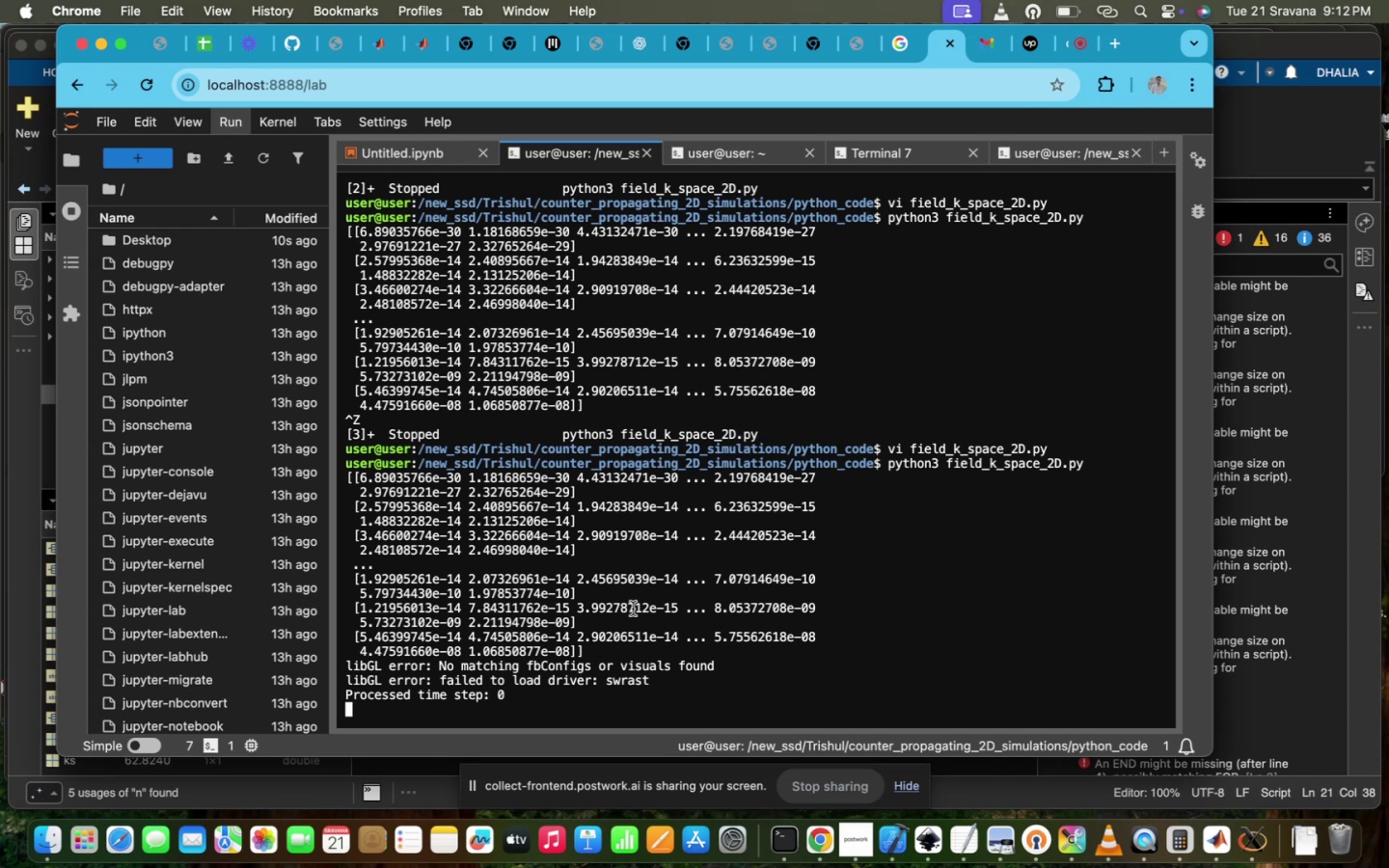 
key(Control+Z)
 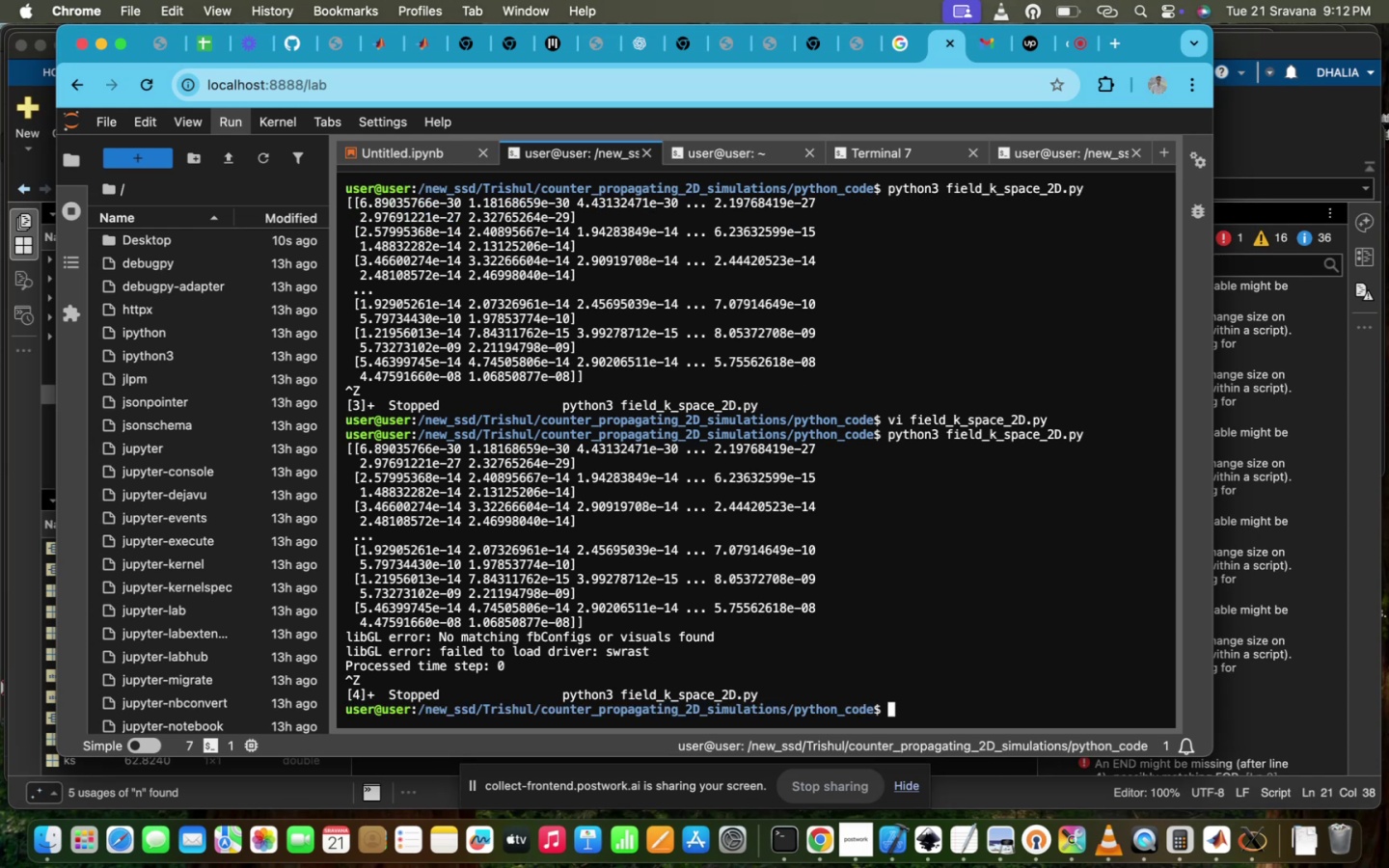 
key(ArrowUp)
 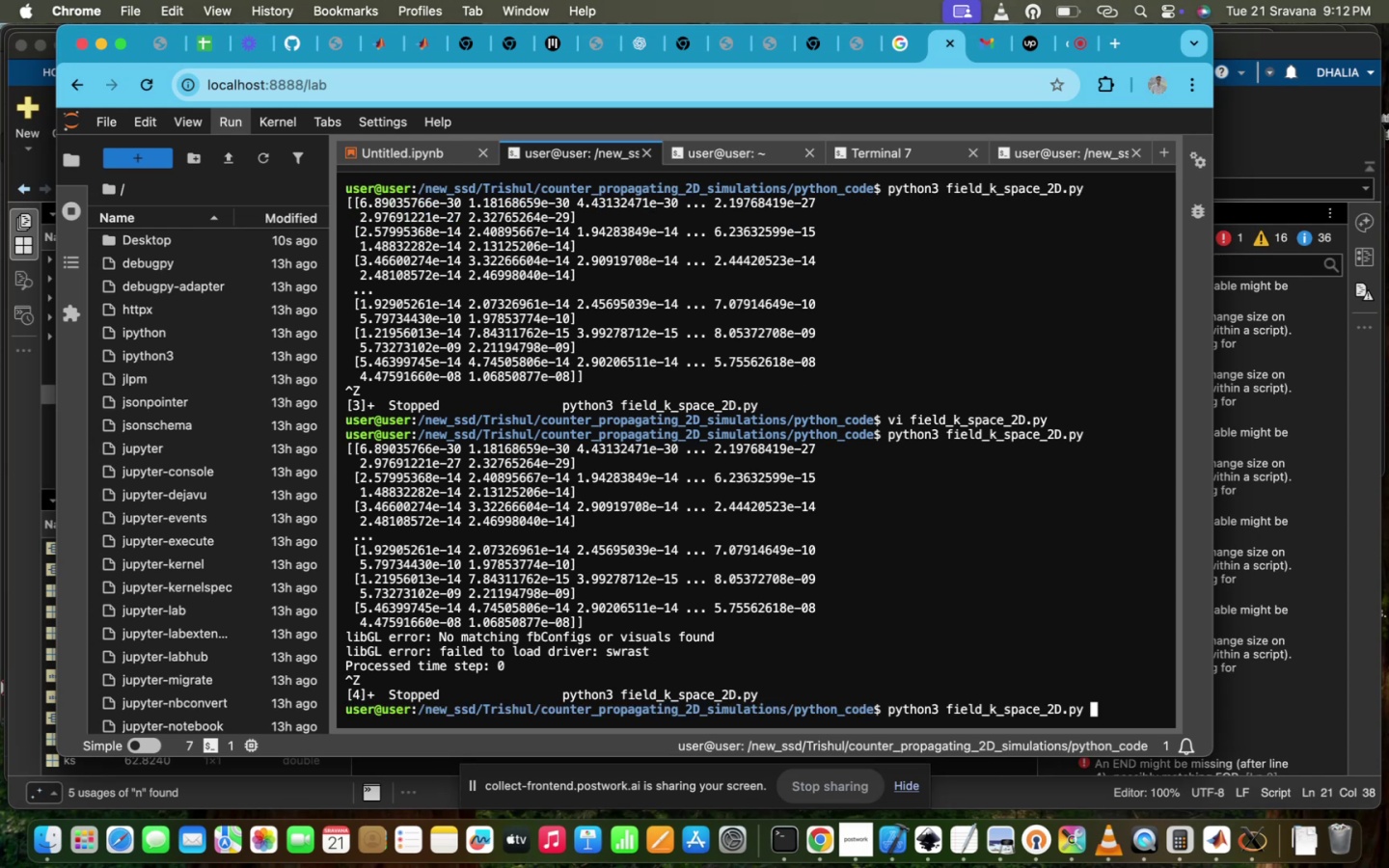 
key(ArrowUp)
 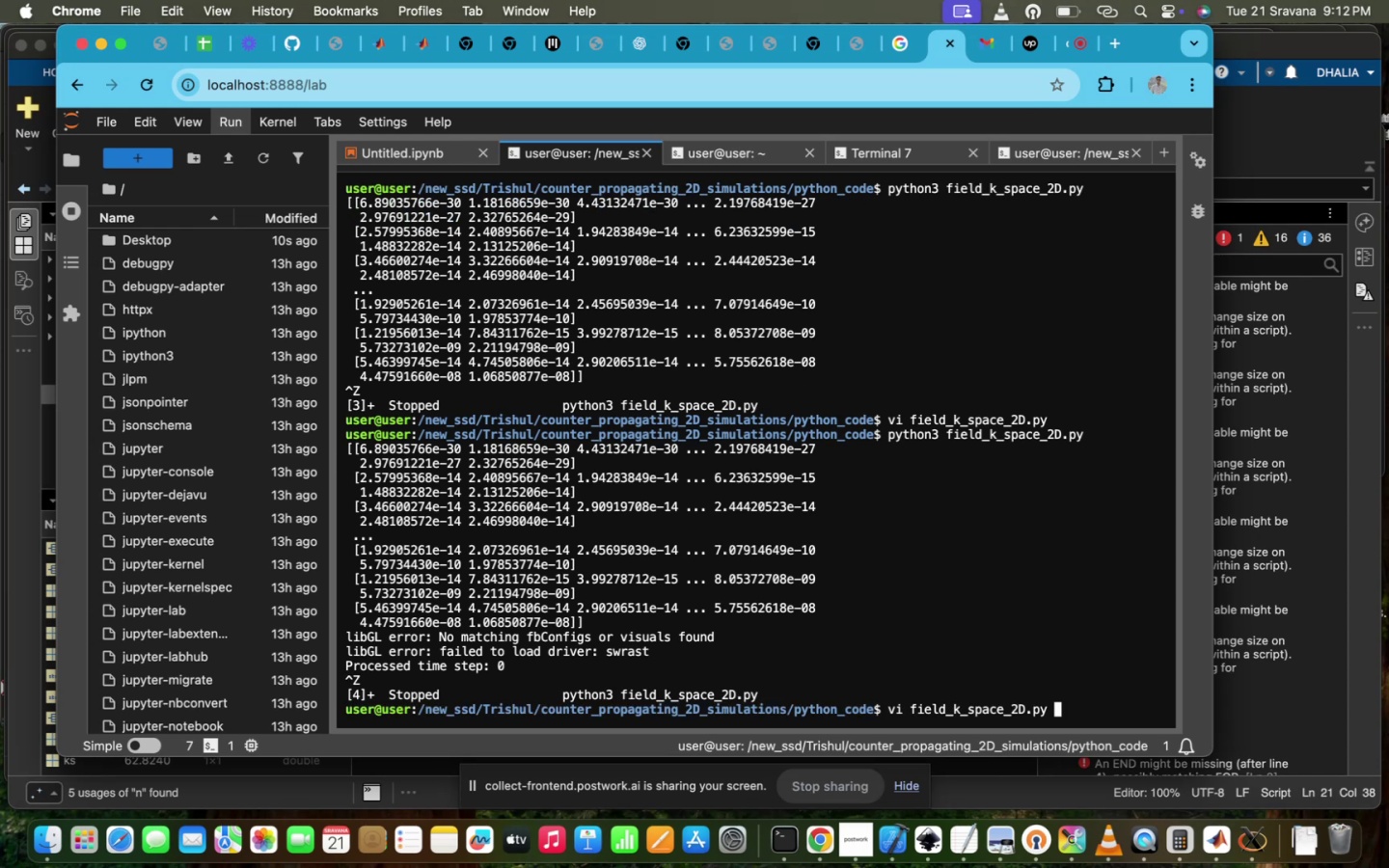 
hold_key(key=Enter, duration=0.65)
 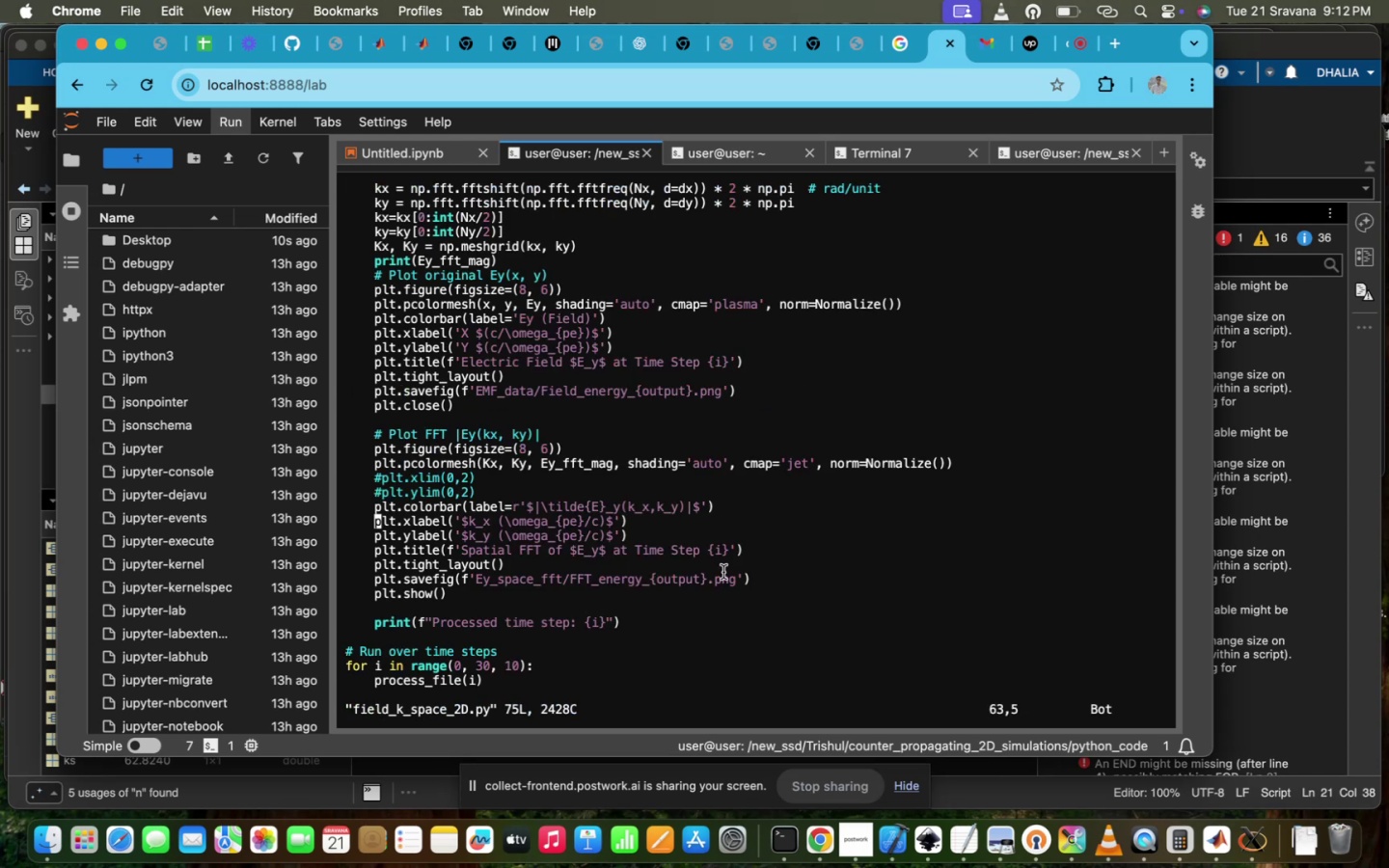 
scroll: coordinate [723, 572], scroll_direction: up, amount: 37.0
 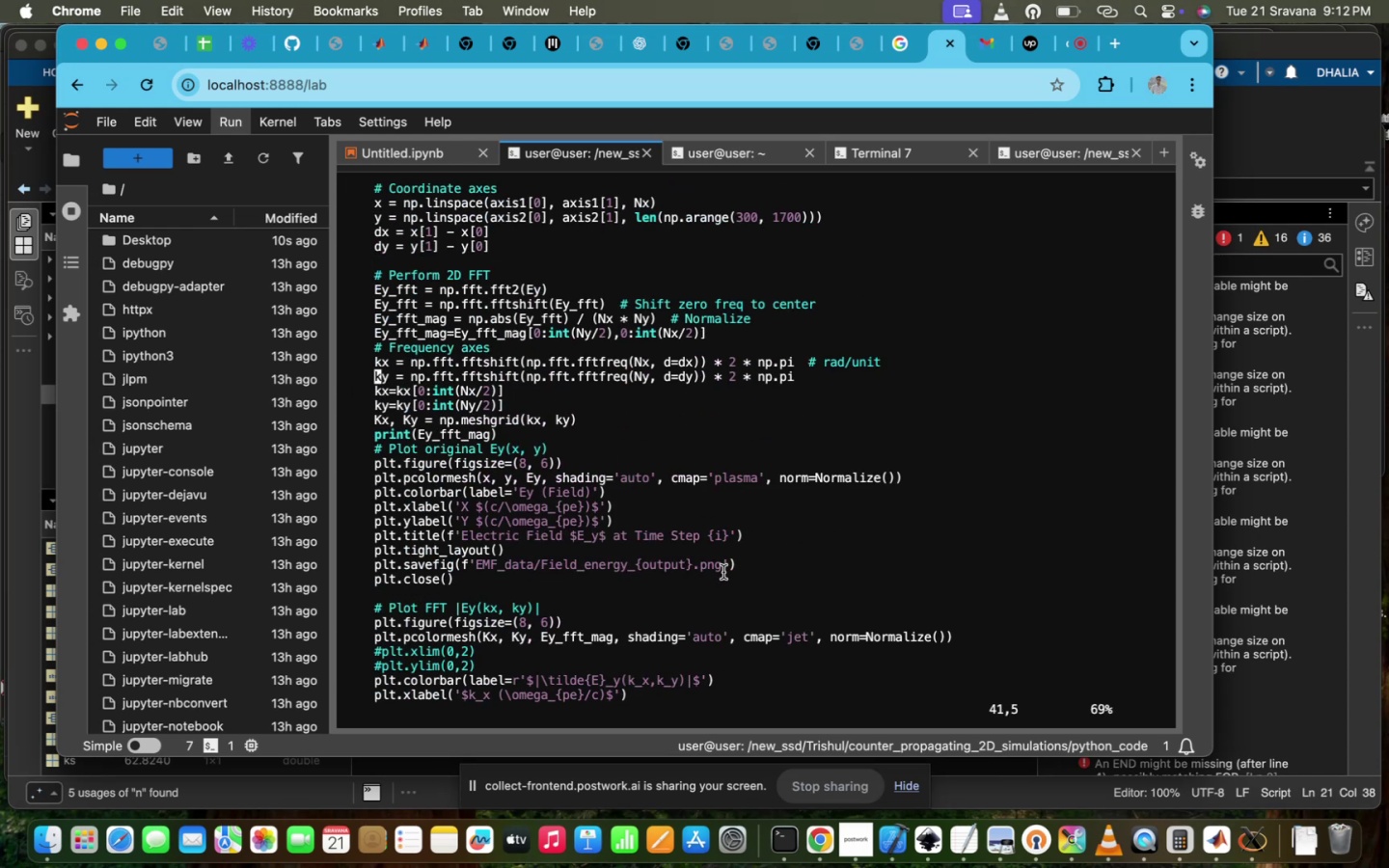 
key(ArrowDown)
 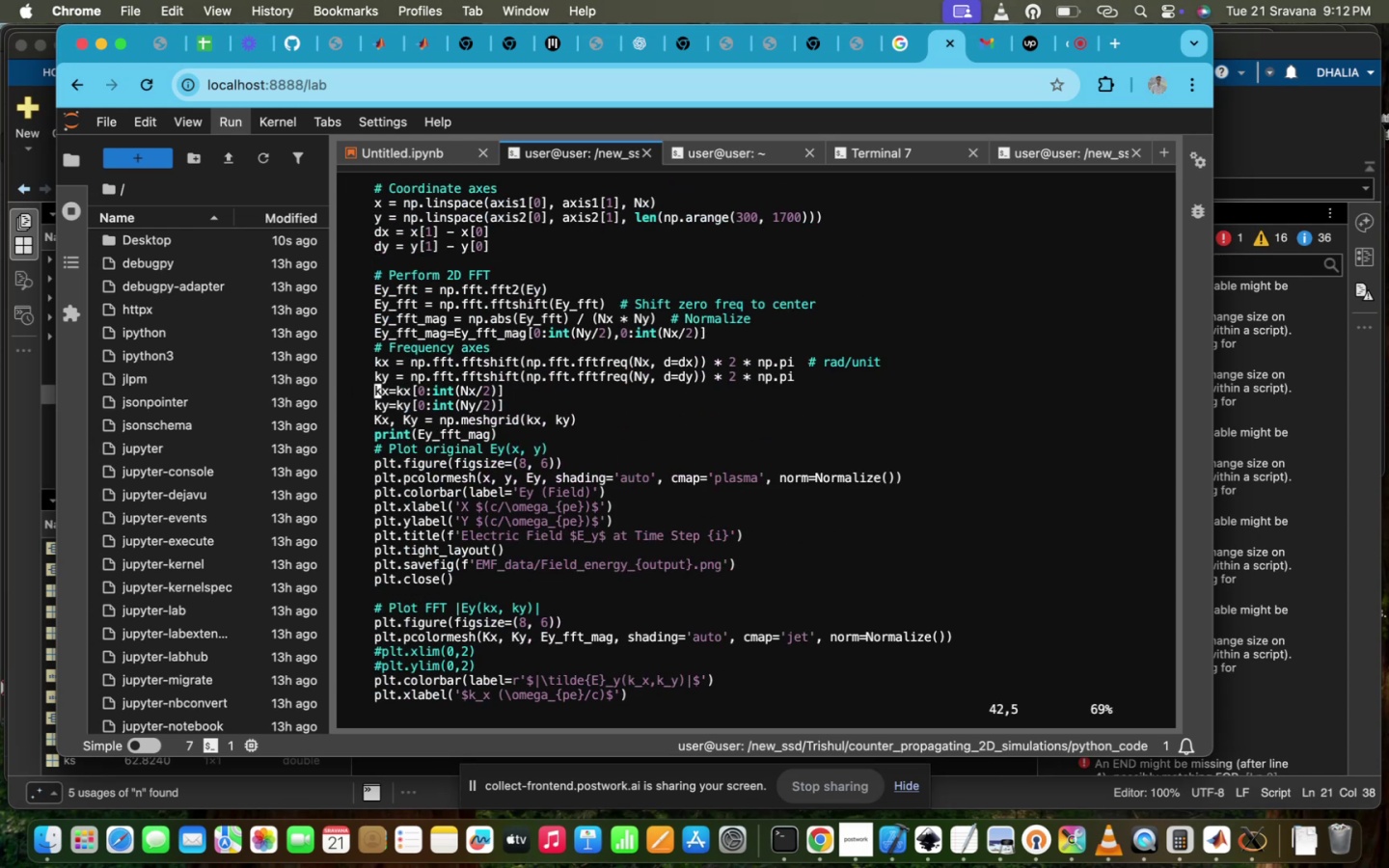 
key(ArrowRight)
 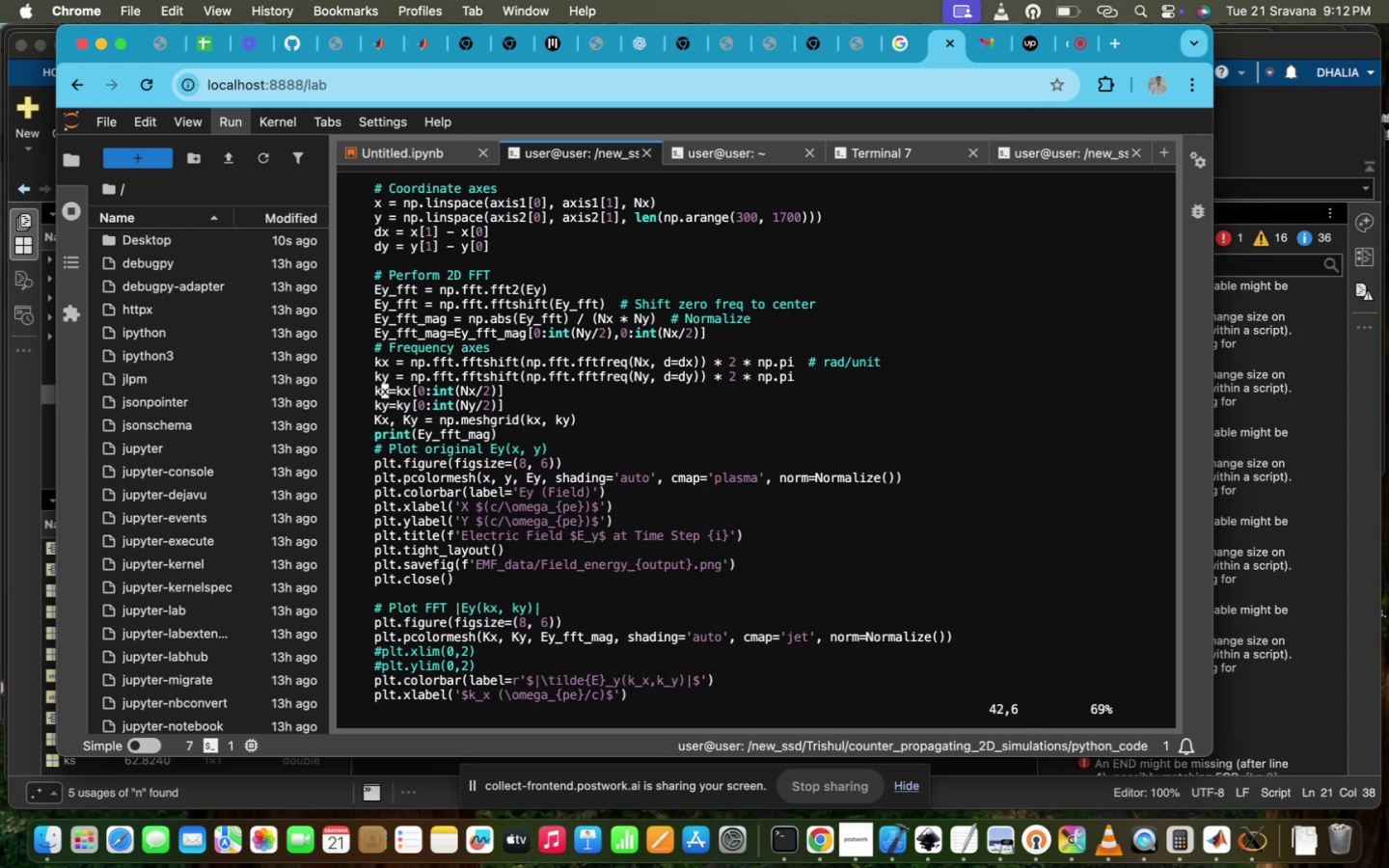 
key(ArrowRight)
 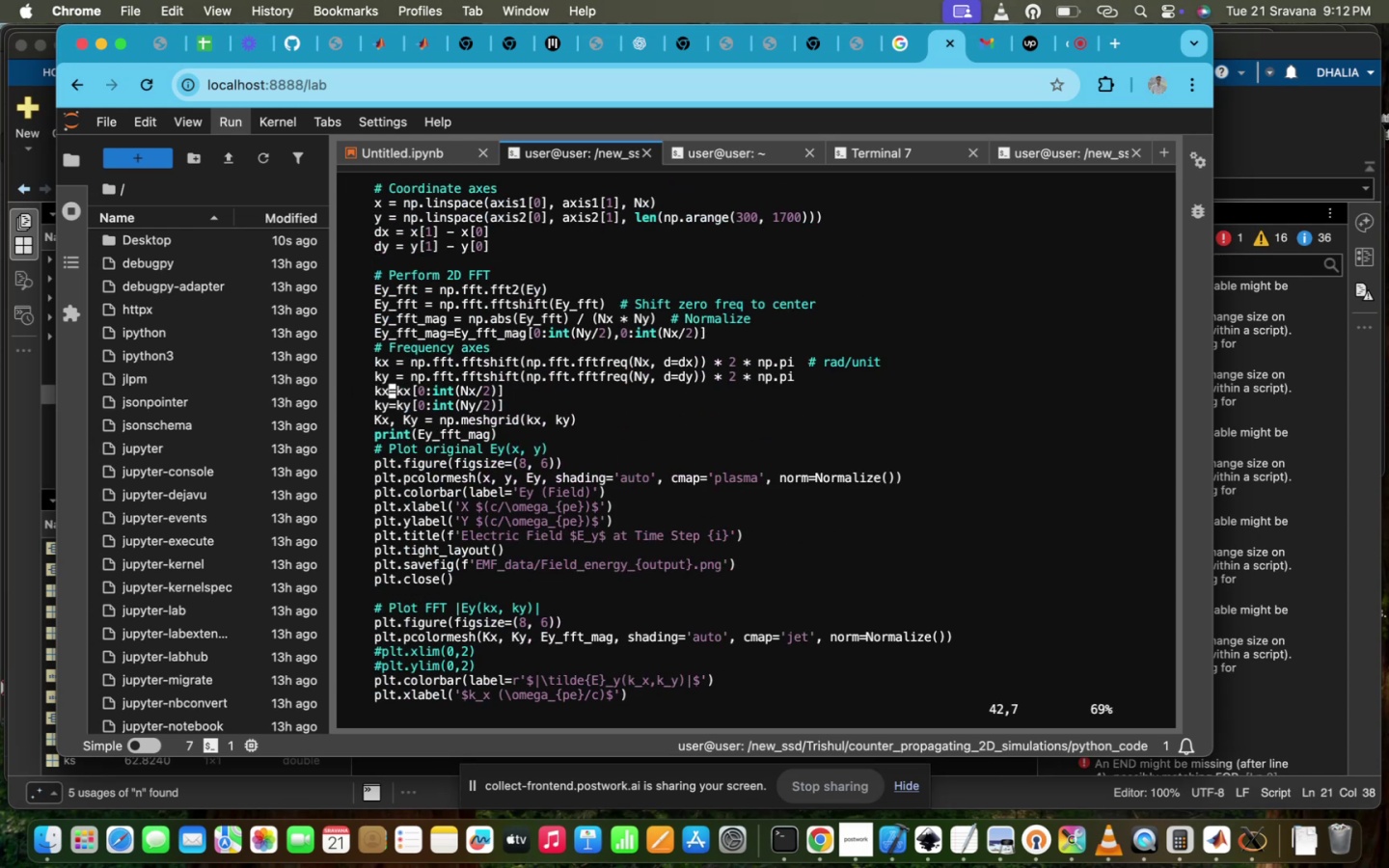 
key(ArrowRight)
 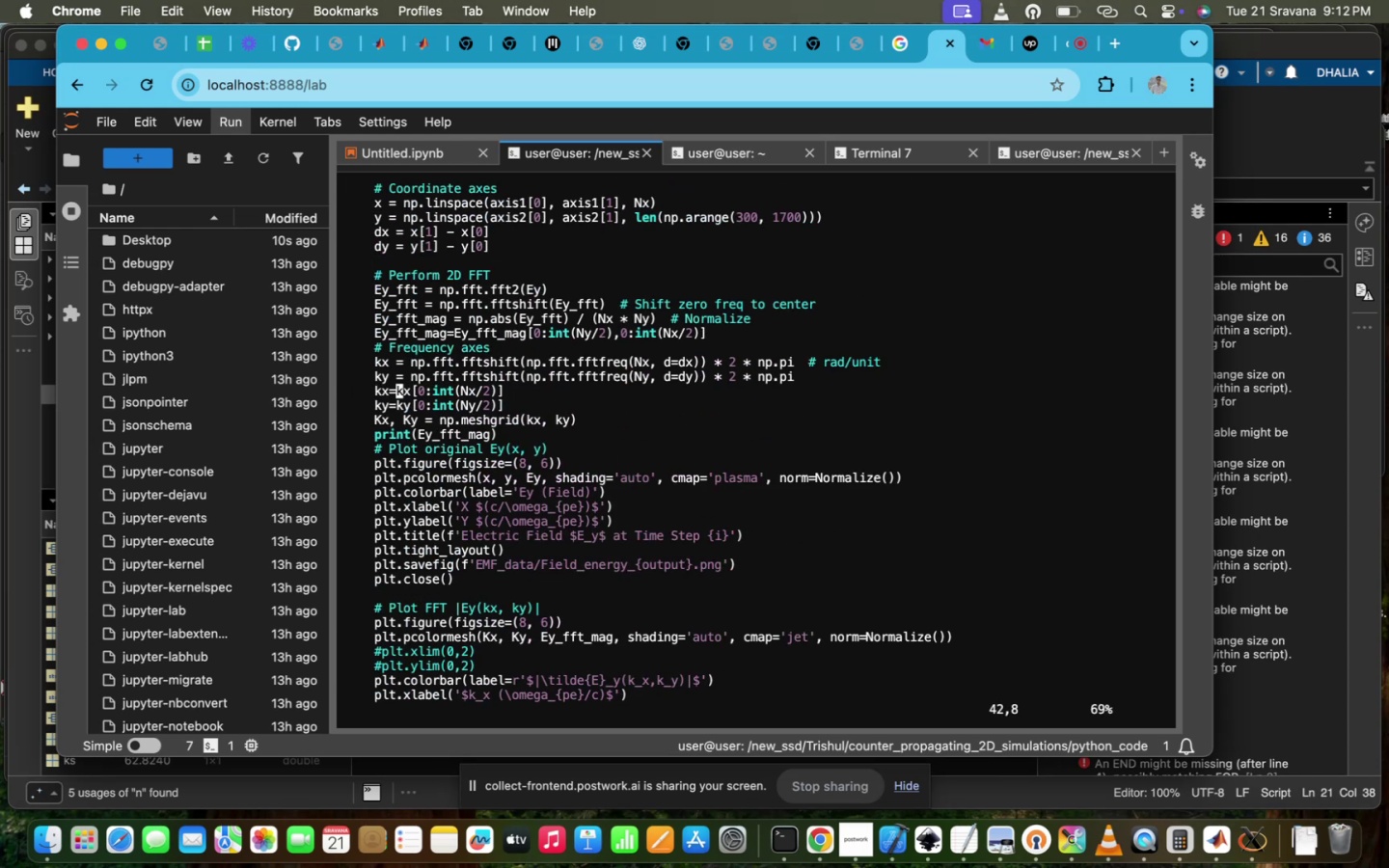 
key(ArrowRight)
 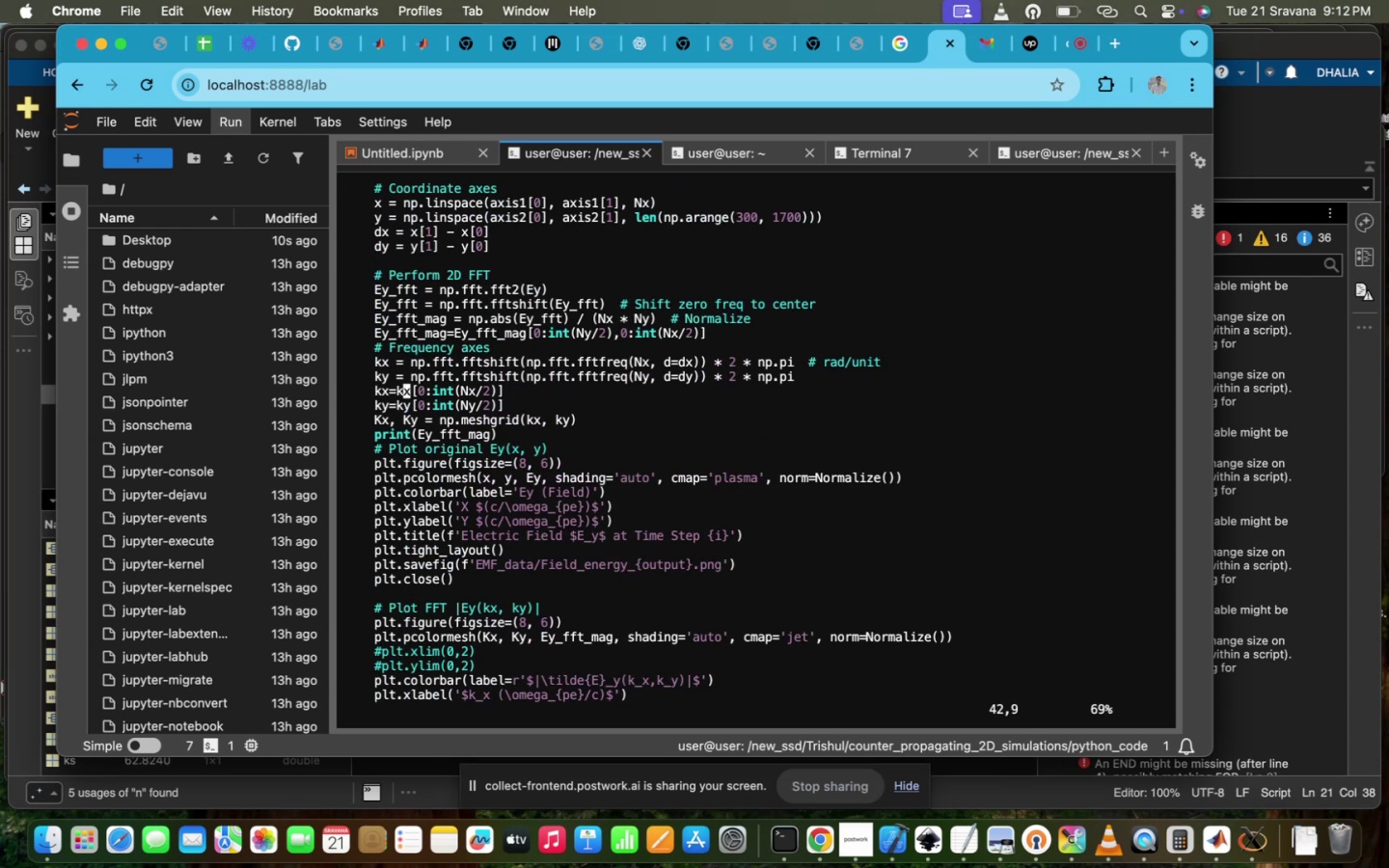 
key(ArrowRight)
 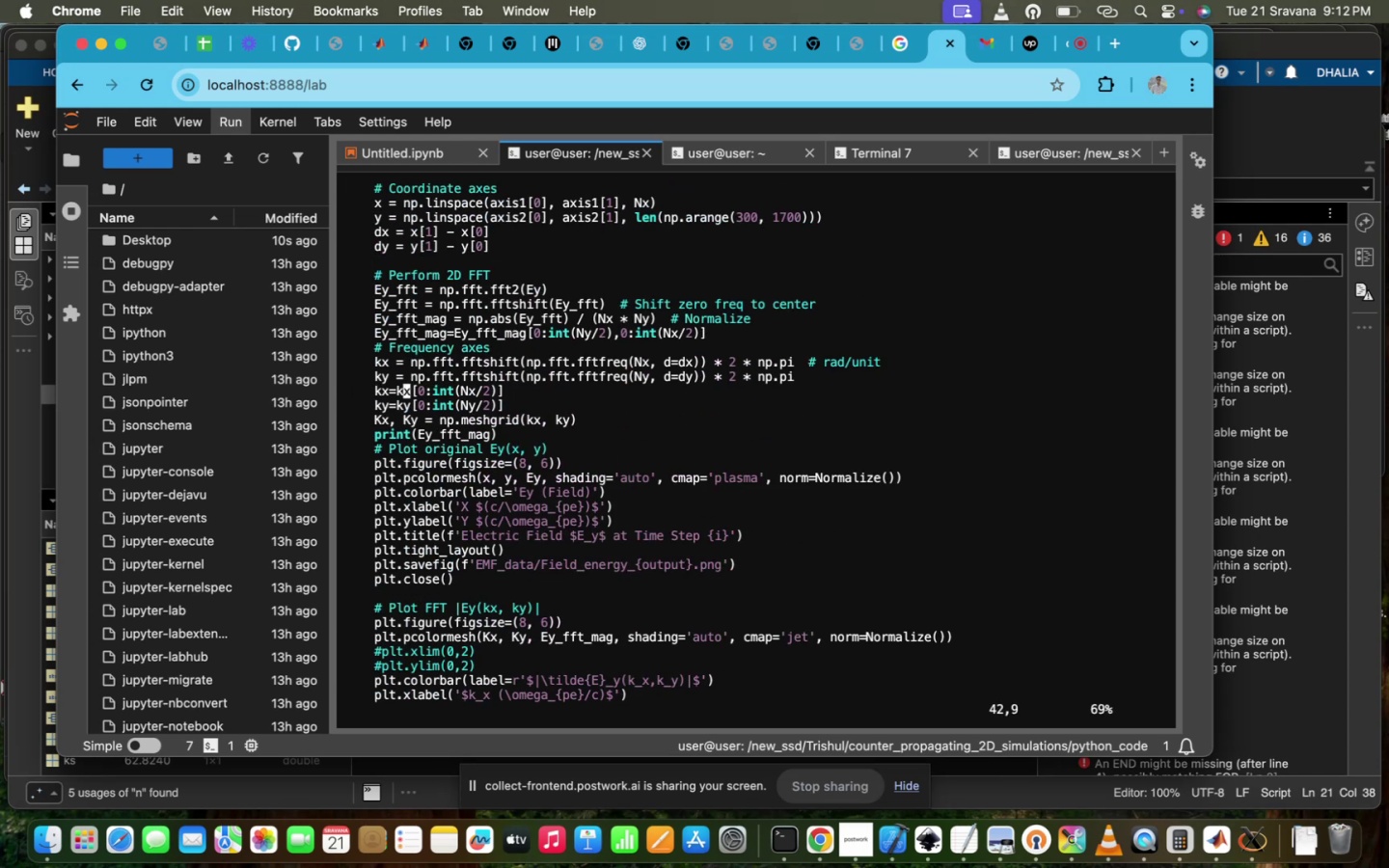 
key(ArrowRight)
 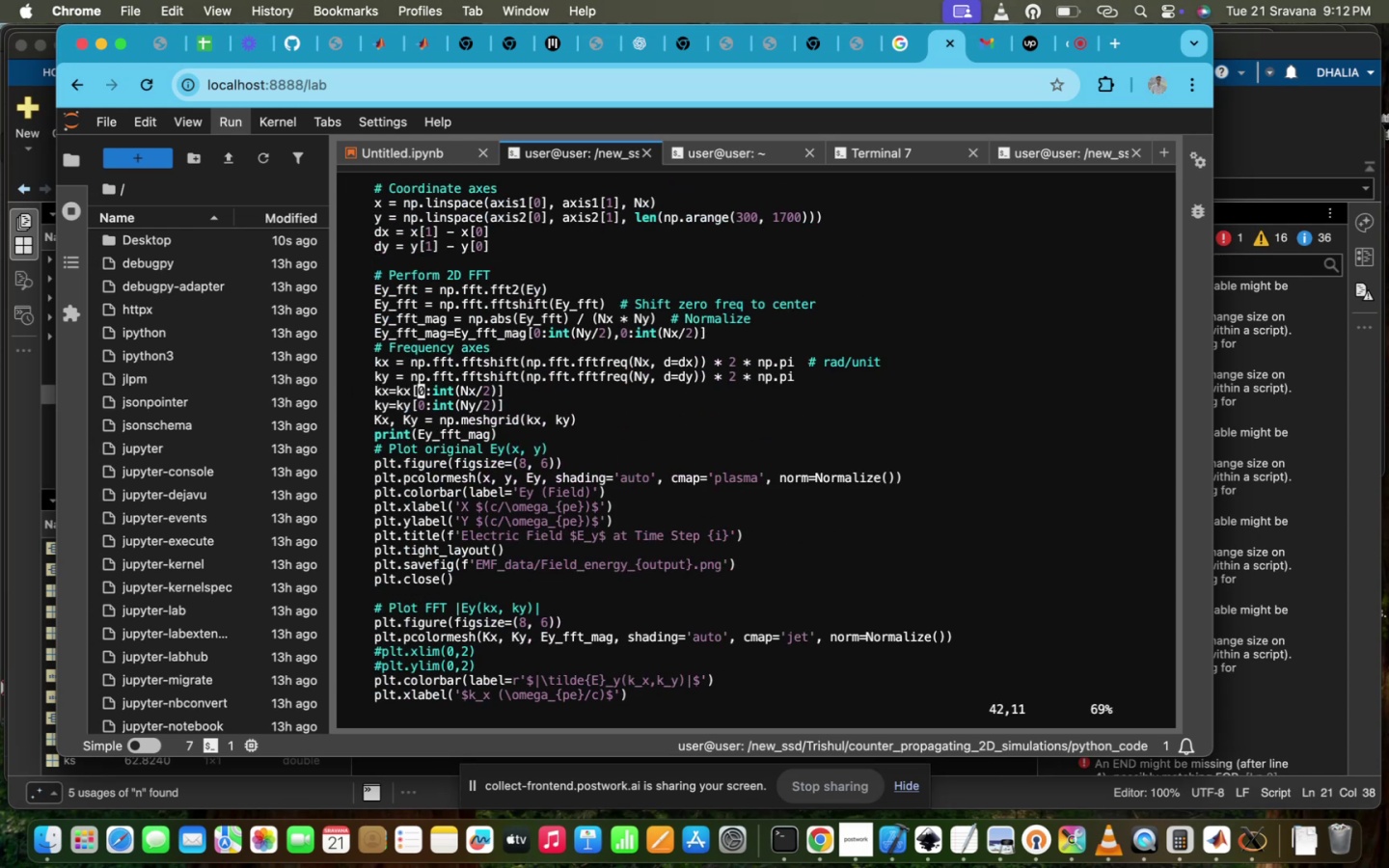 
key(ArrowRight)
 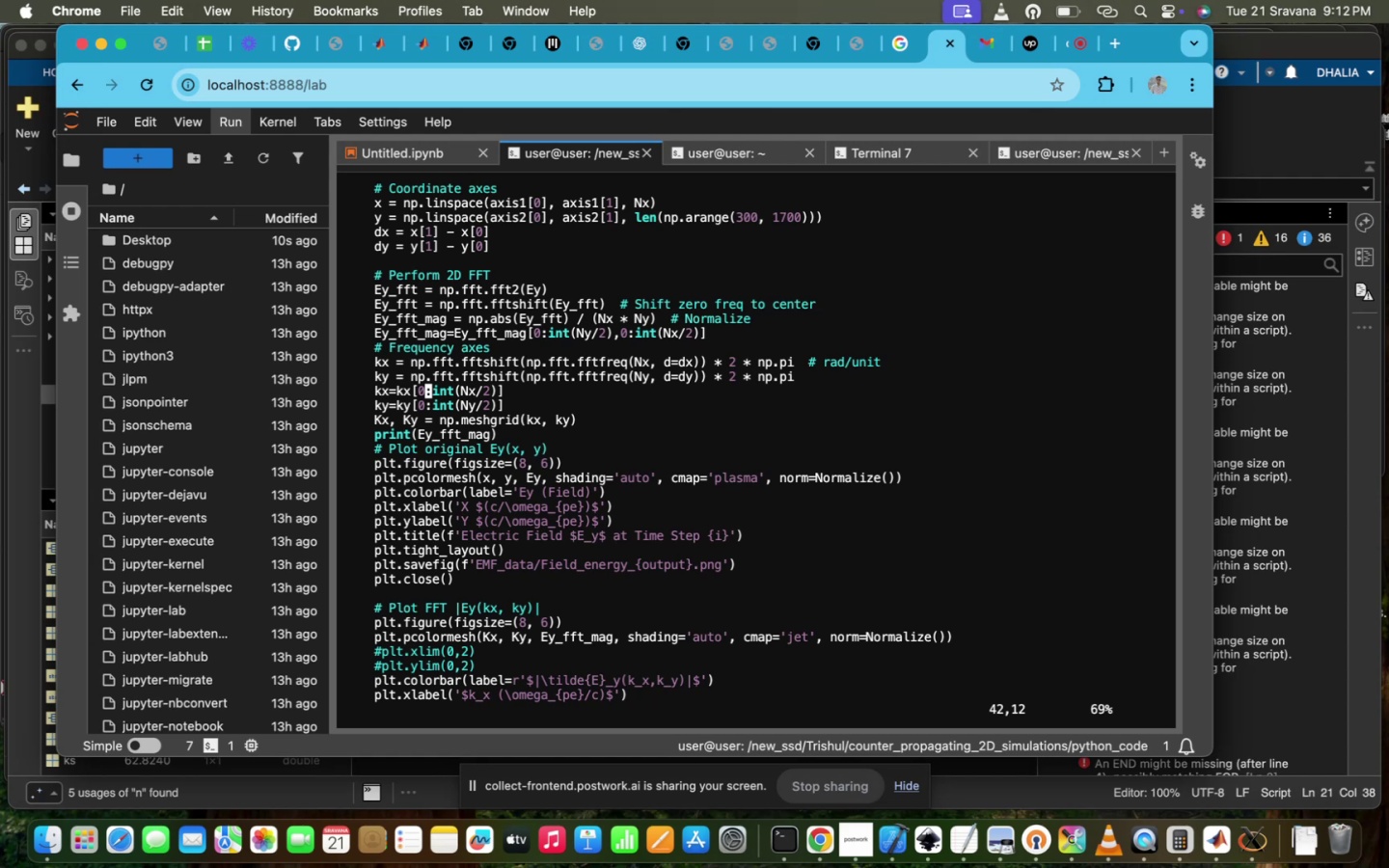 
key(I)
 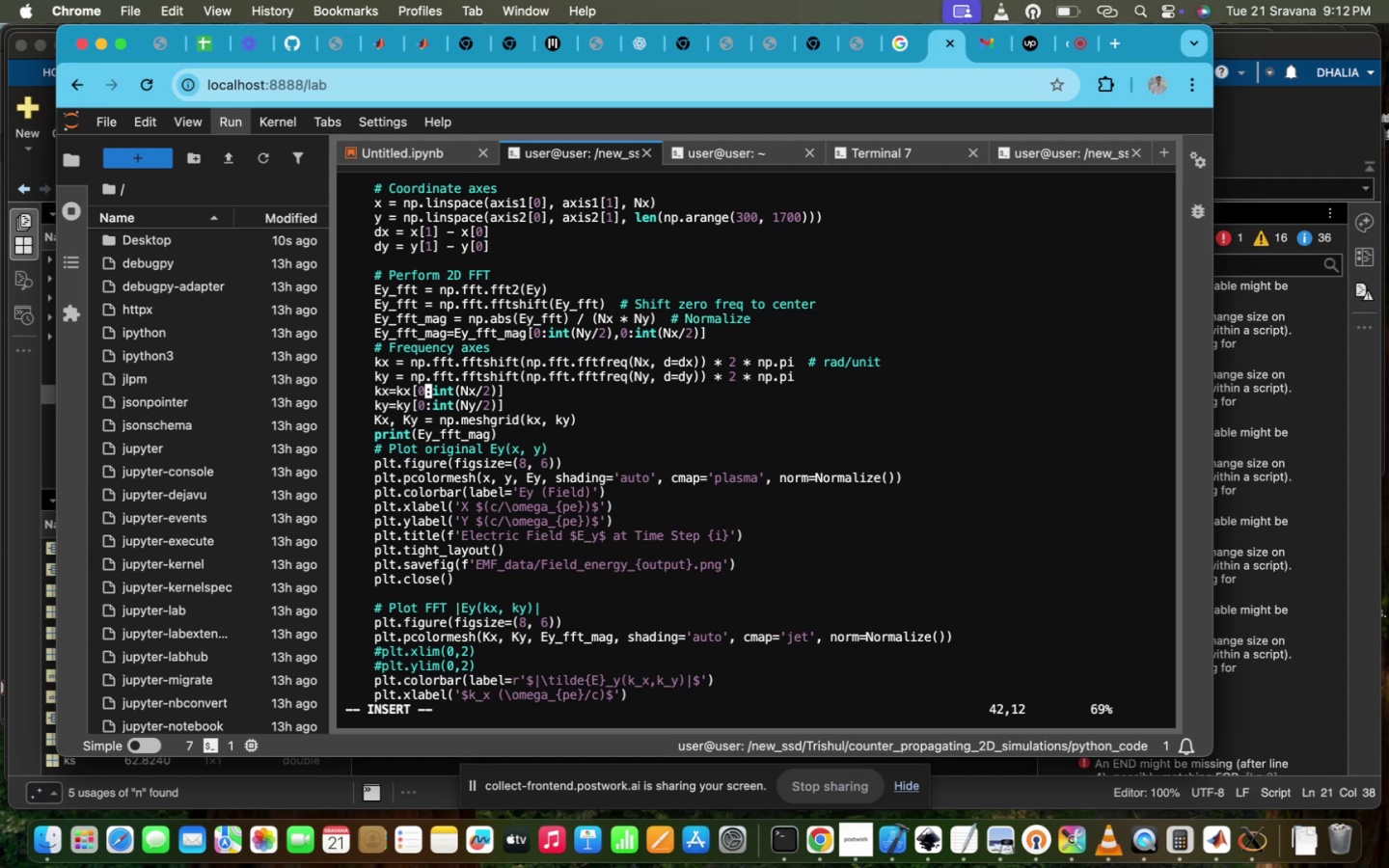 
key(Backspace)
 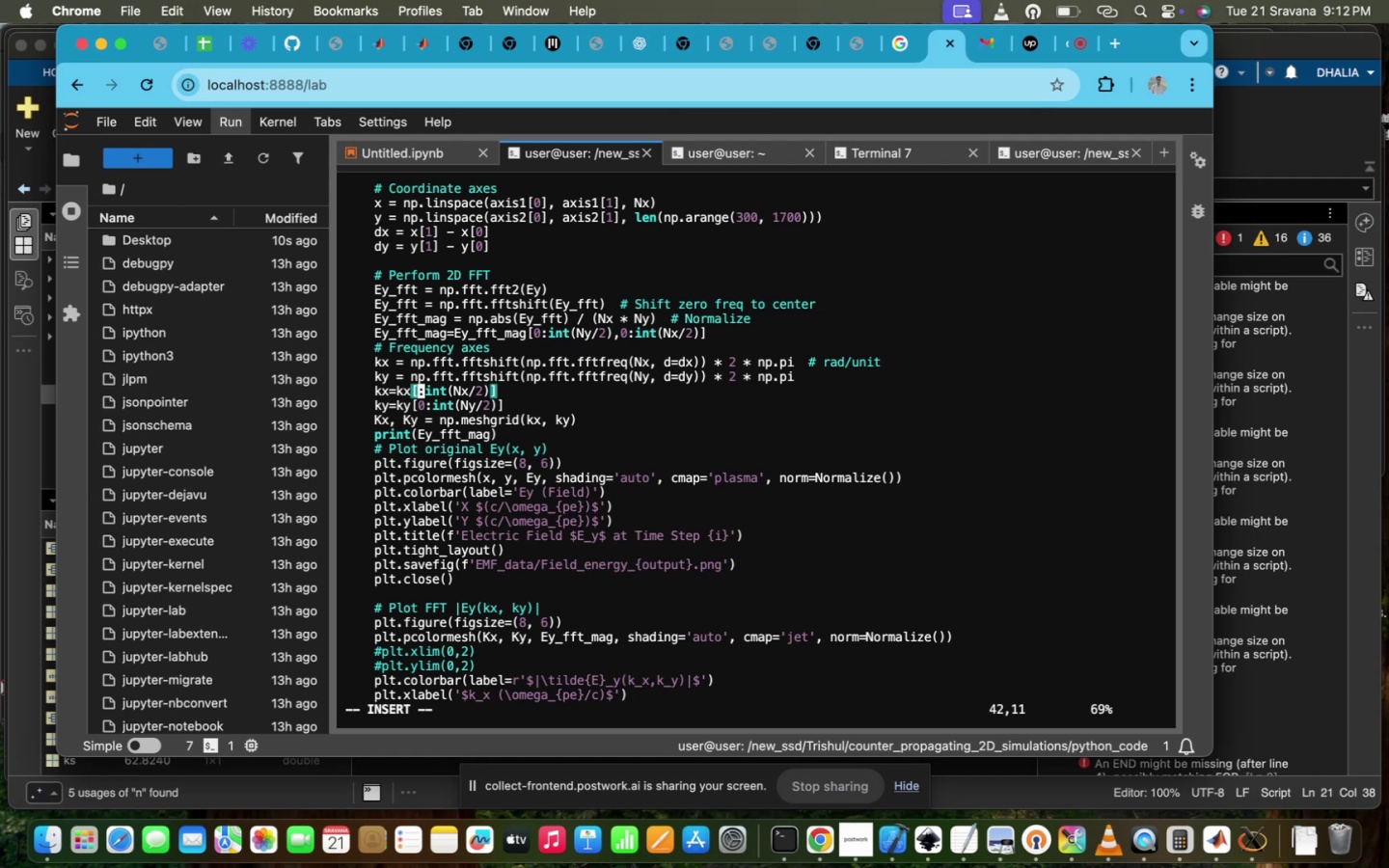 
key(Space)
 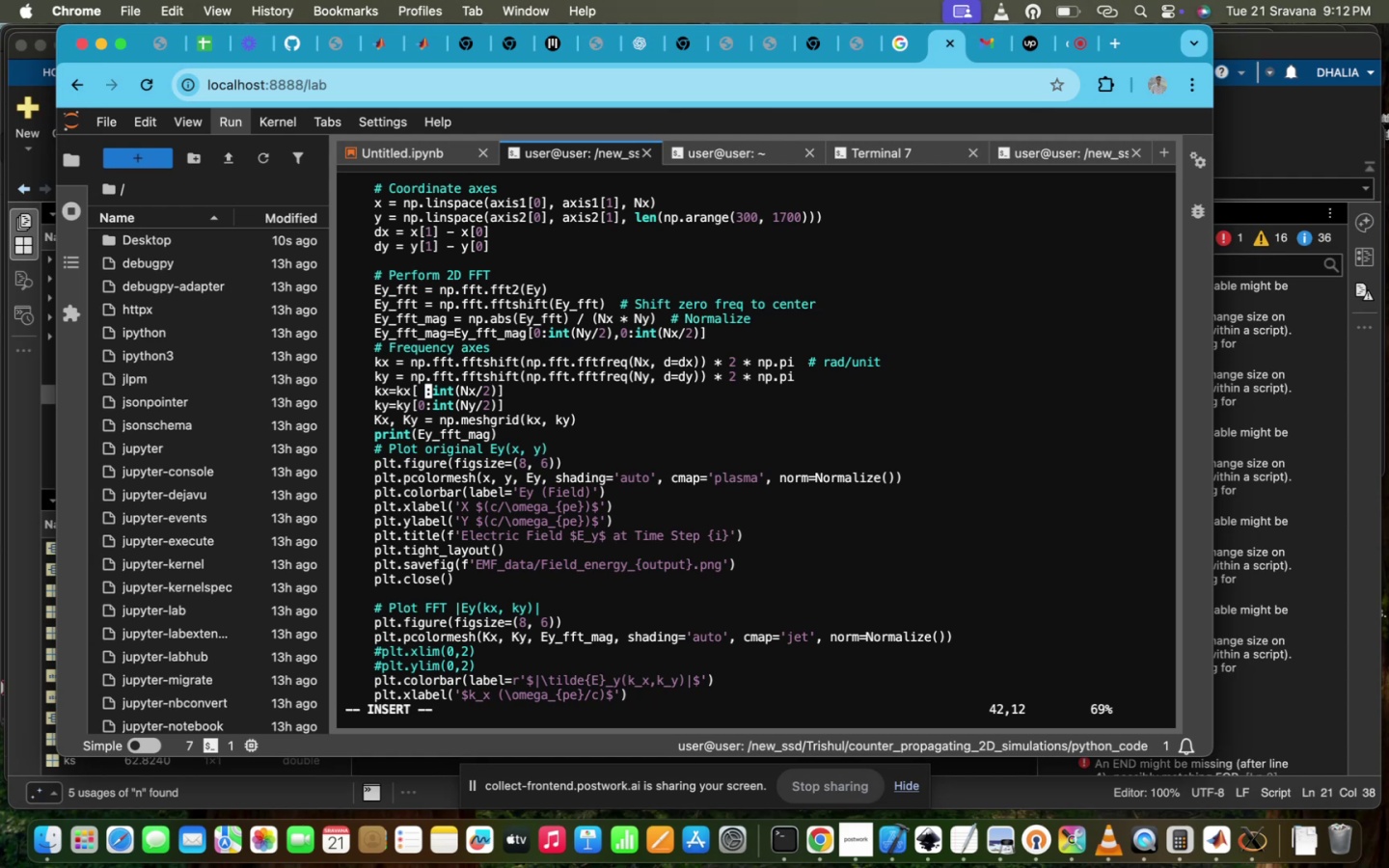 
key(ArrowRight)
 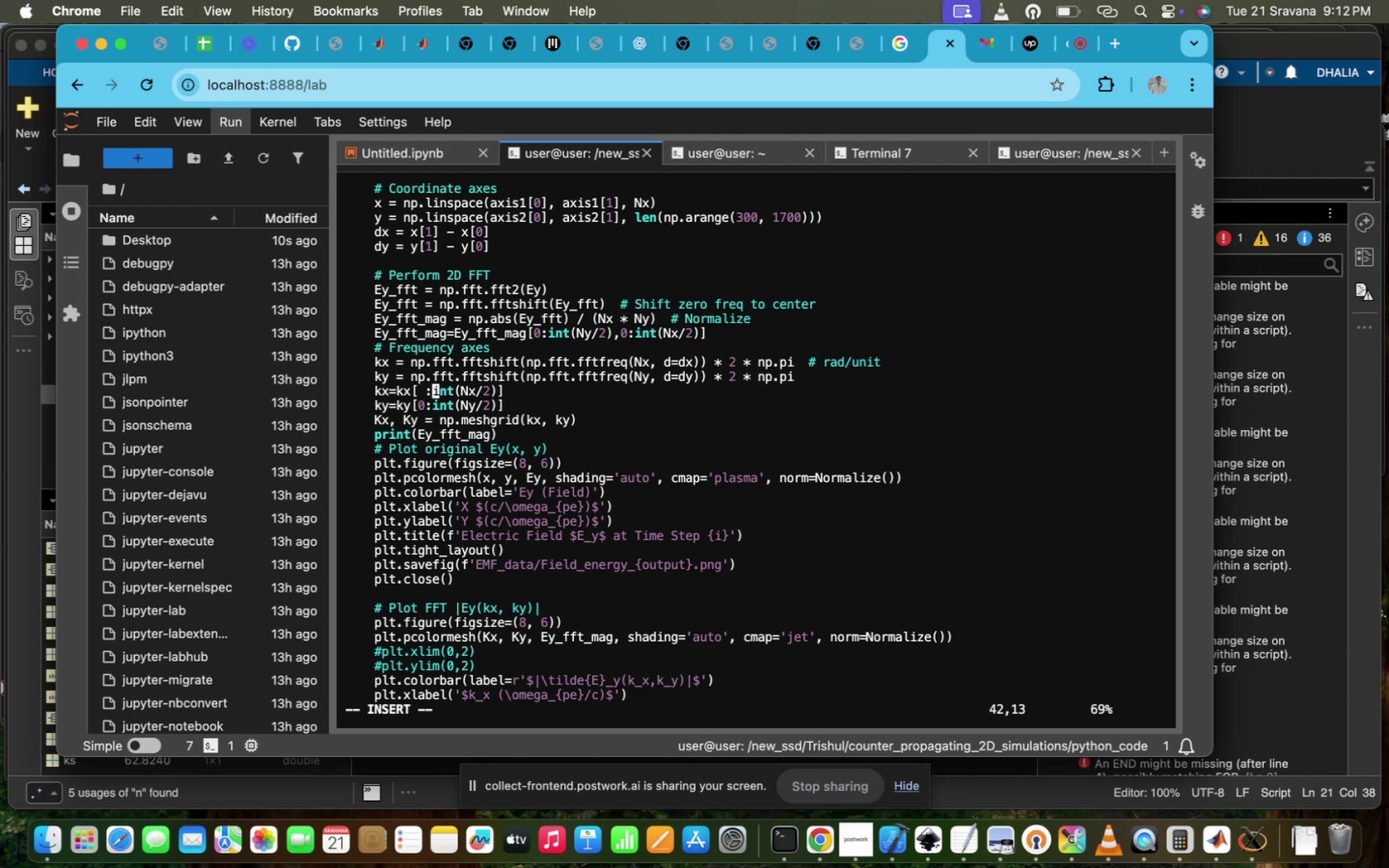 
key(Backspace)
 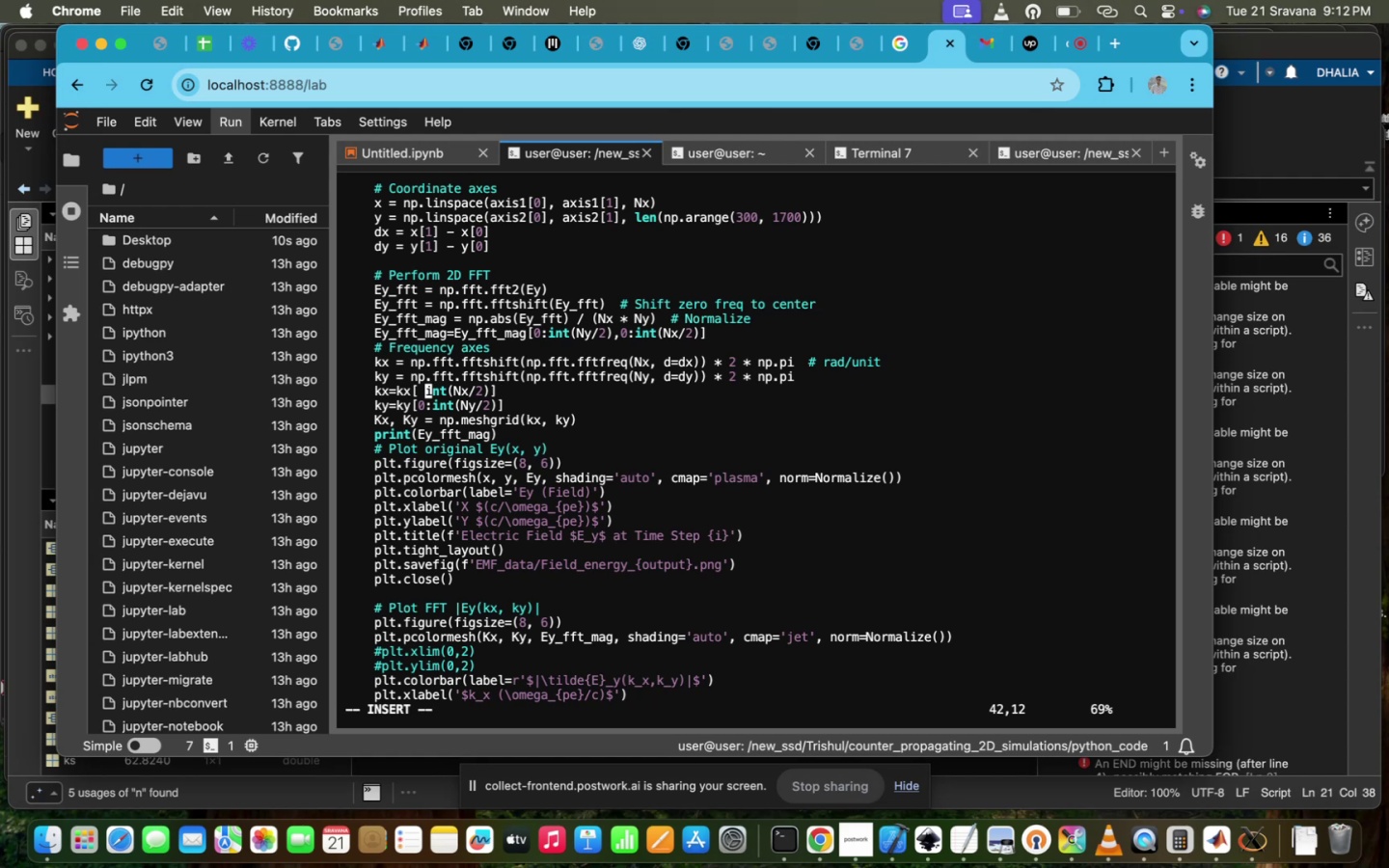 
key(Backspace)
 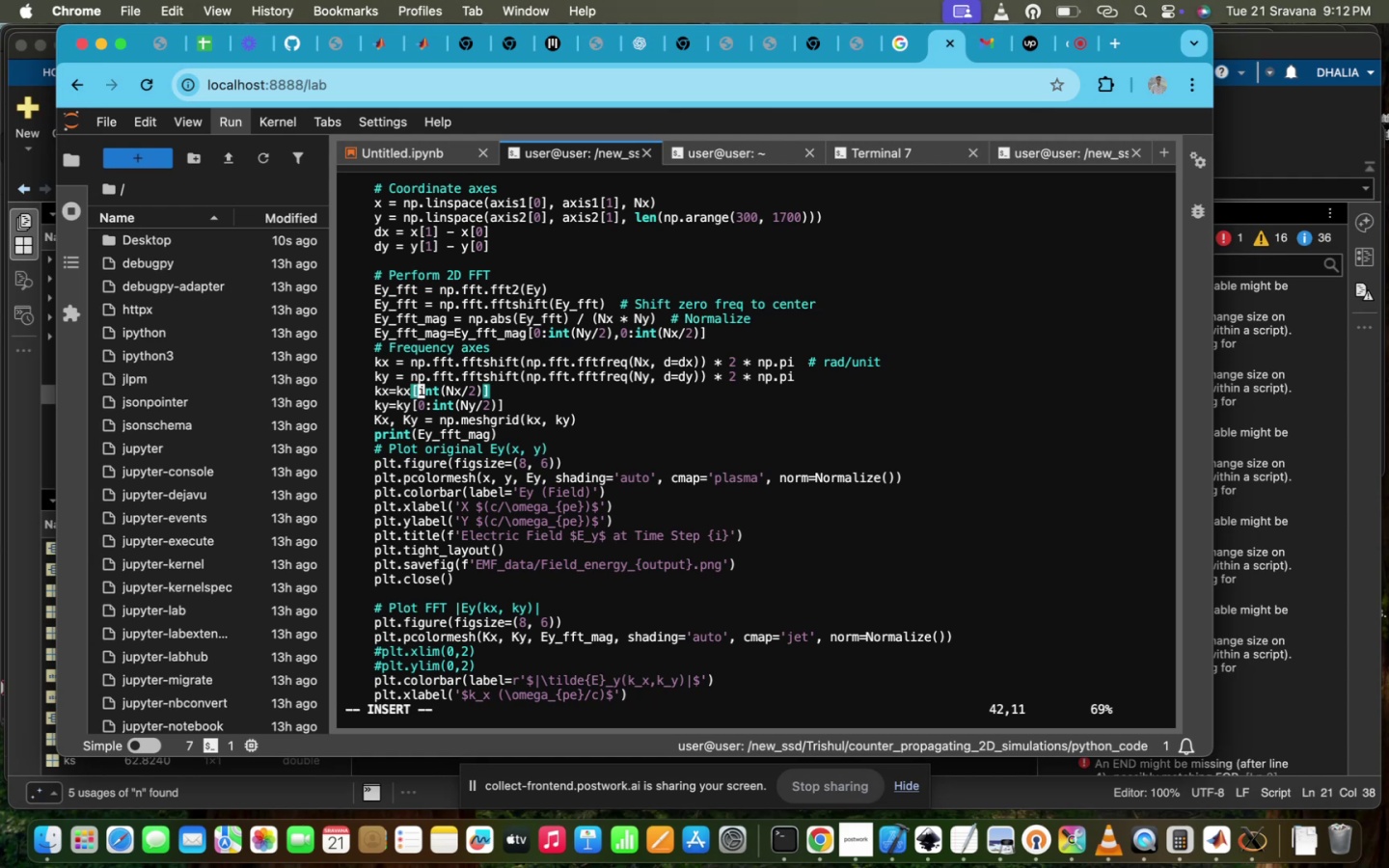 
hold_key(key=ArrowRight, duration=1.15)
 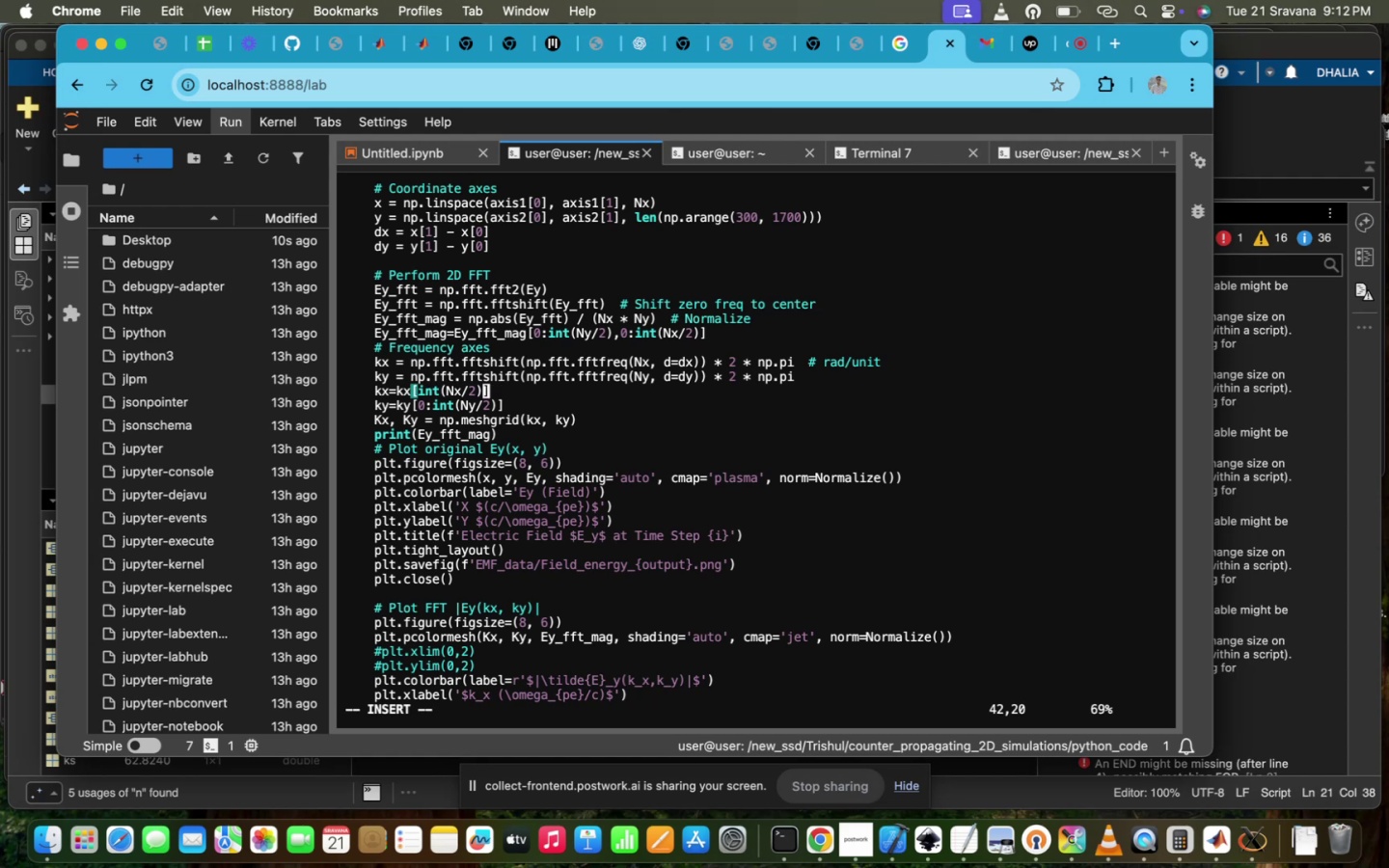 
key(Shift+Semicolon)
 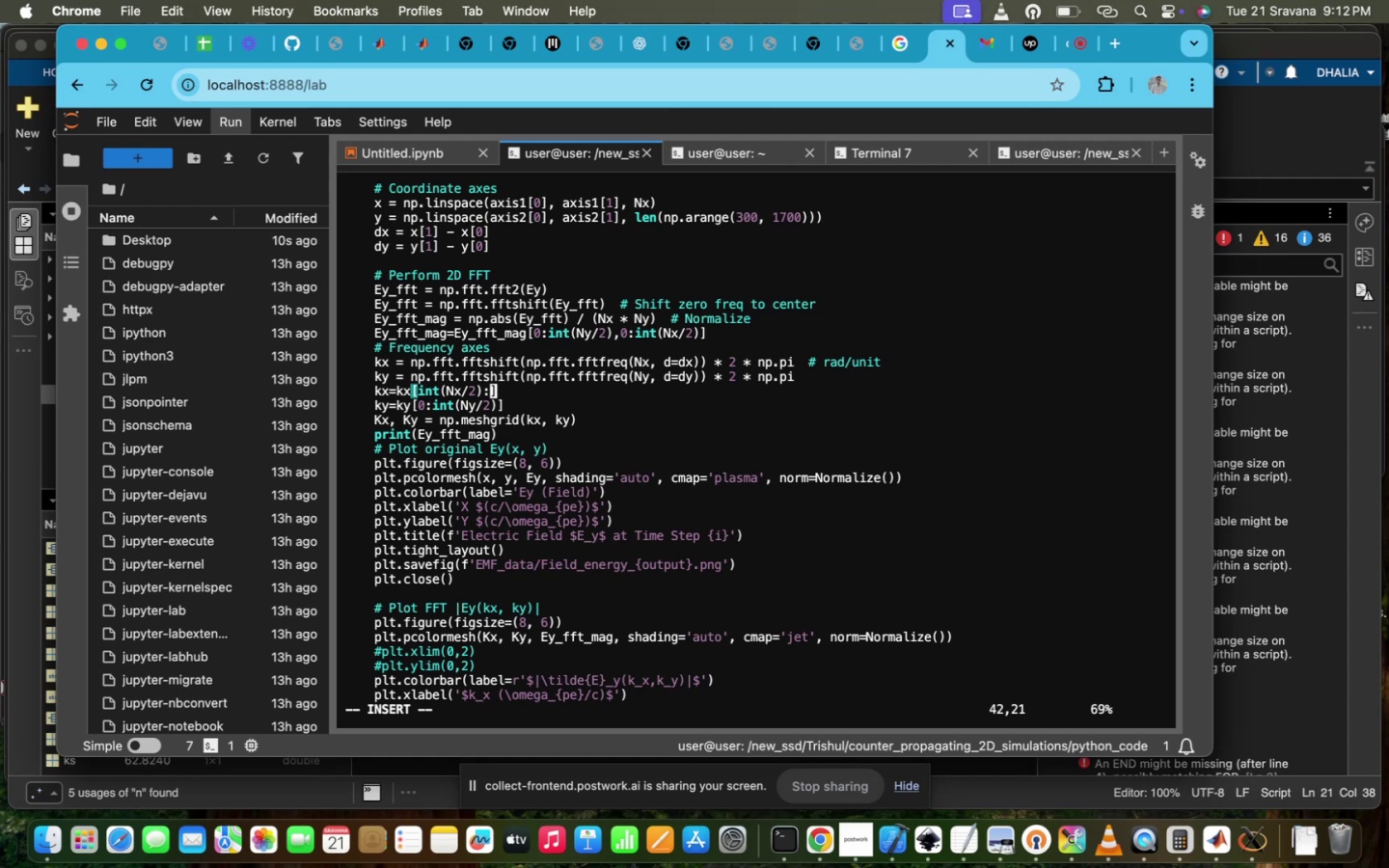 
key(CapsLock)
 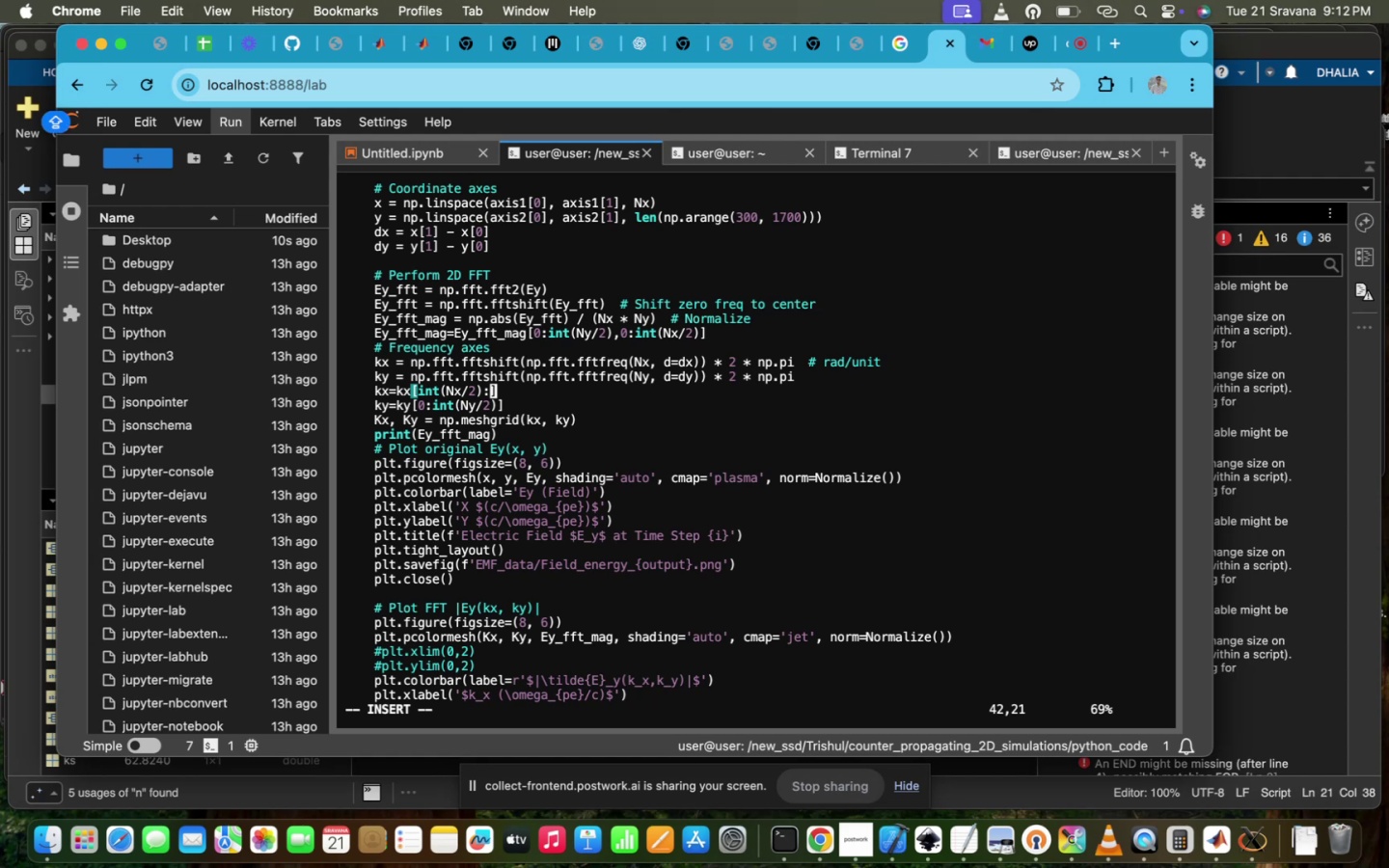 
key(N)
 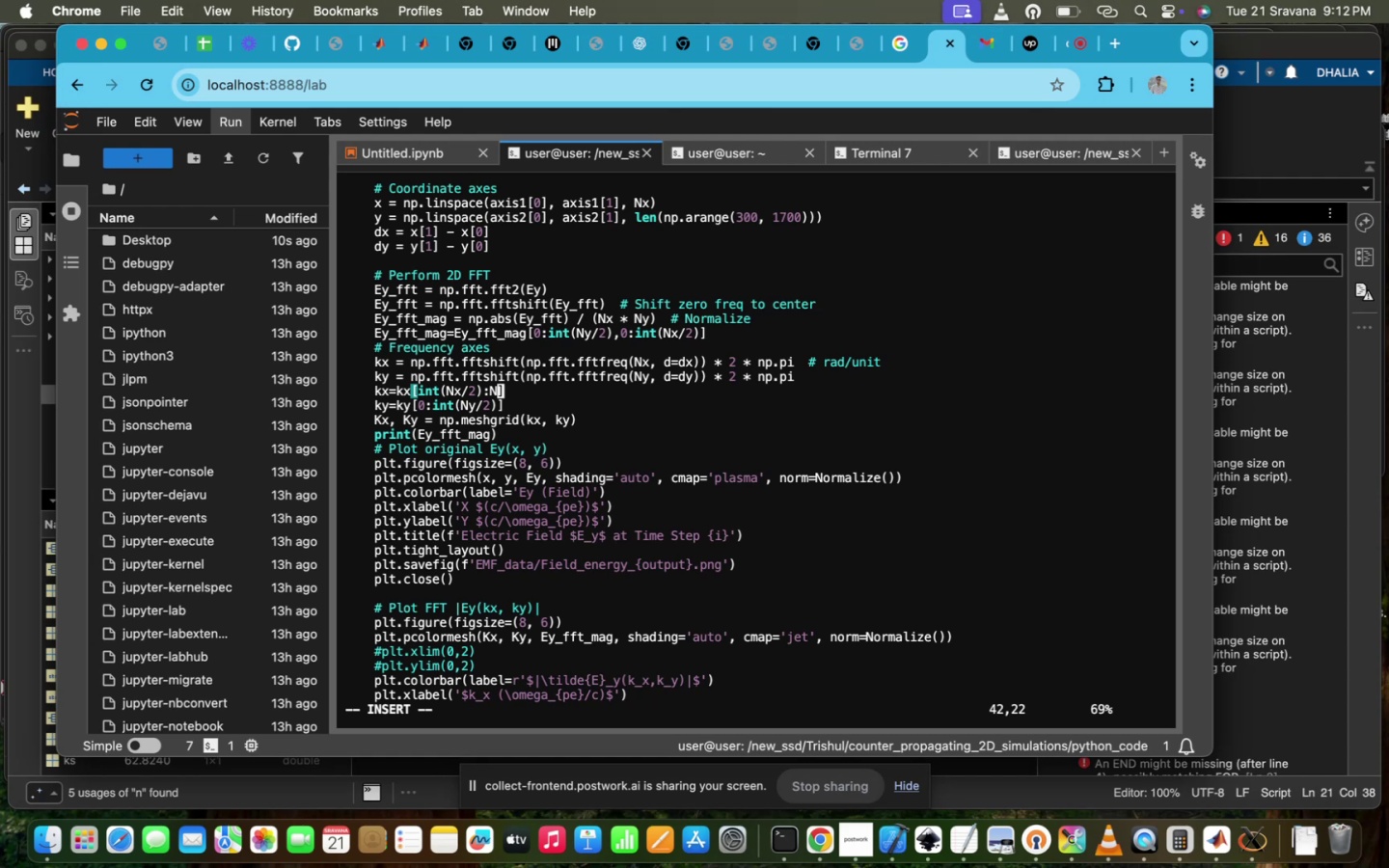 
key(CapsLock)
 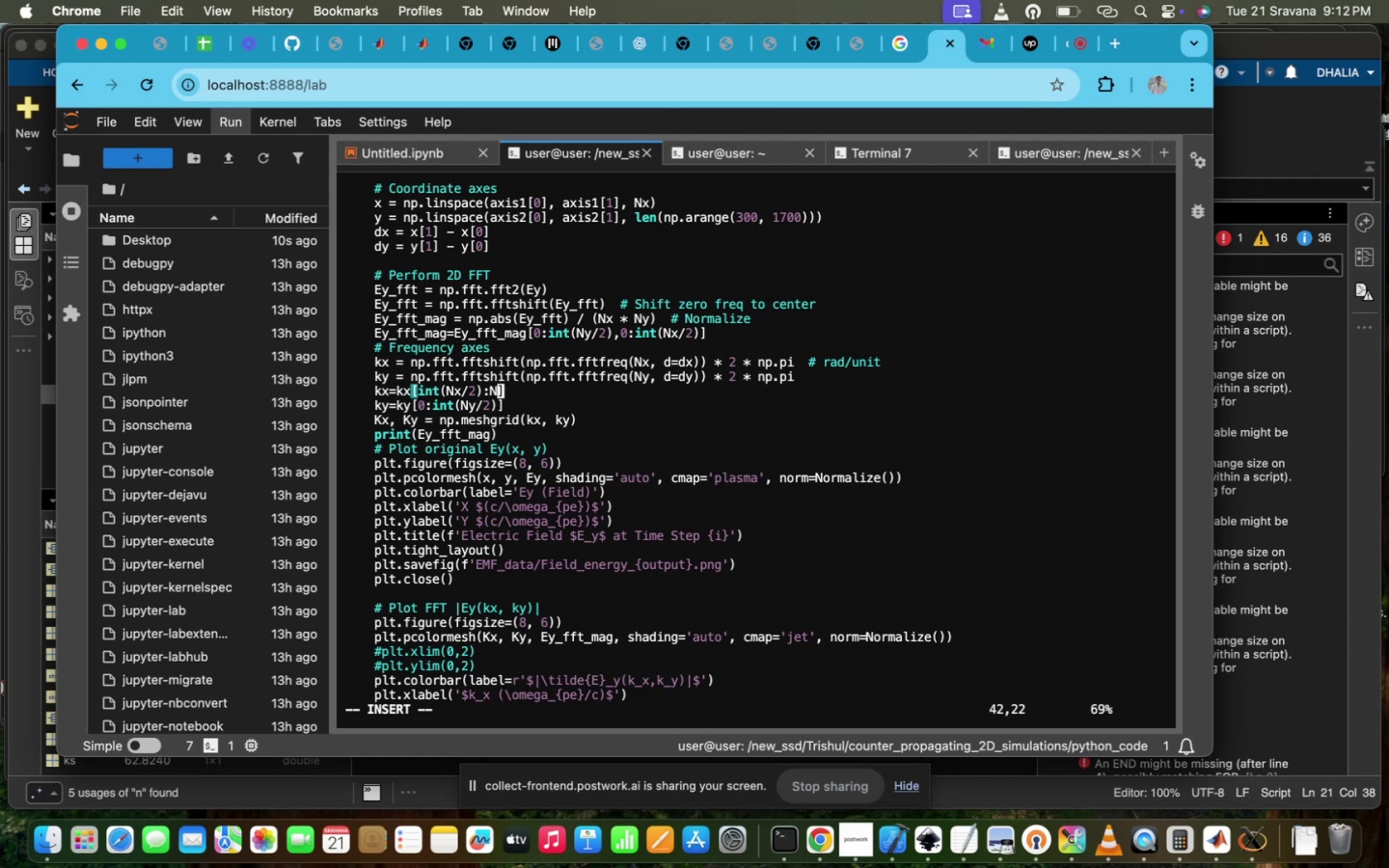 
key(X)
 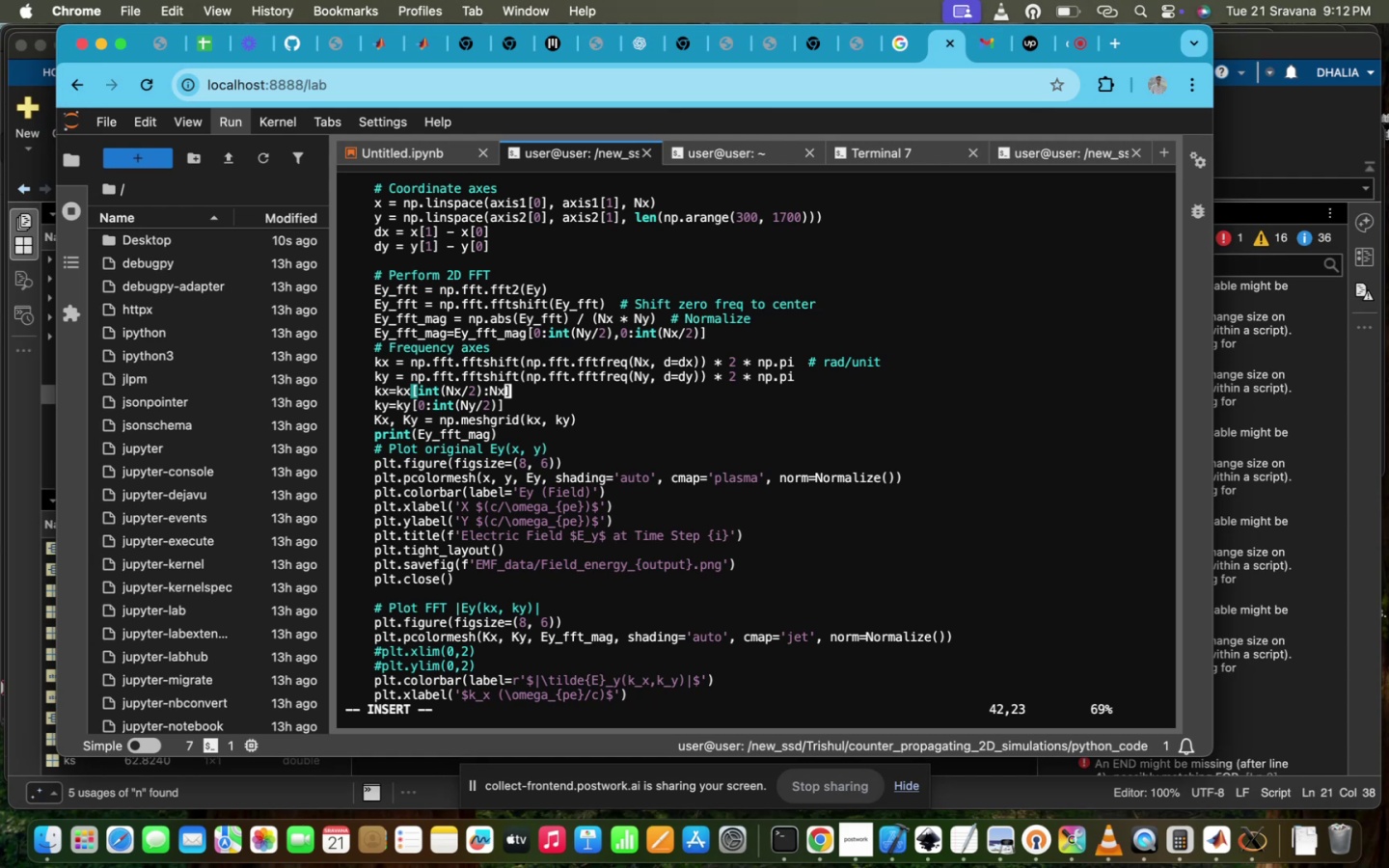 
key(ArrowDown)
 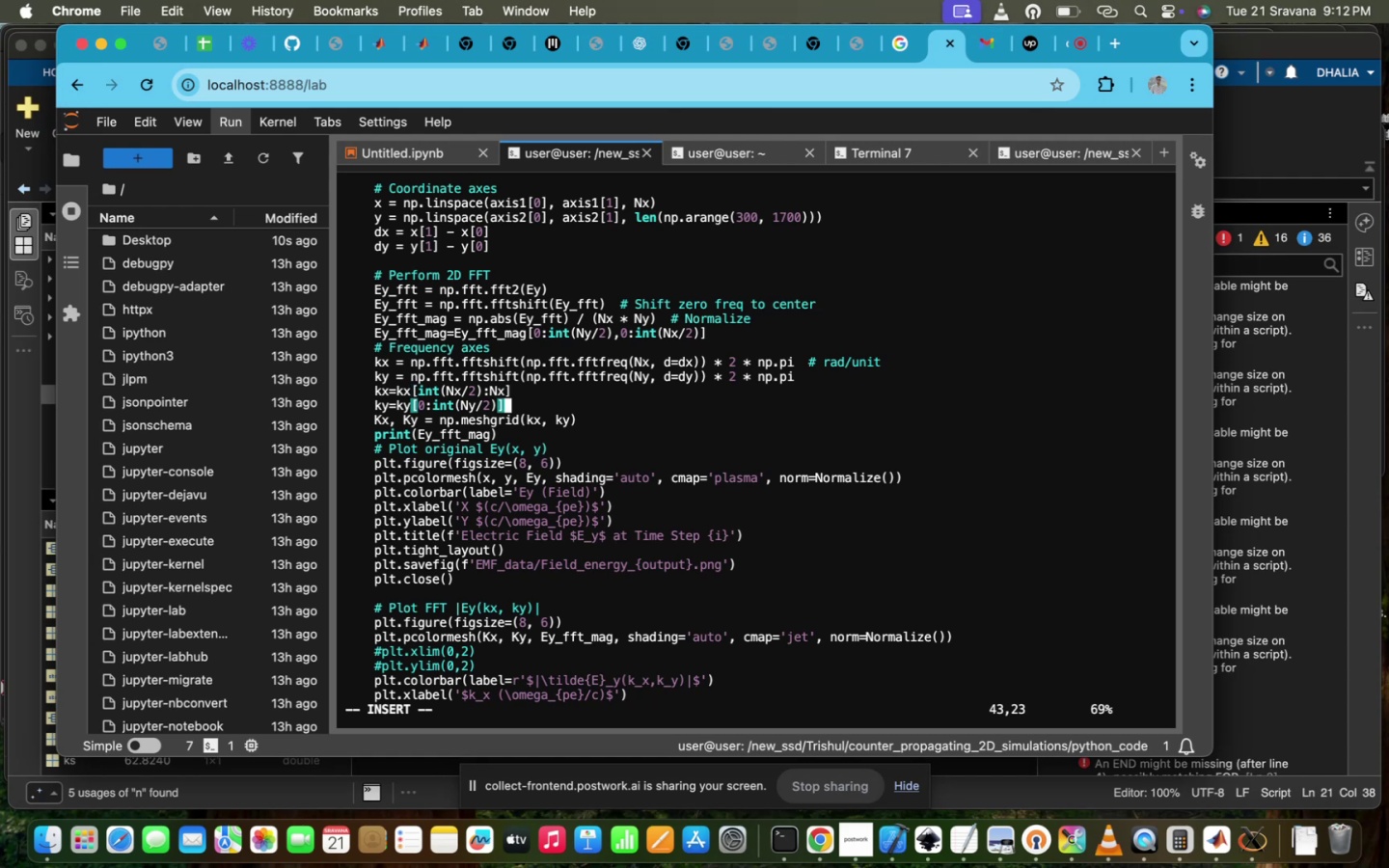 
hold_key(key=ArrowLeft, duration=1.07)
 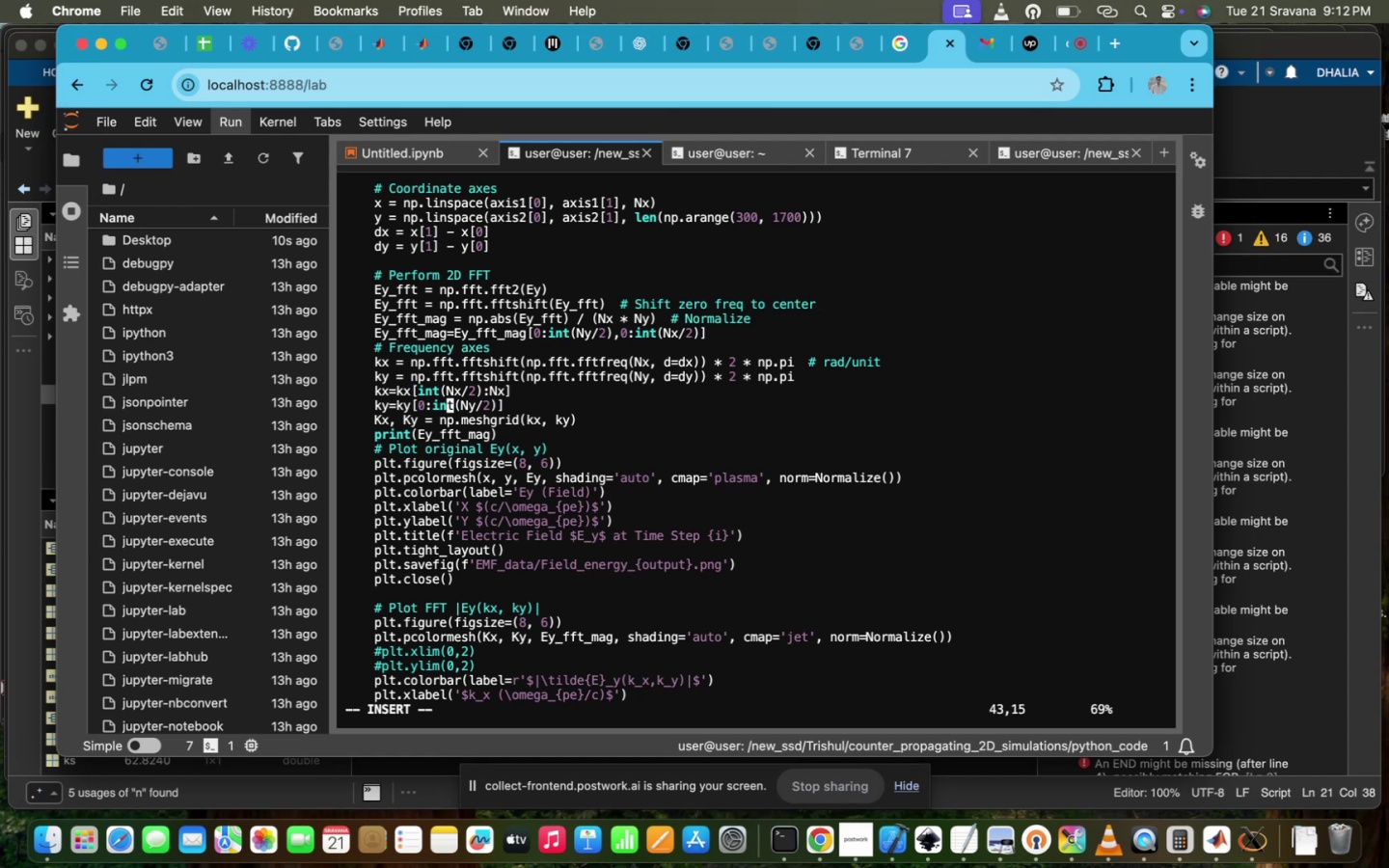 
key(ArrowLeft)
 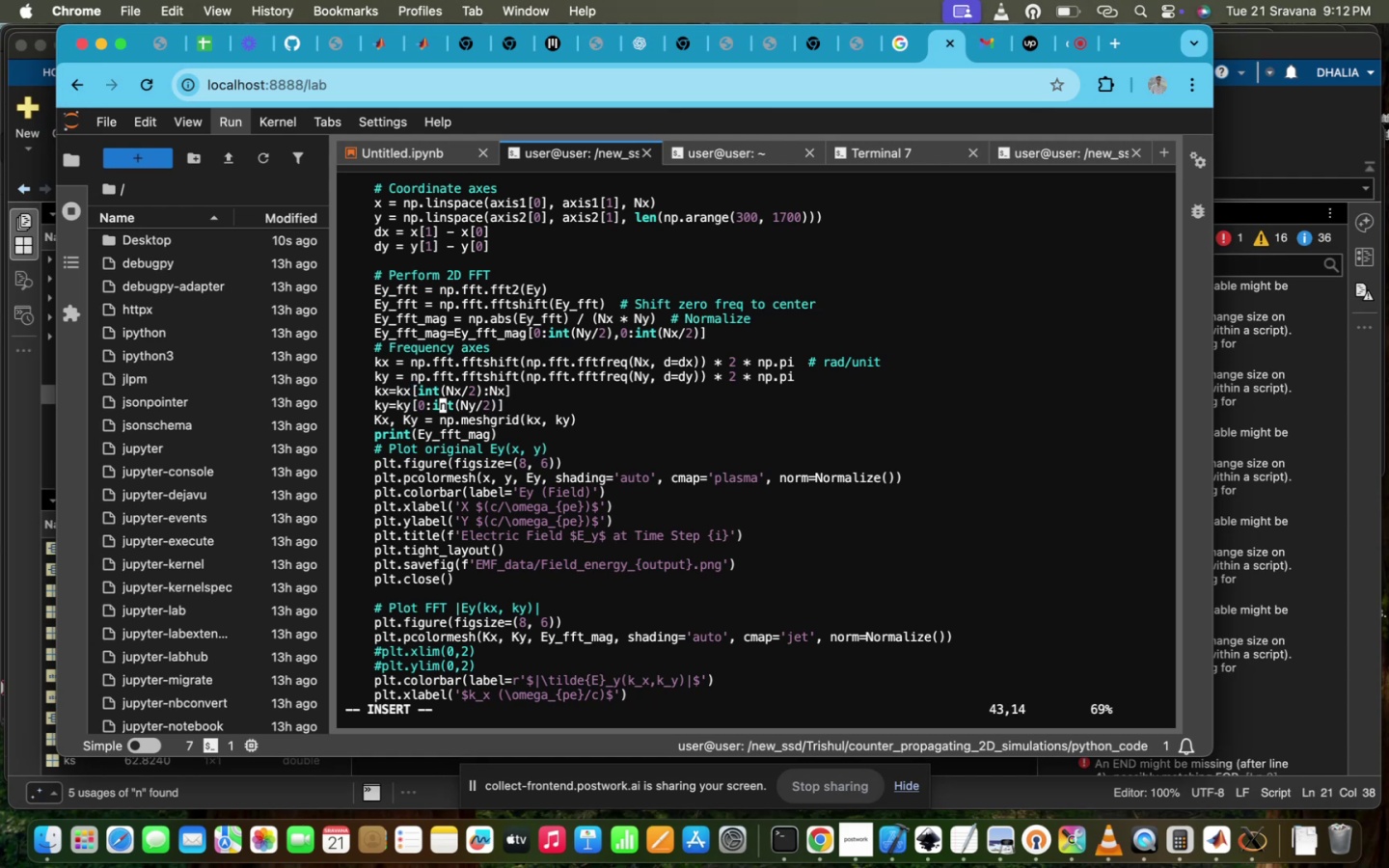 
key(ArrowLeft)
 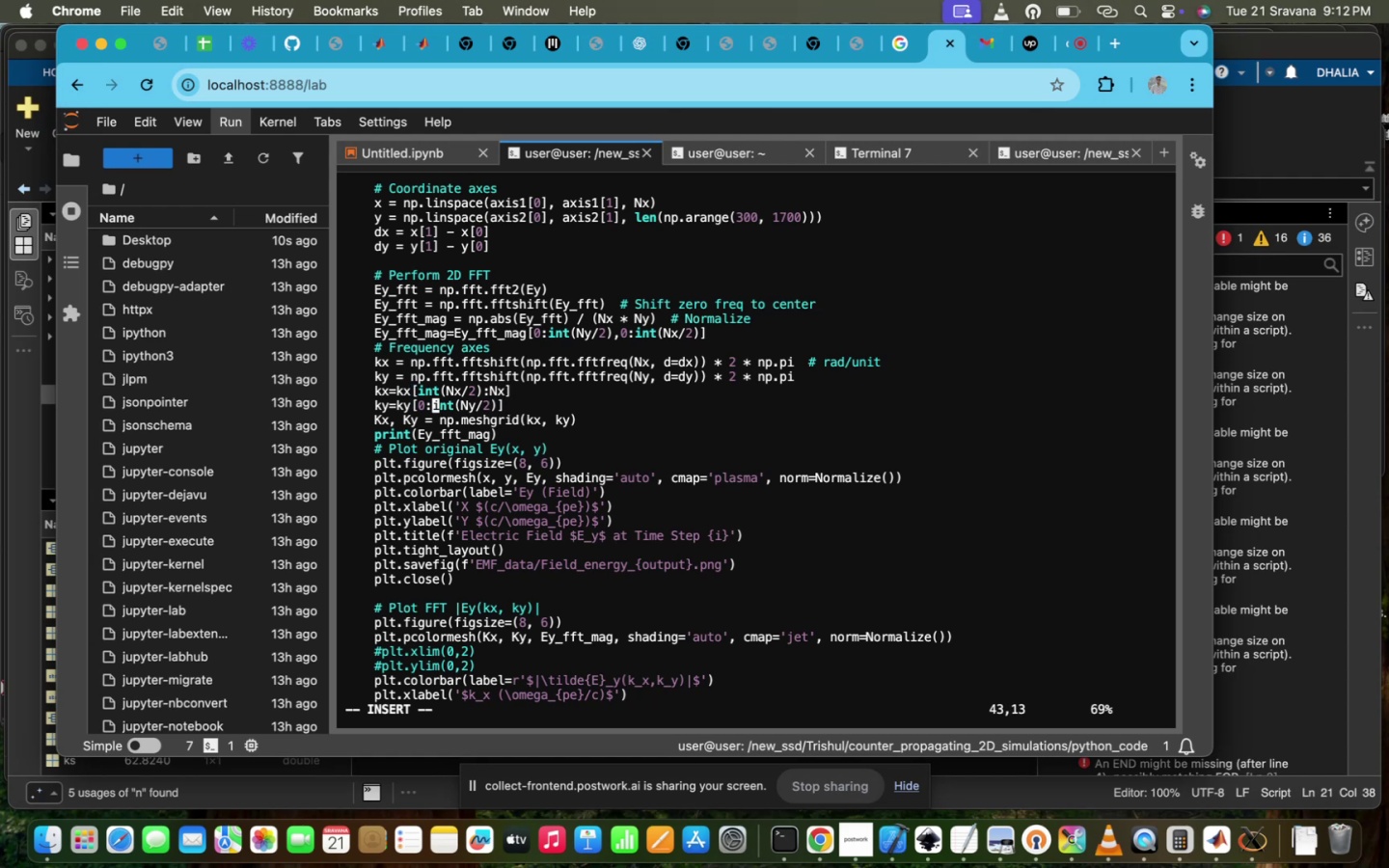 
key(Backspace)
 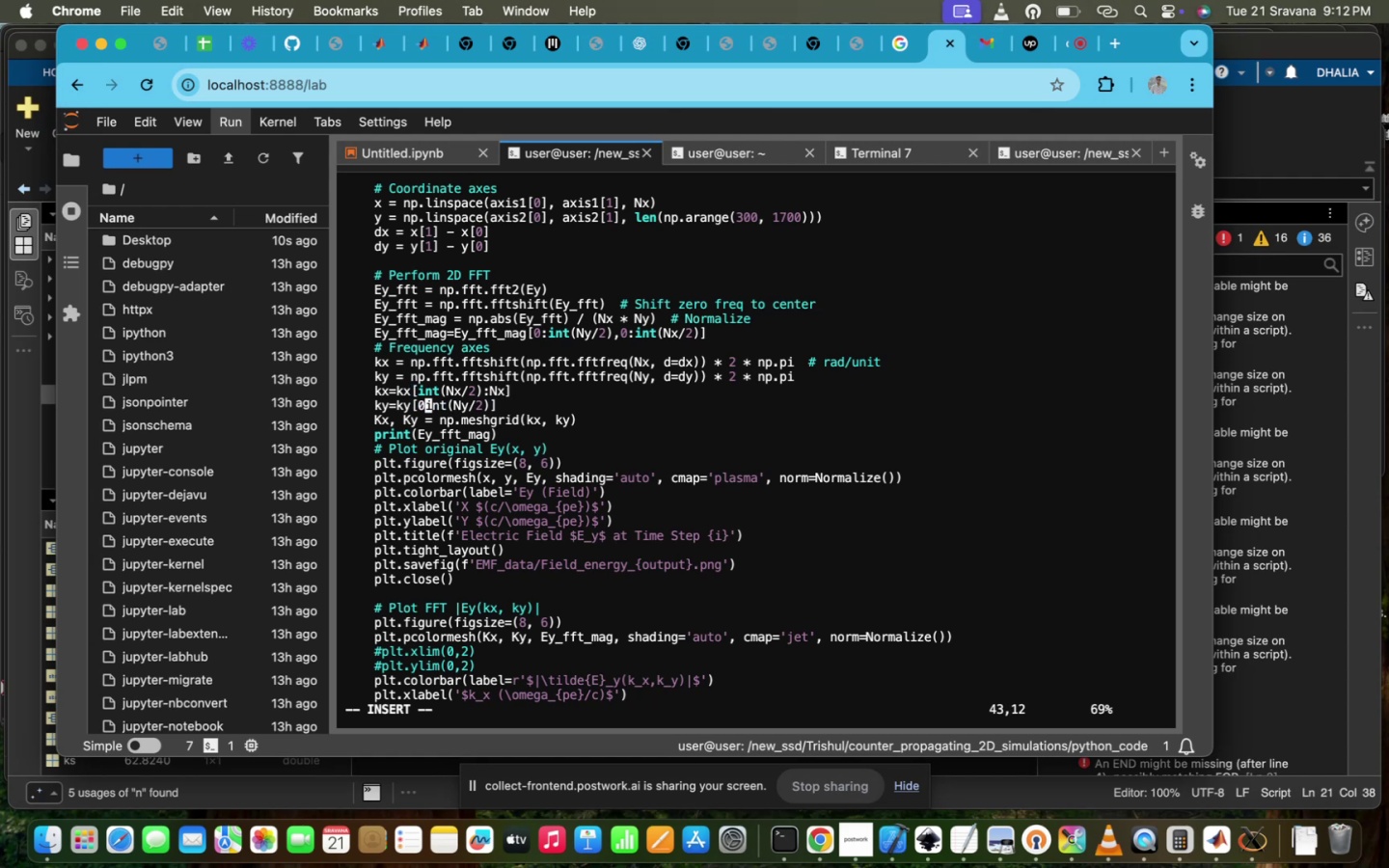 
key(Backspace)
 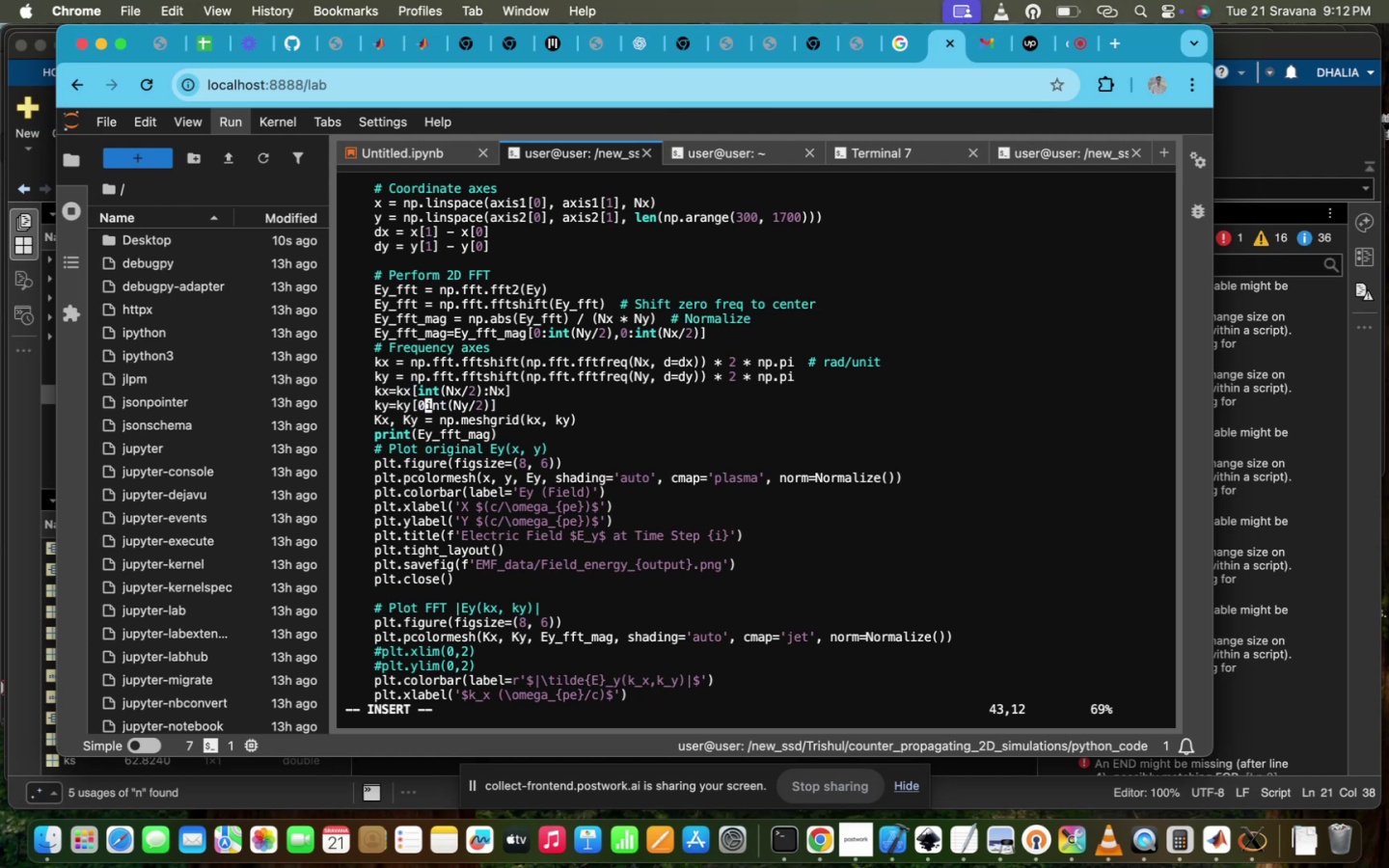 
key(ArrowRight)
 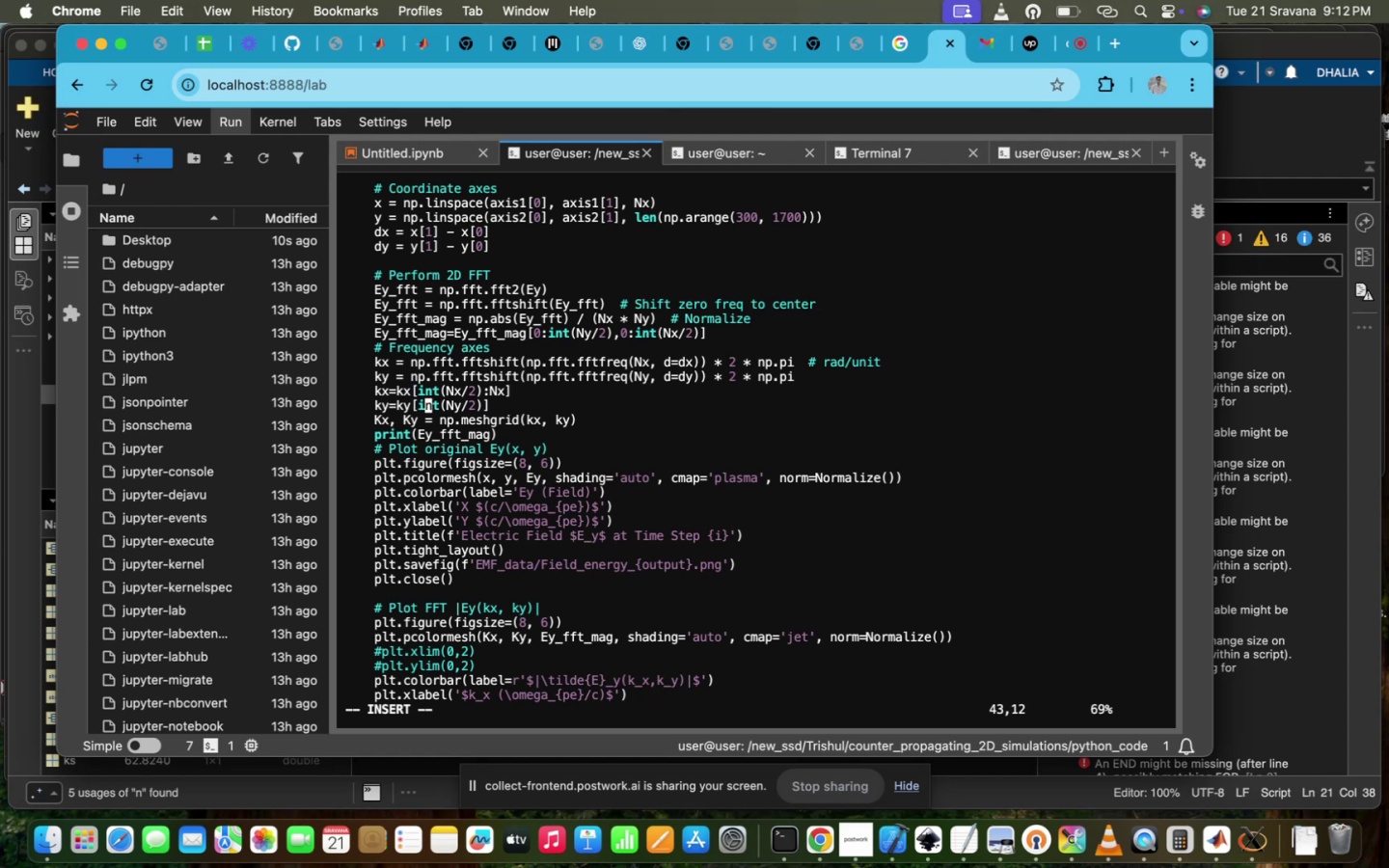 
hold_key(key=ArrowRight, duration=1.16)
 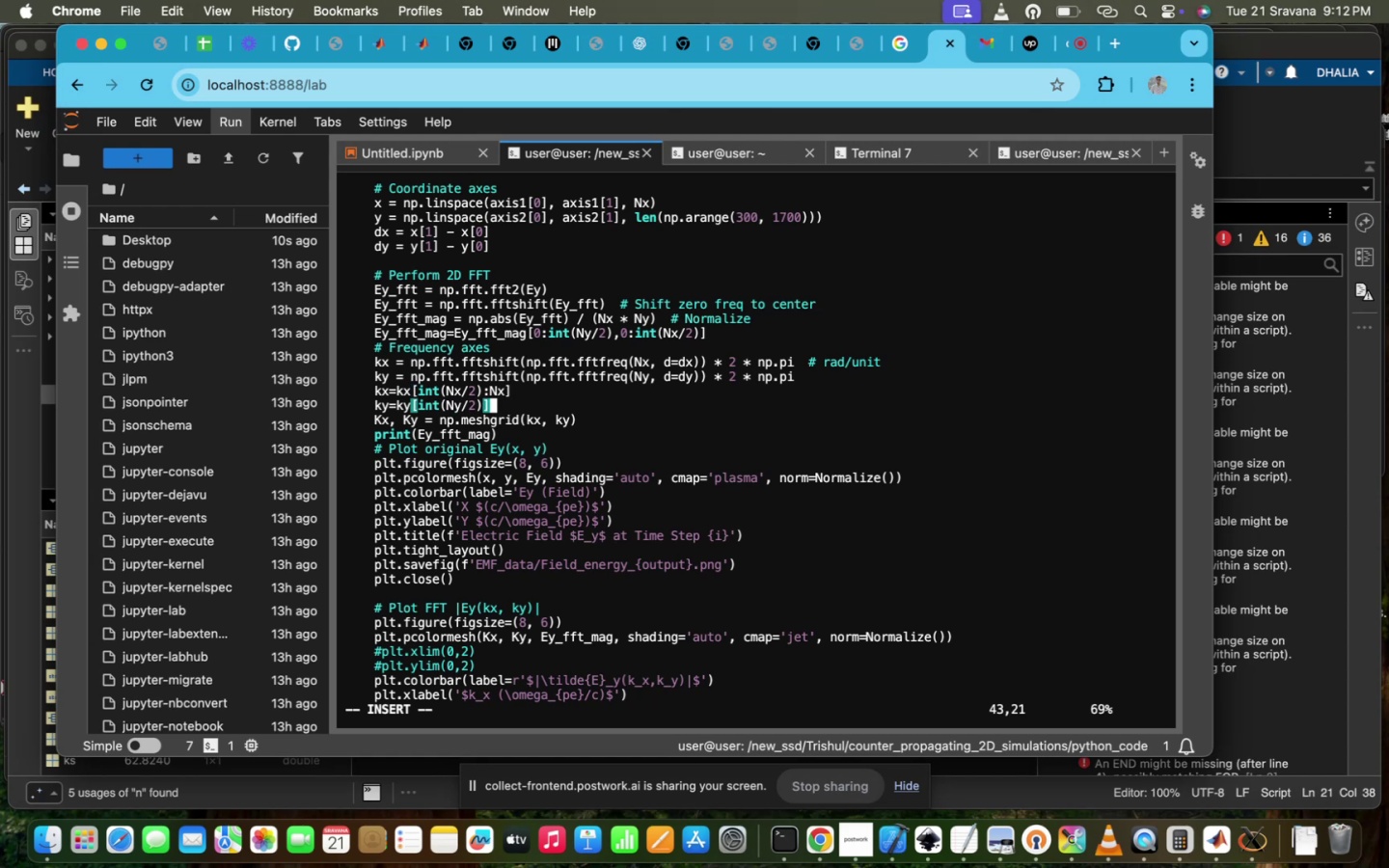 
key(ArrowLeft)
 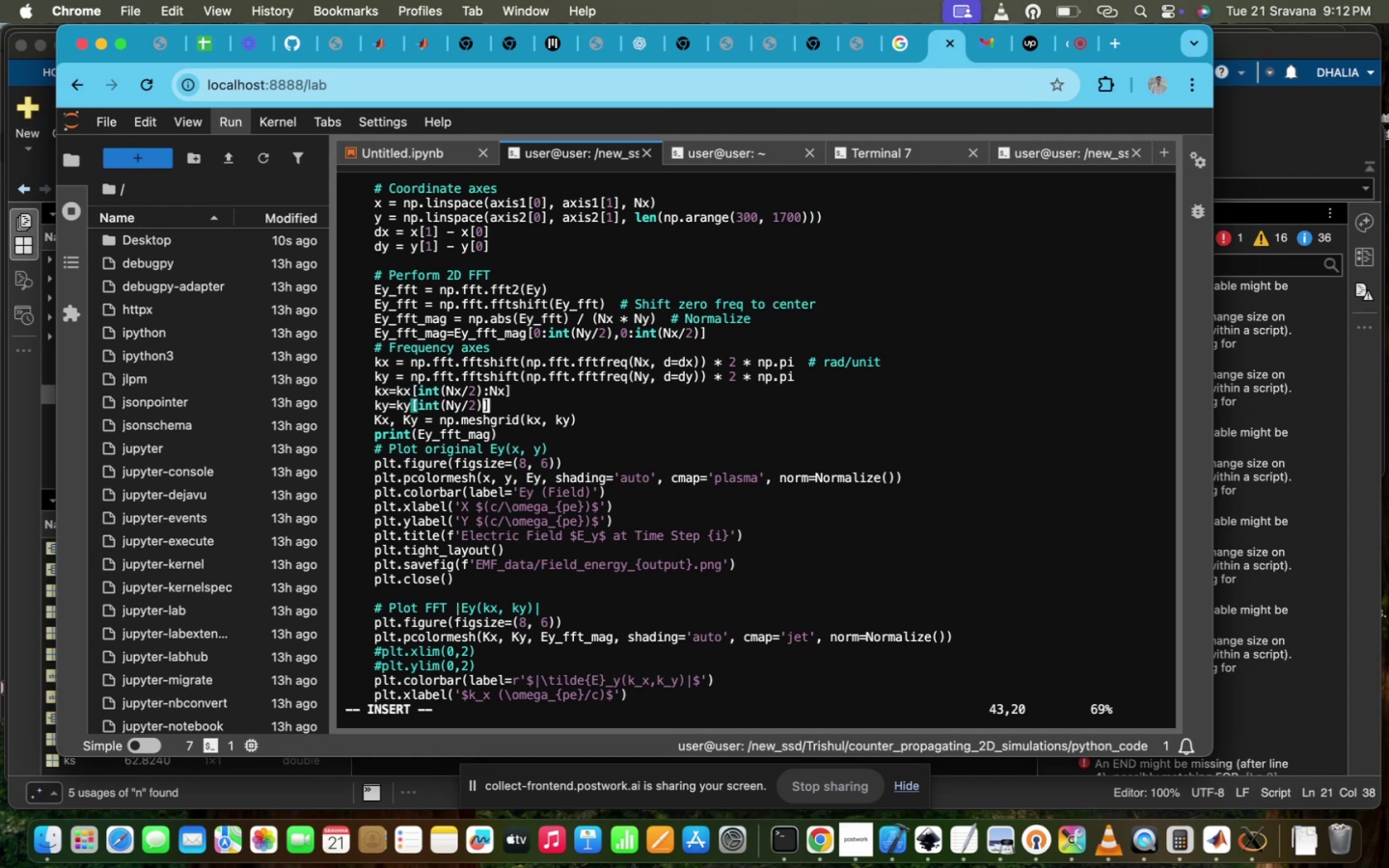 
key(Shift+ShiftRight)
 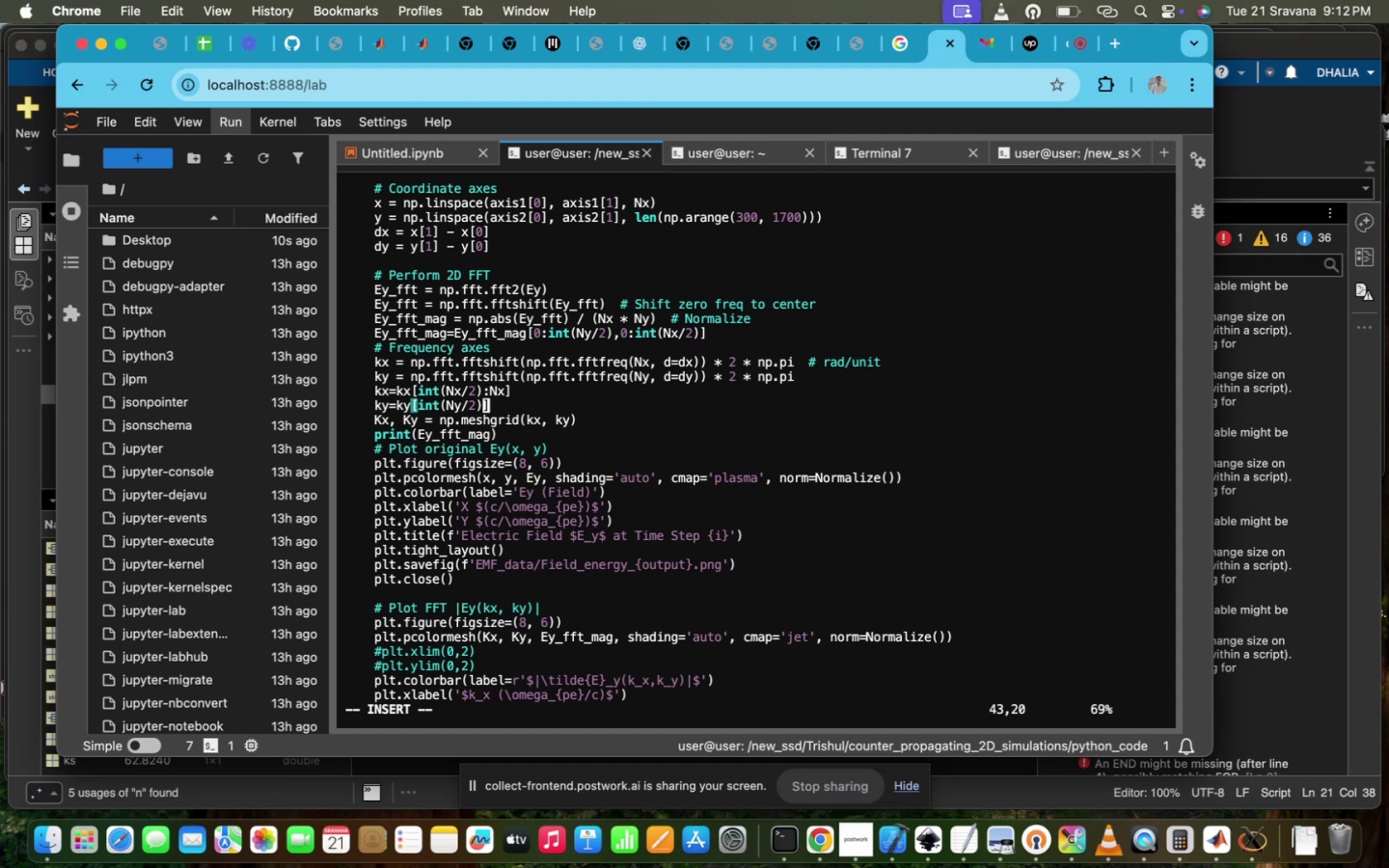 
key(Shift+Semicolon)
 